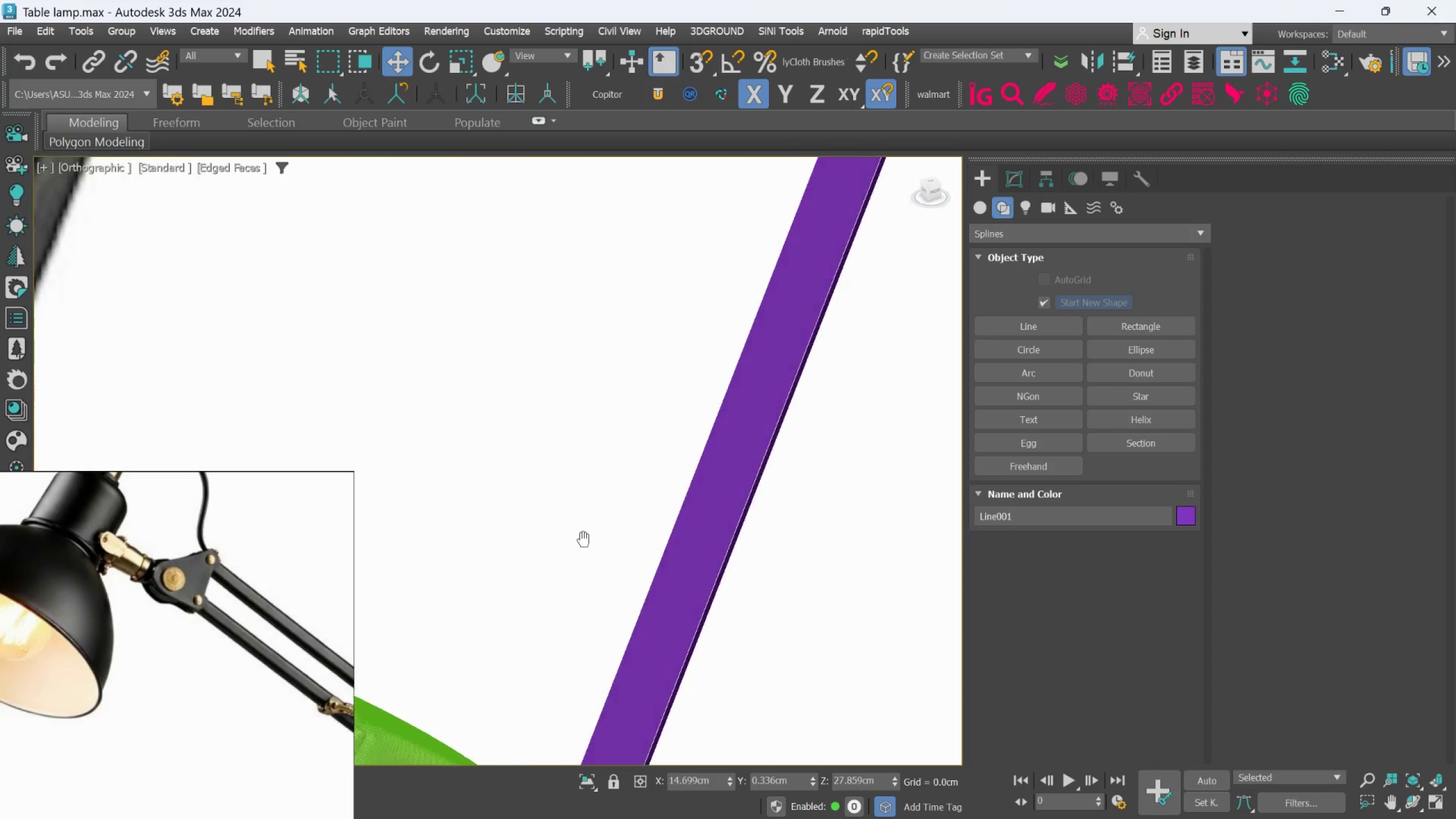 
hold_key(key=AltLeft, duration=0.58)
 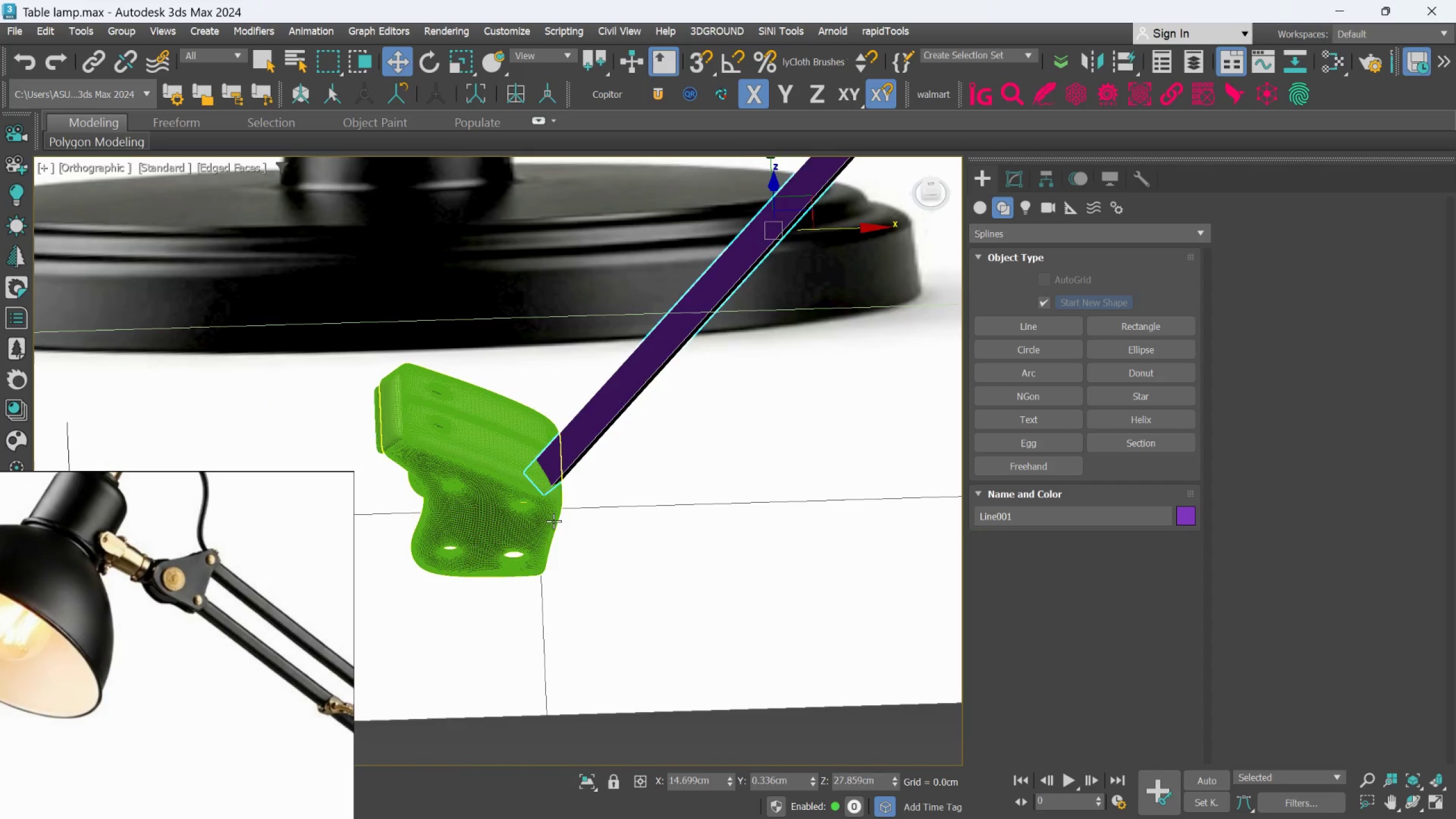 
scroll: coordinate [589, 537], scroll_direction: down, amount: 2.0
 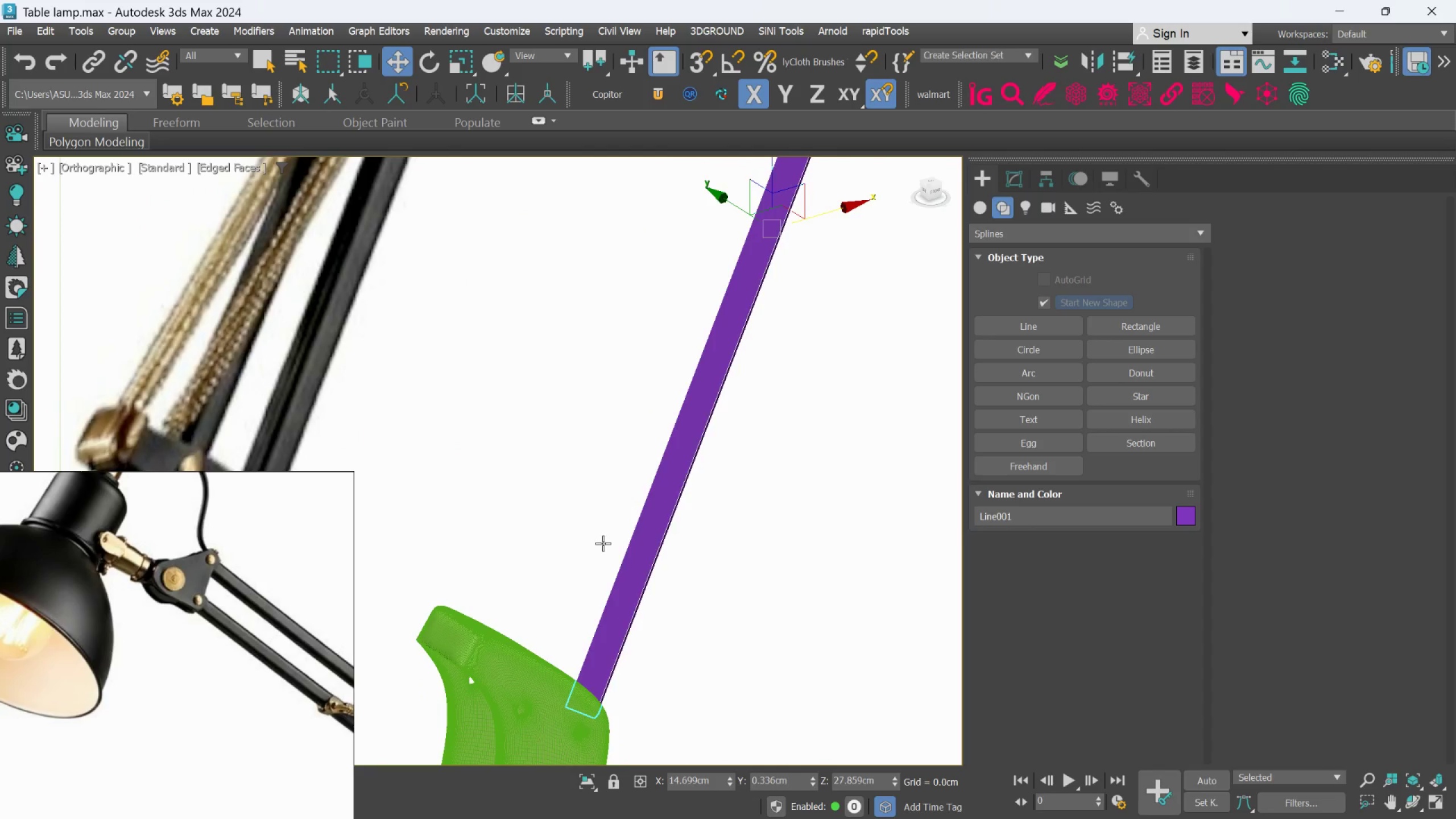 
hold_key(key=AltLeft, duration=1.5)
scroll: coordinate [553, 521], scroll_direction: down, amount: 2.0
 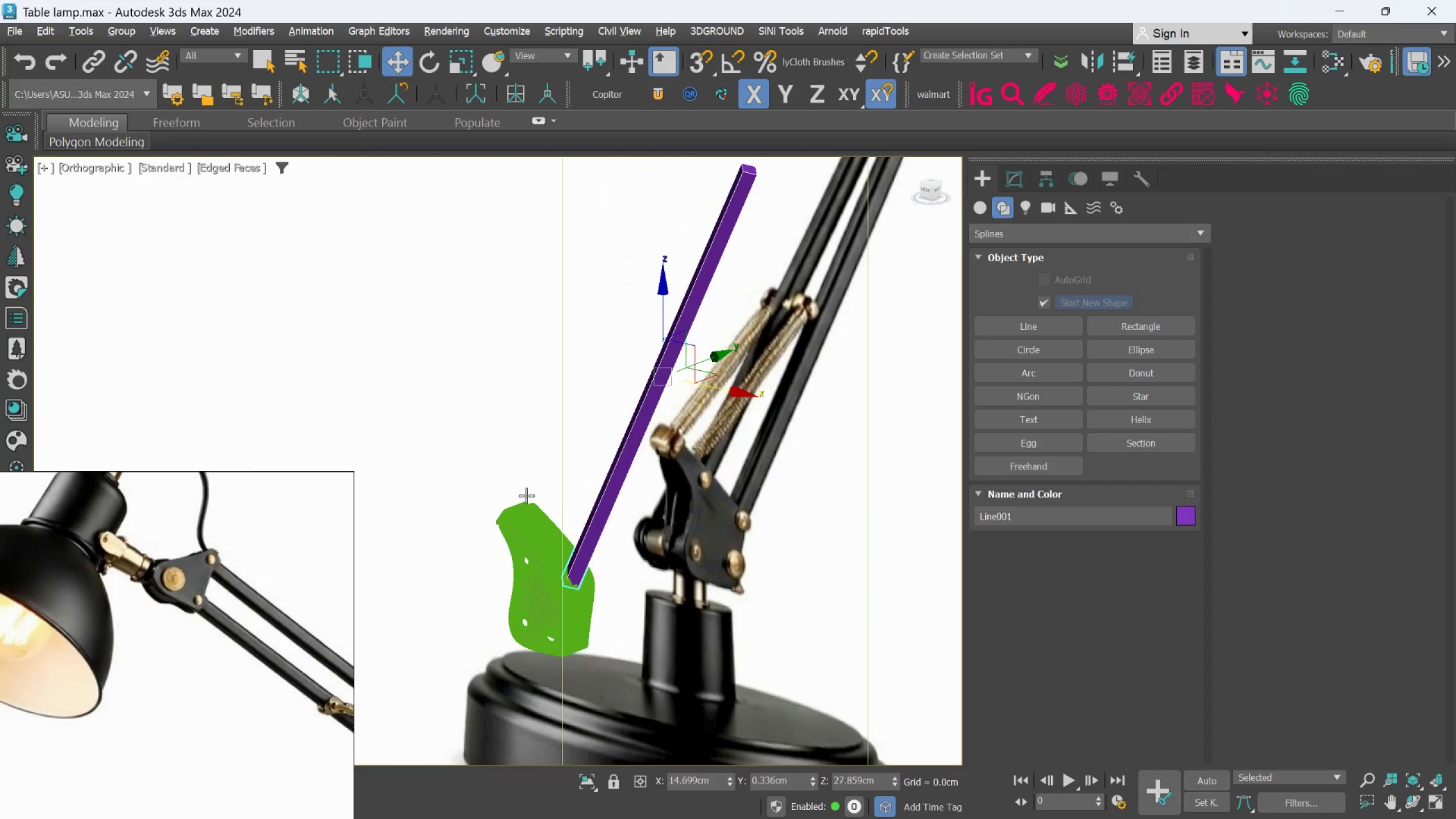 
scroll: coordinate [560, 551], scroll_direction: up, amount: 1.0
 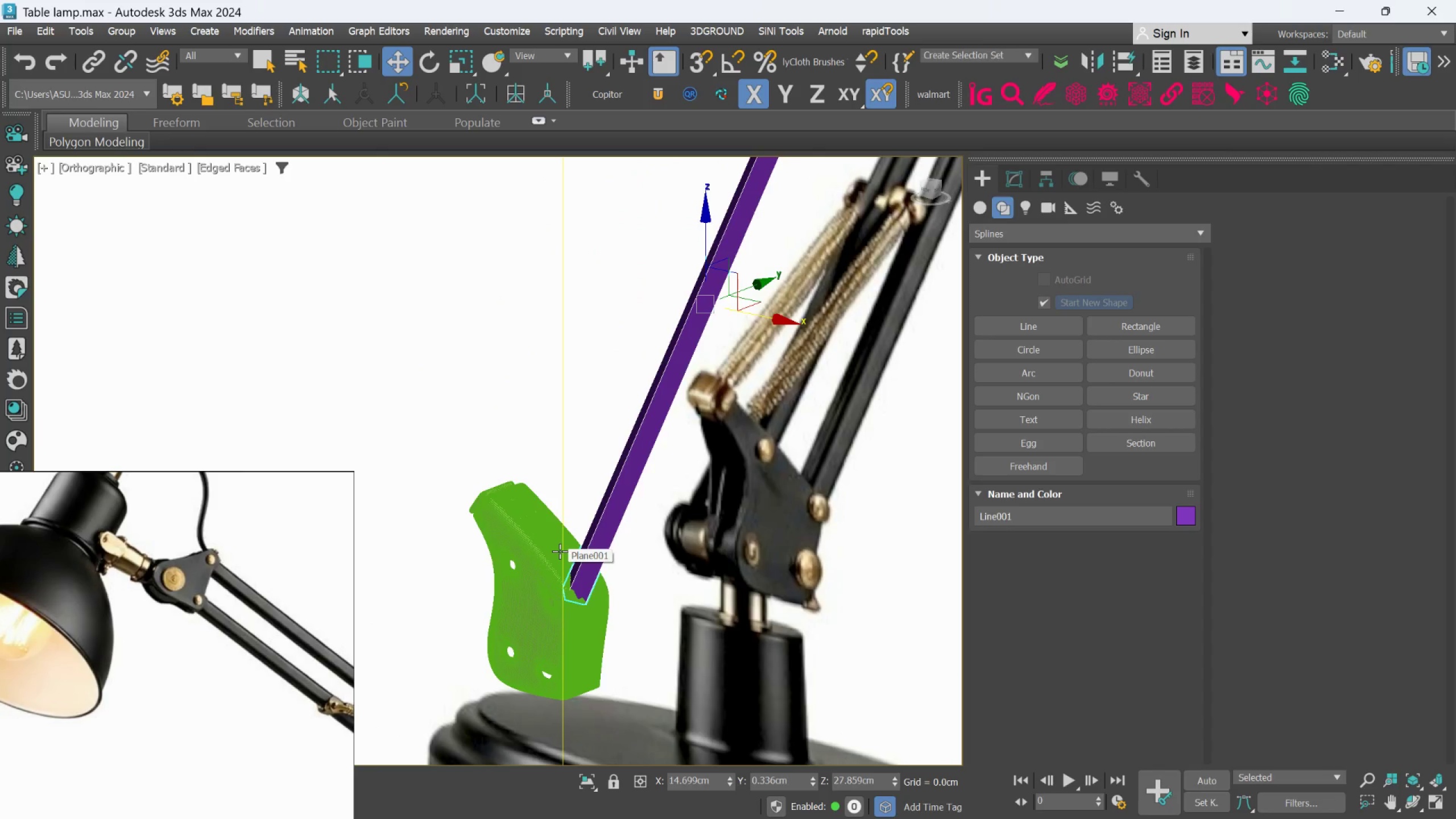 
key(Control+Z)
 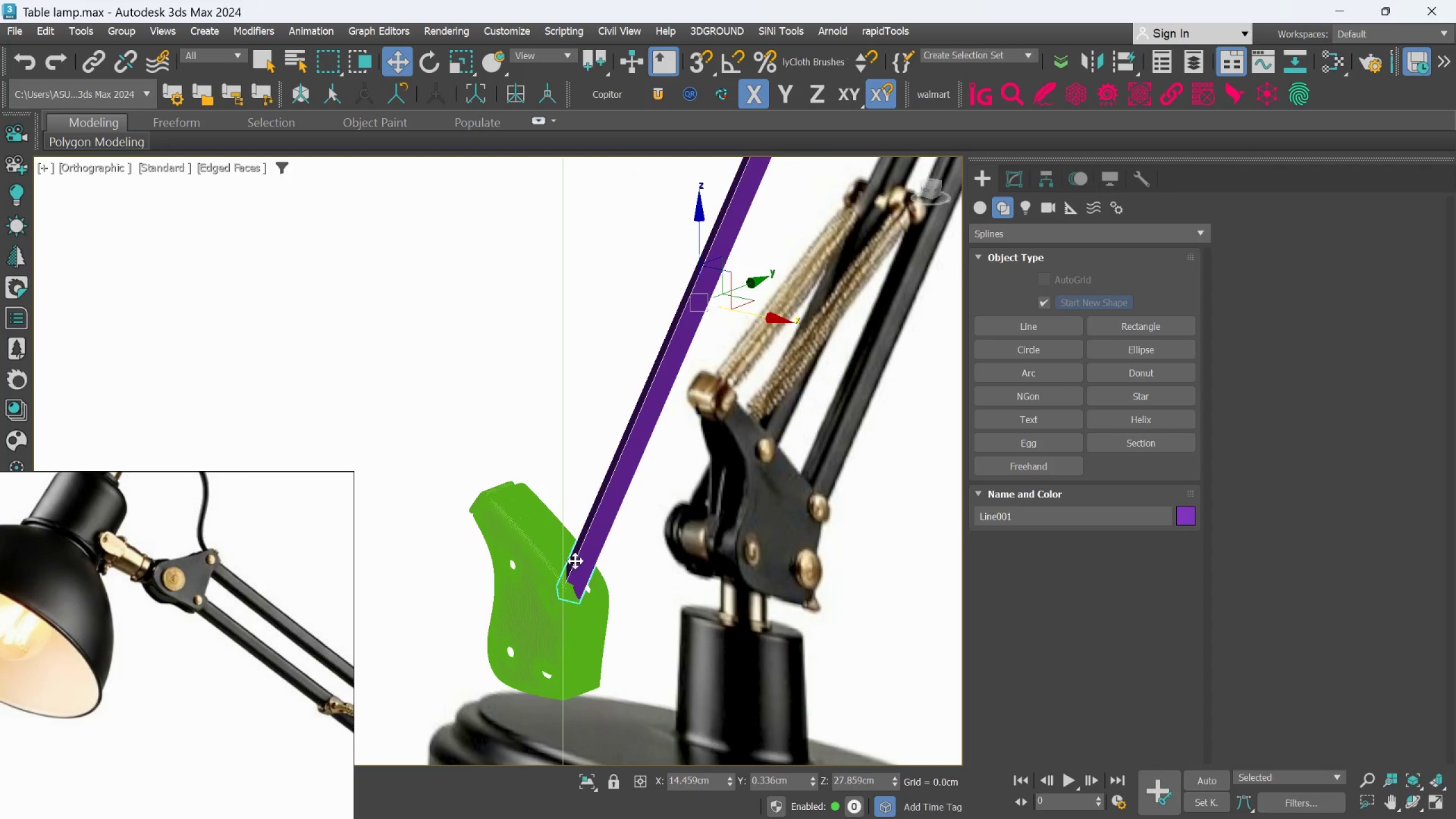 
key(Control+Z)
 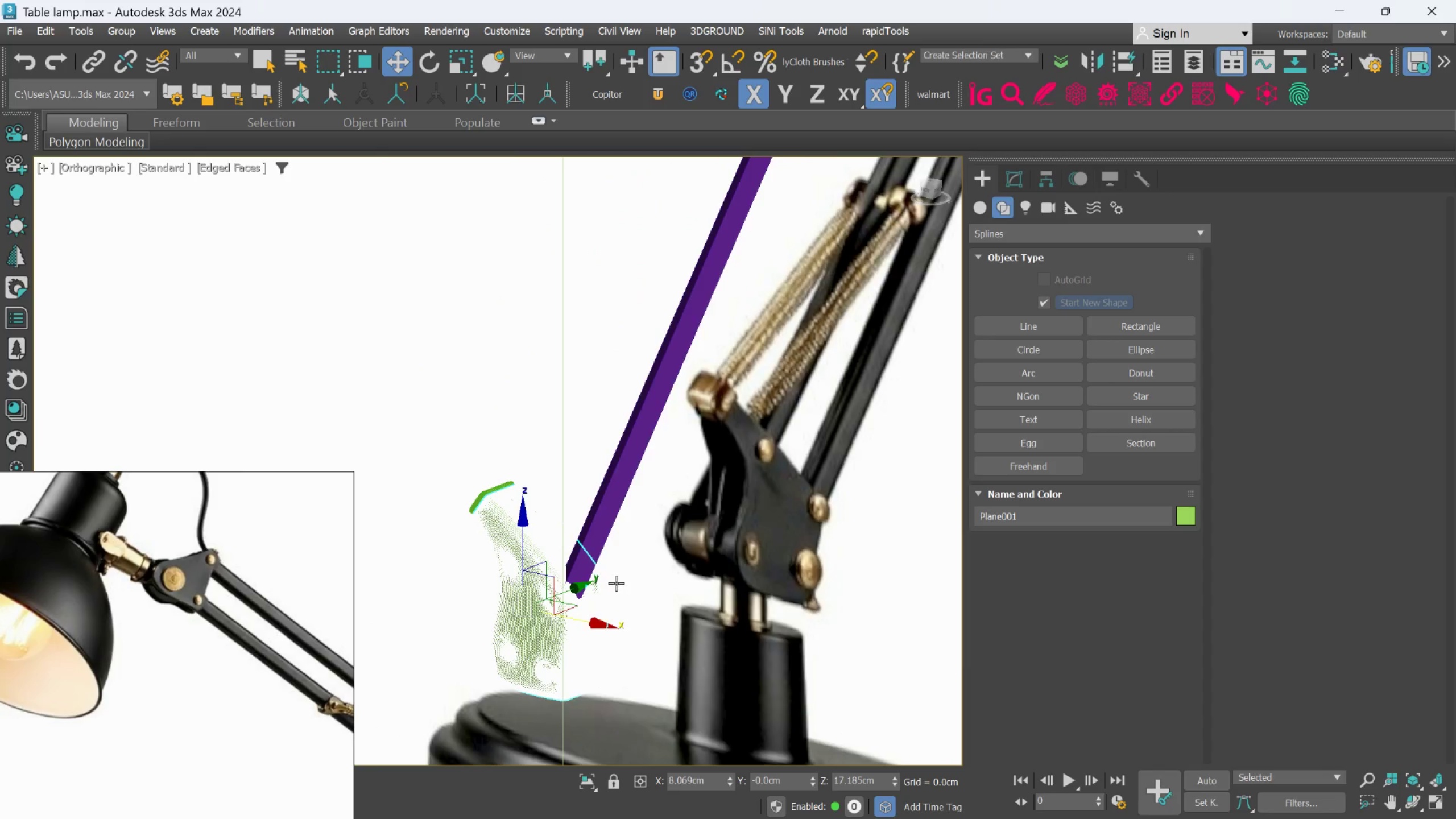 
key(Control+Z)
 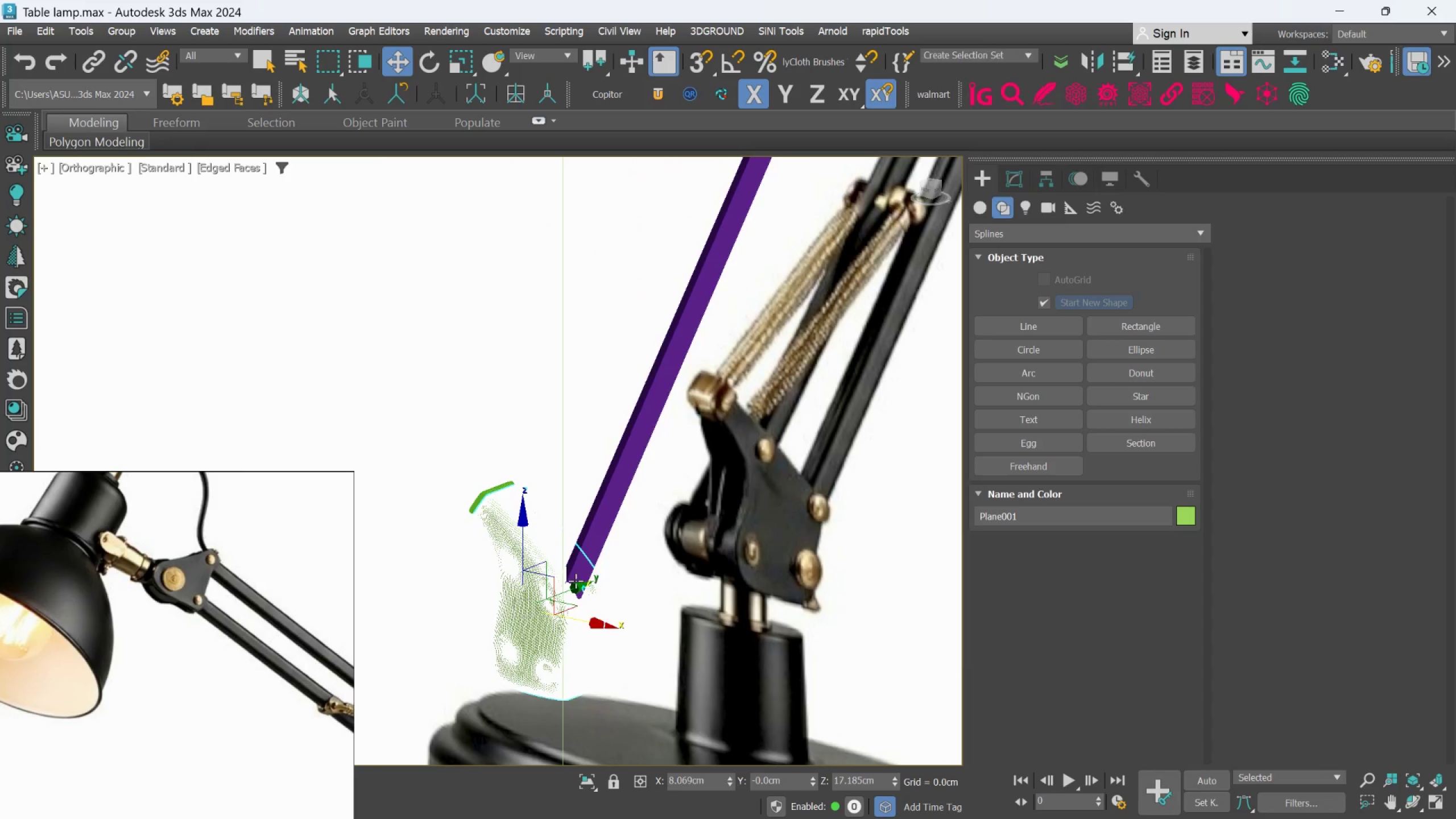 
scroll: coordinate [575, 577], scroll_direction: up, amount: 3.0
 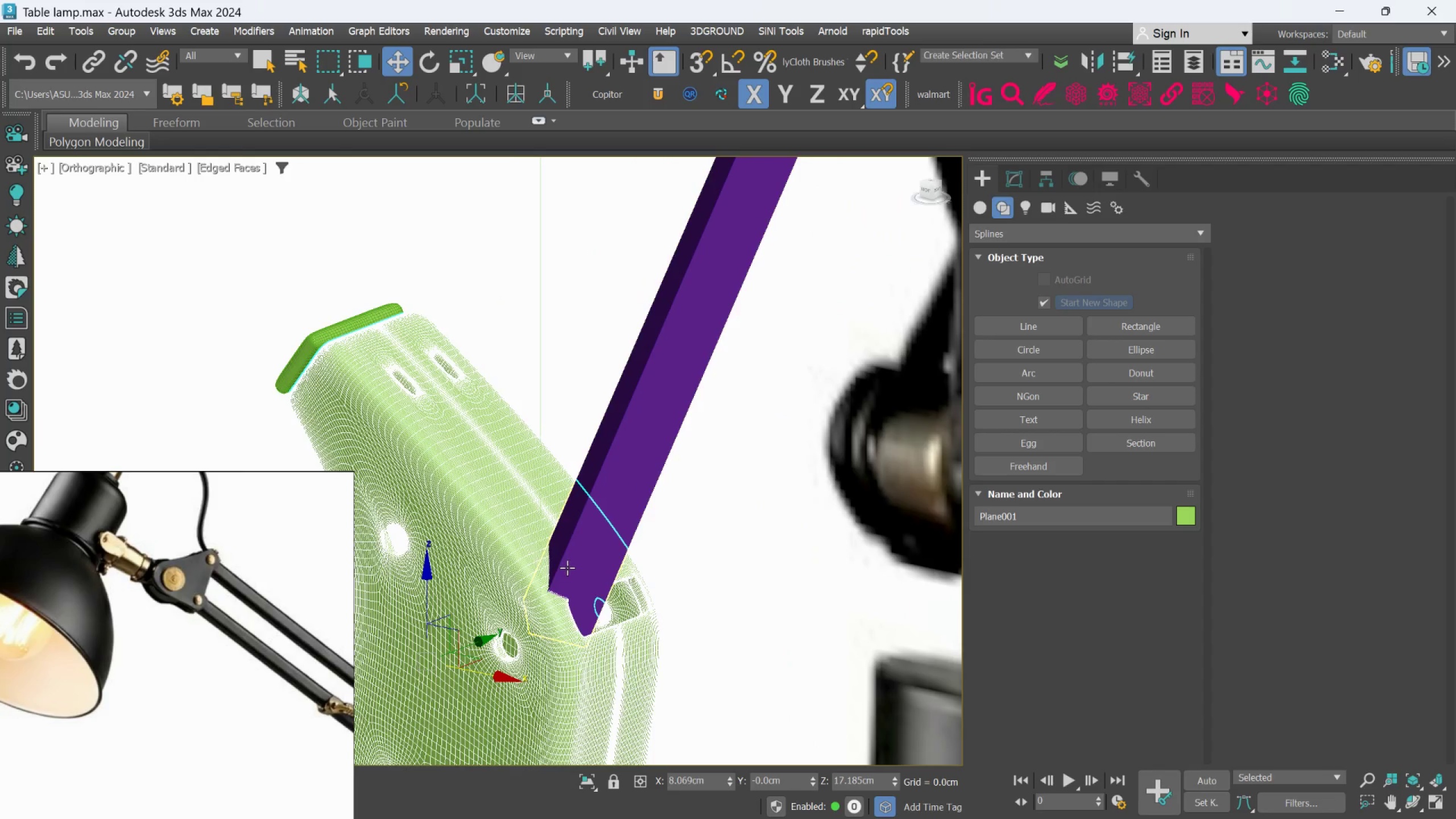 
scroll: coordinate [579, 562], scroll_direction: down, amount: 2.0
 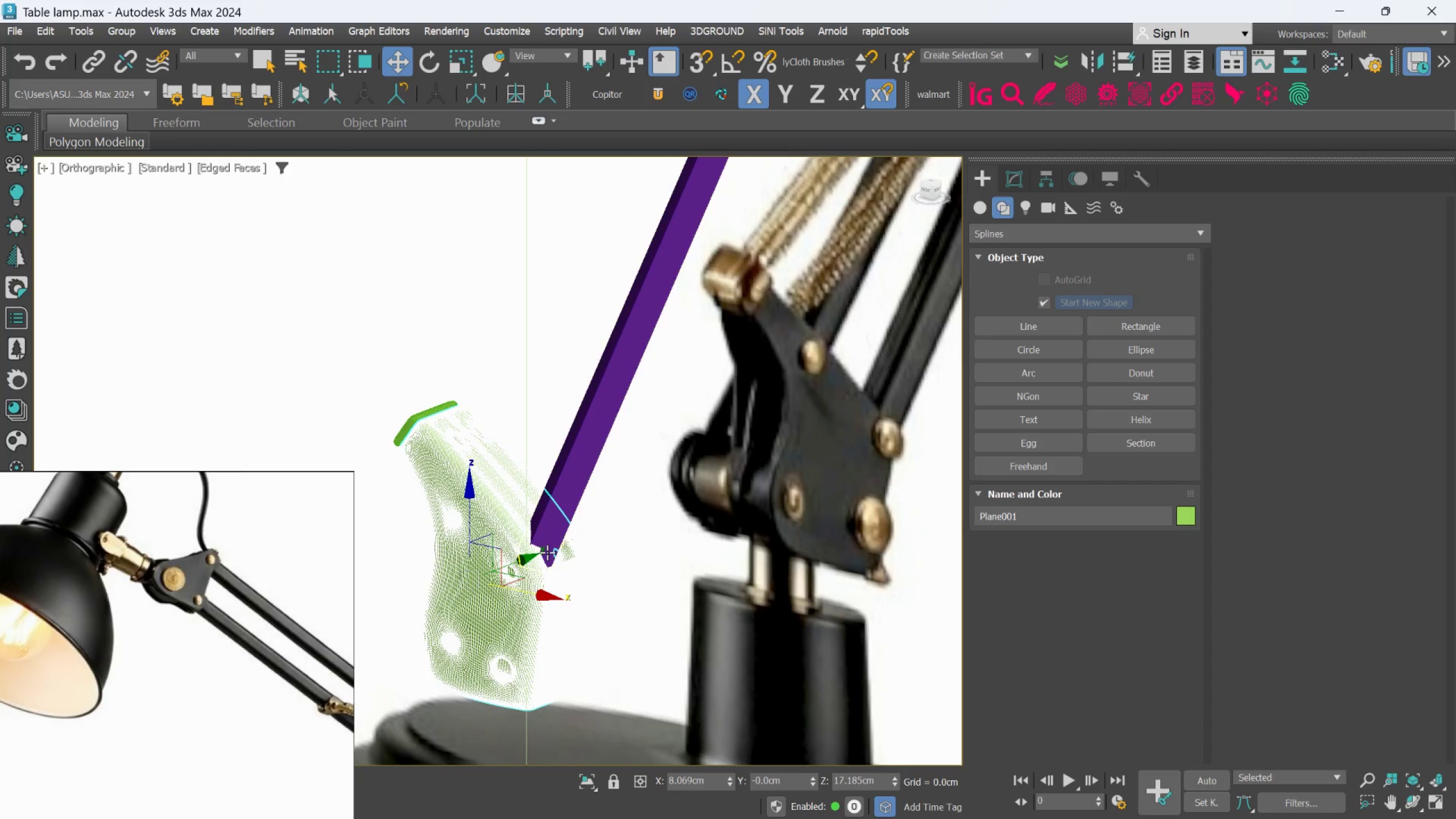 
hold_key(key=AltLeft, duration=0.55)
 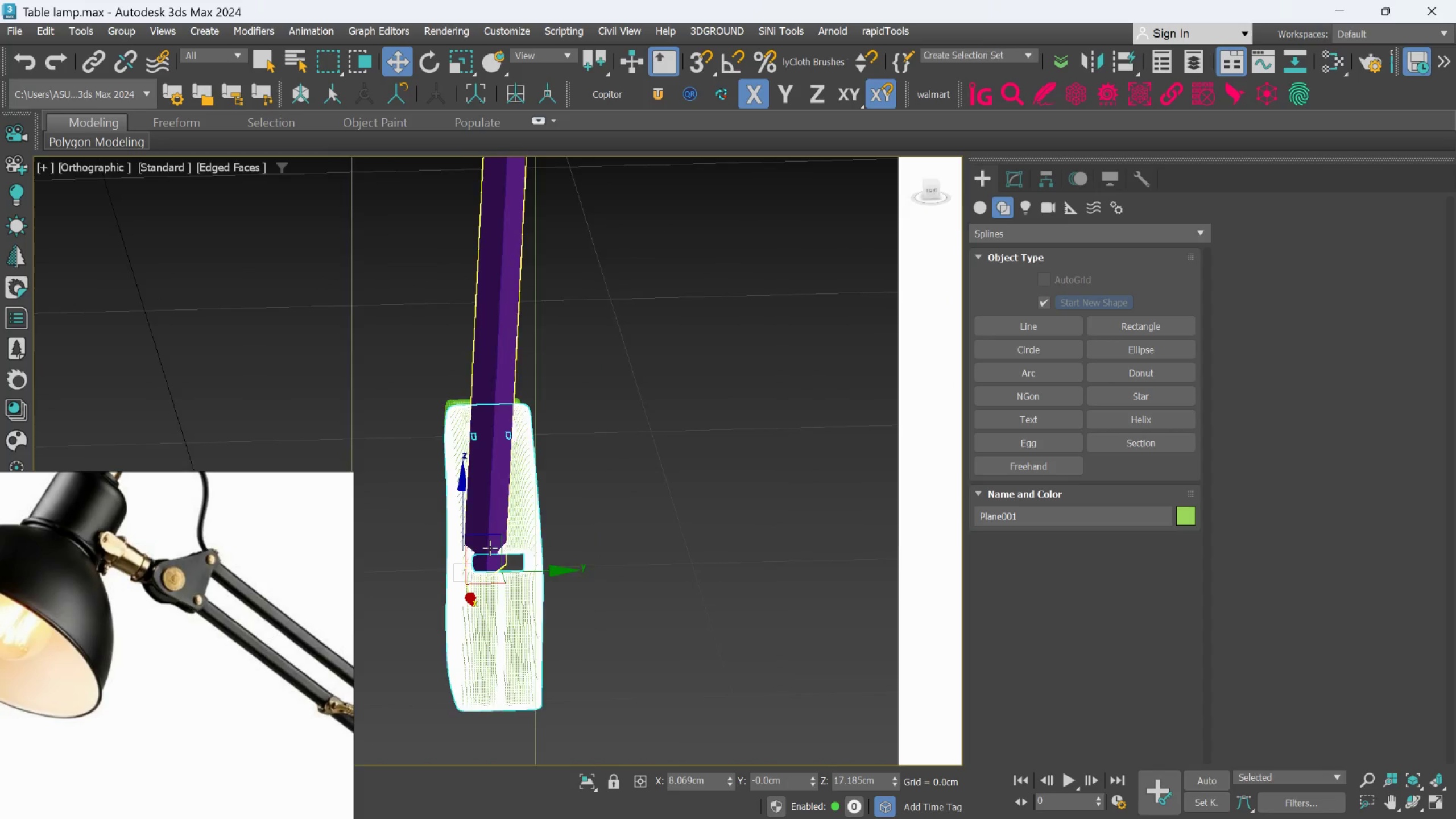 
scroll: coordinate [490, 535], scroll_direction: up, amount: 2.0
 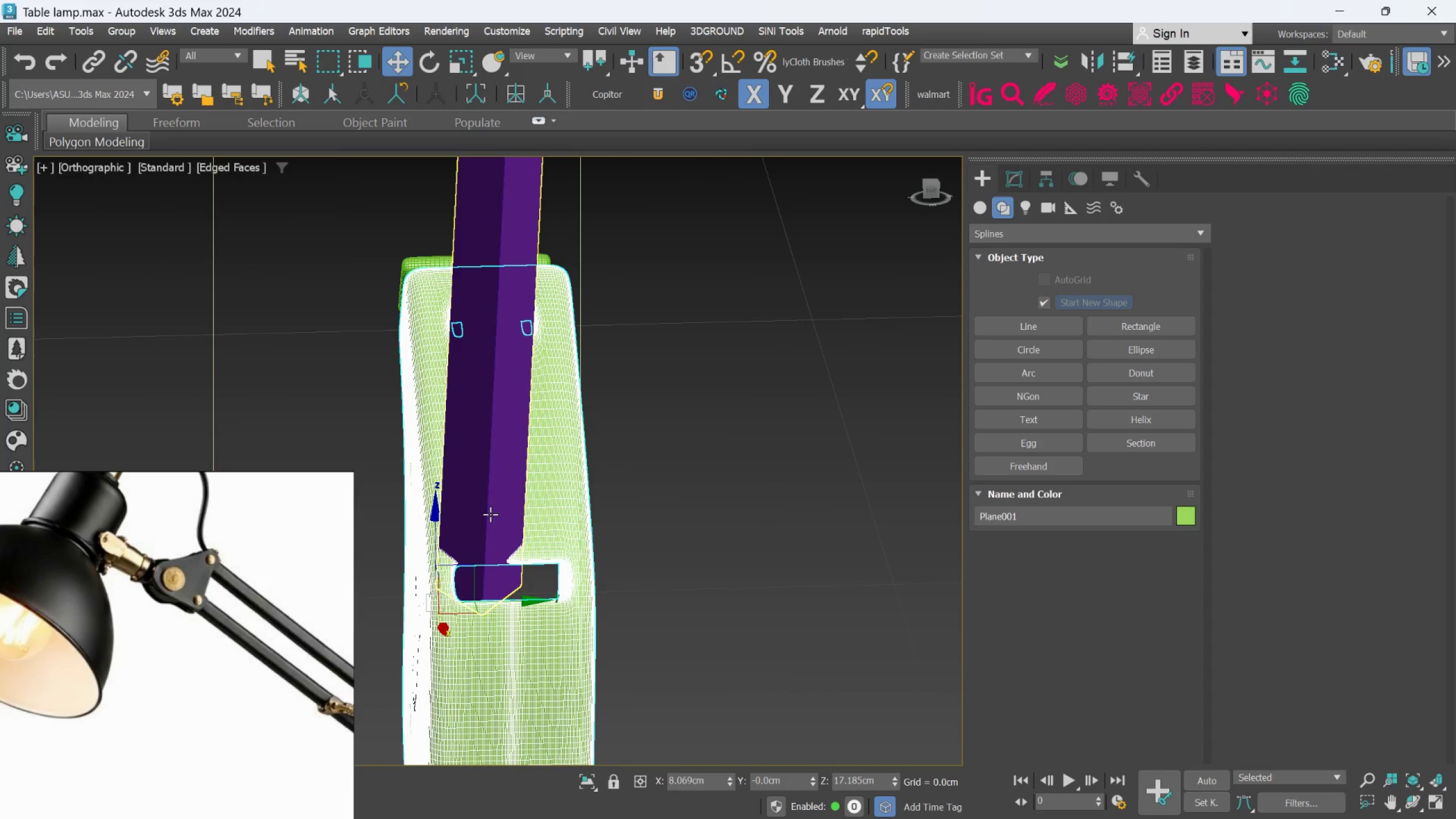 
left_click([490, 514])
 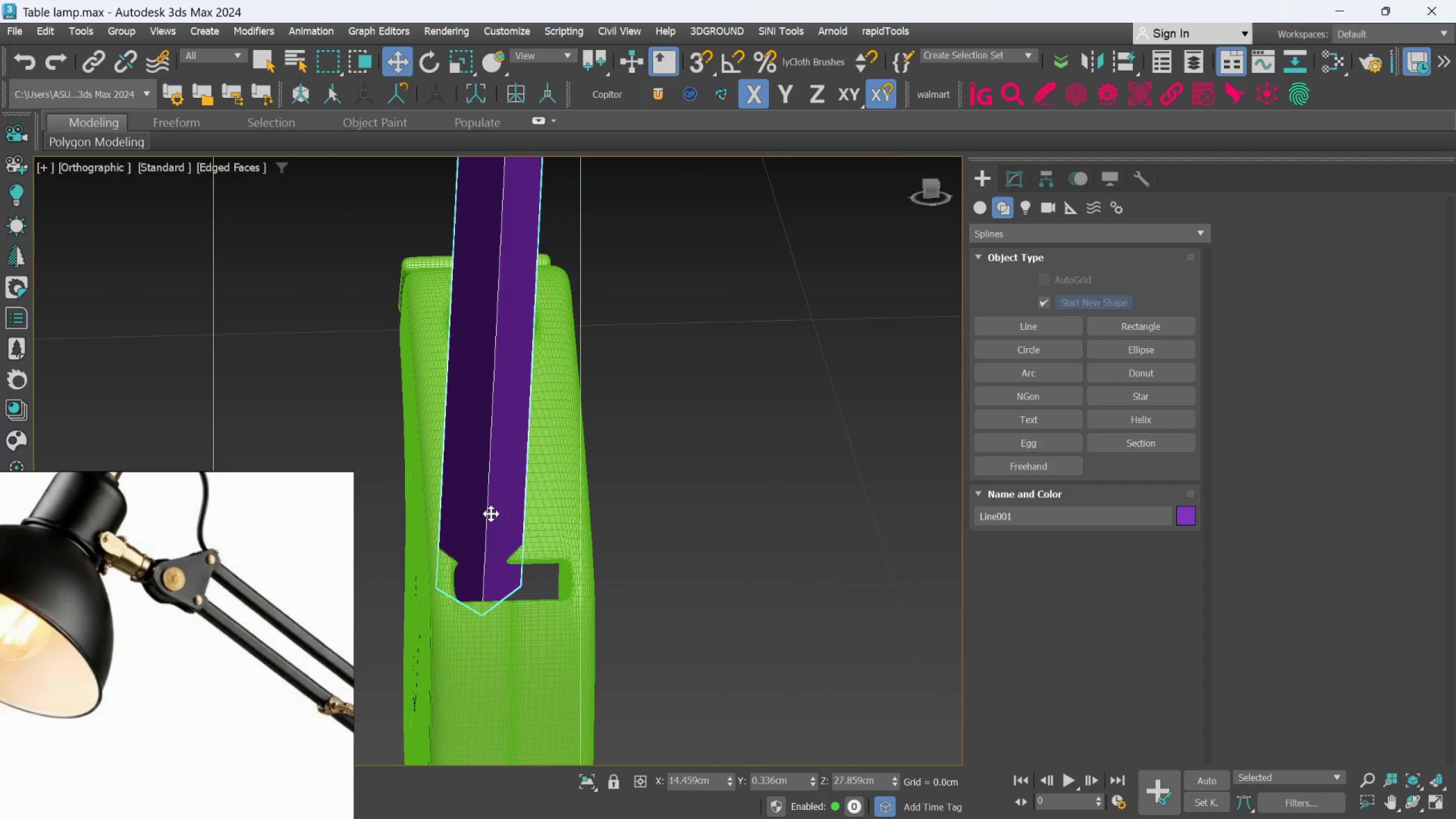 
hold_key(key=AltLeft, duration=0.56)
 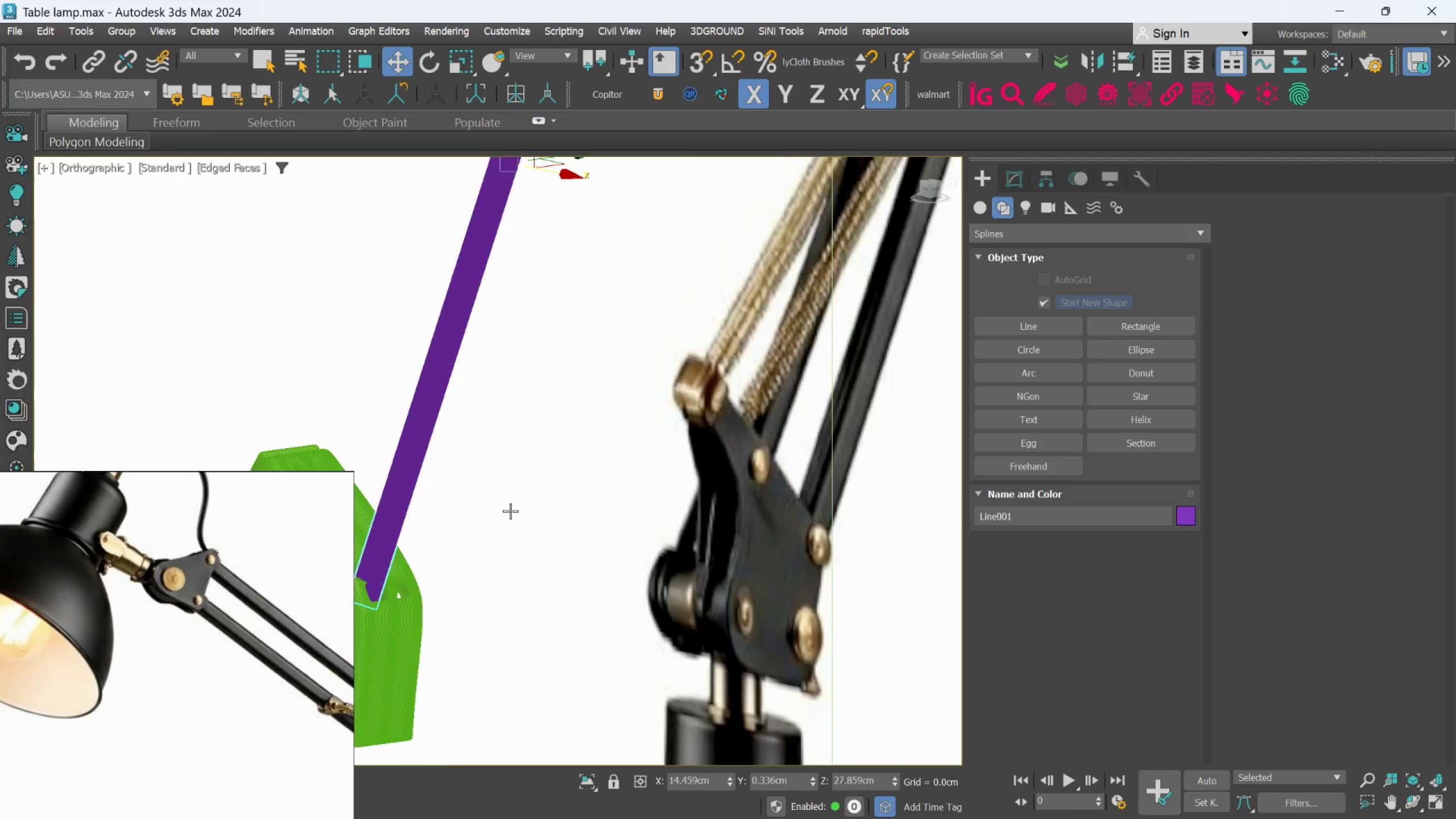 
scroll: coordinate [491, 514], scroll_direction: down, amount: 2.0
 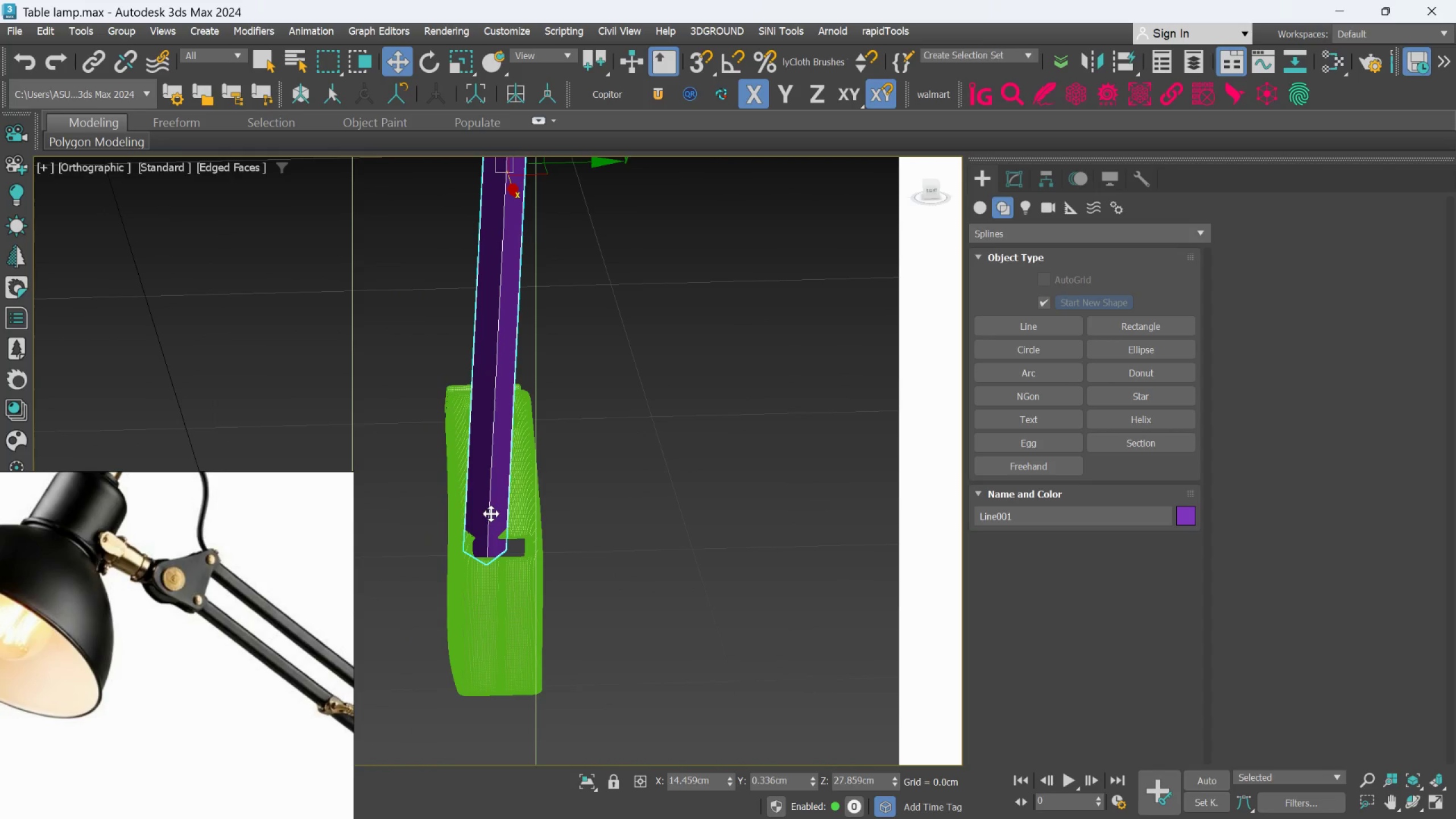 
hold_key(key=AltLeft, duration=0.5)
 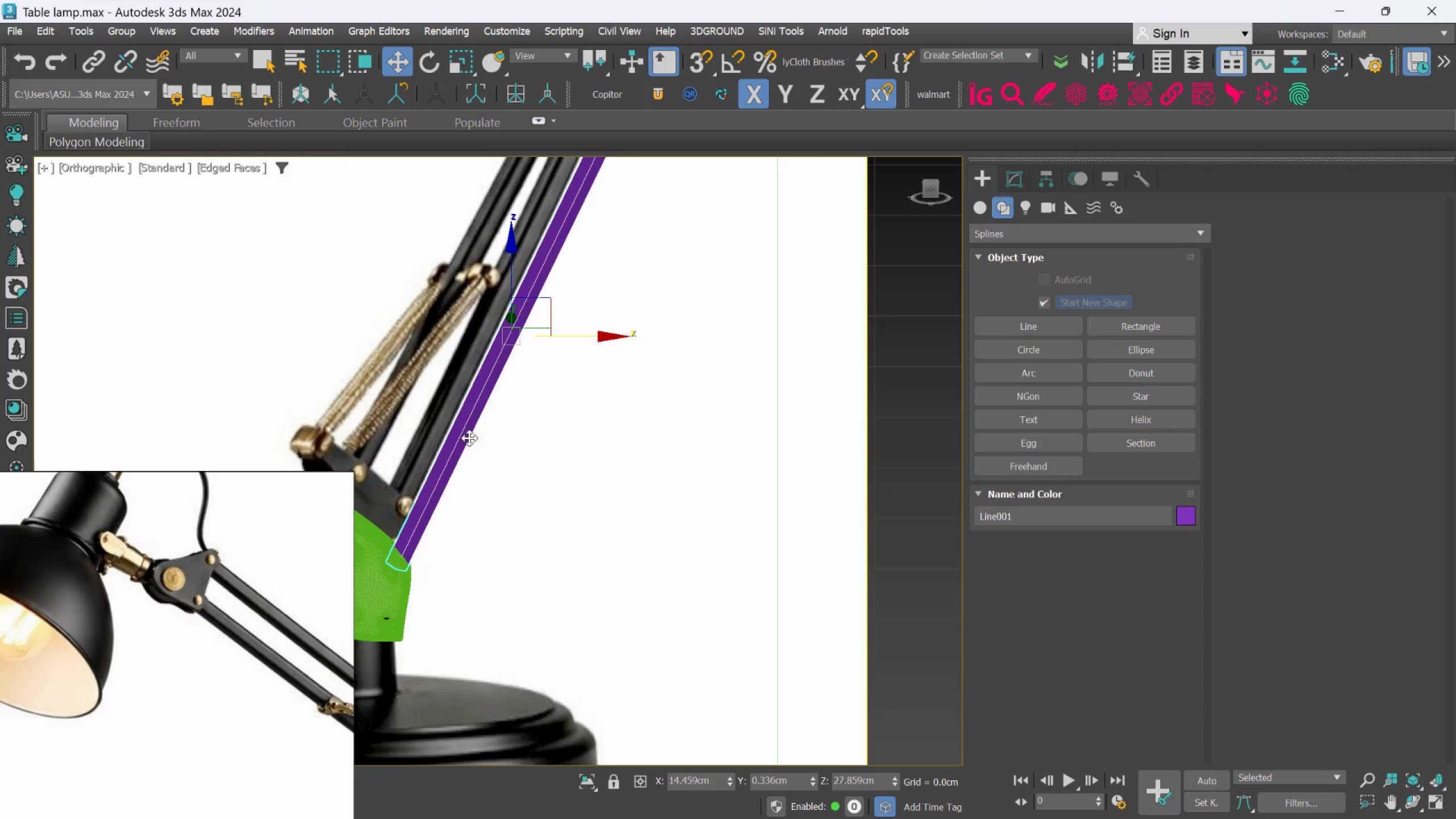 
scroll: coordinate [510, 511], scroll_direction: down, amount: 2.0
 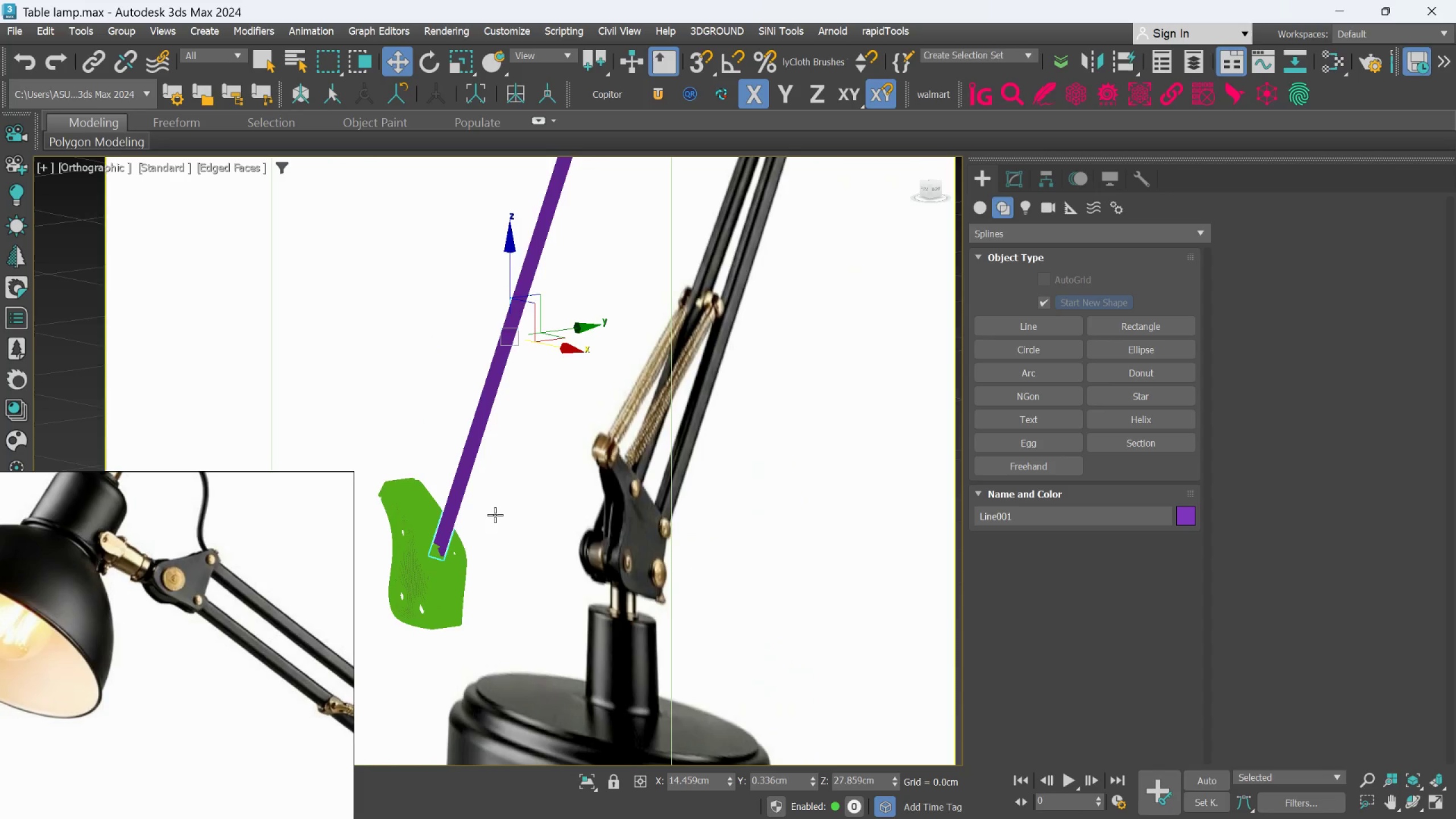 
scroll: coordinate [482, 426], scroll_direction: up, amount: 2.0
 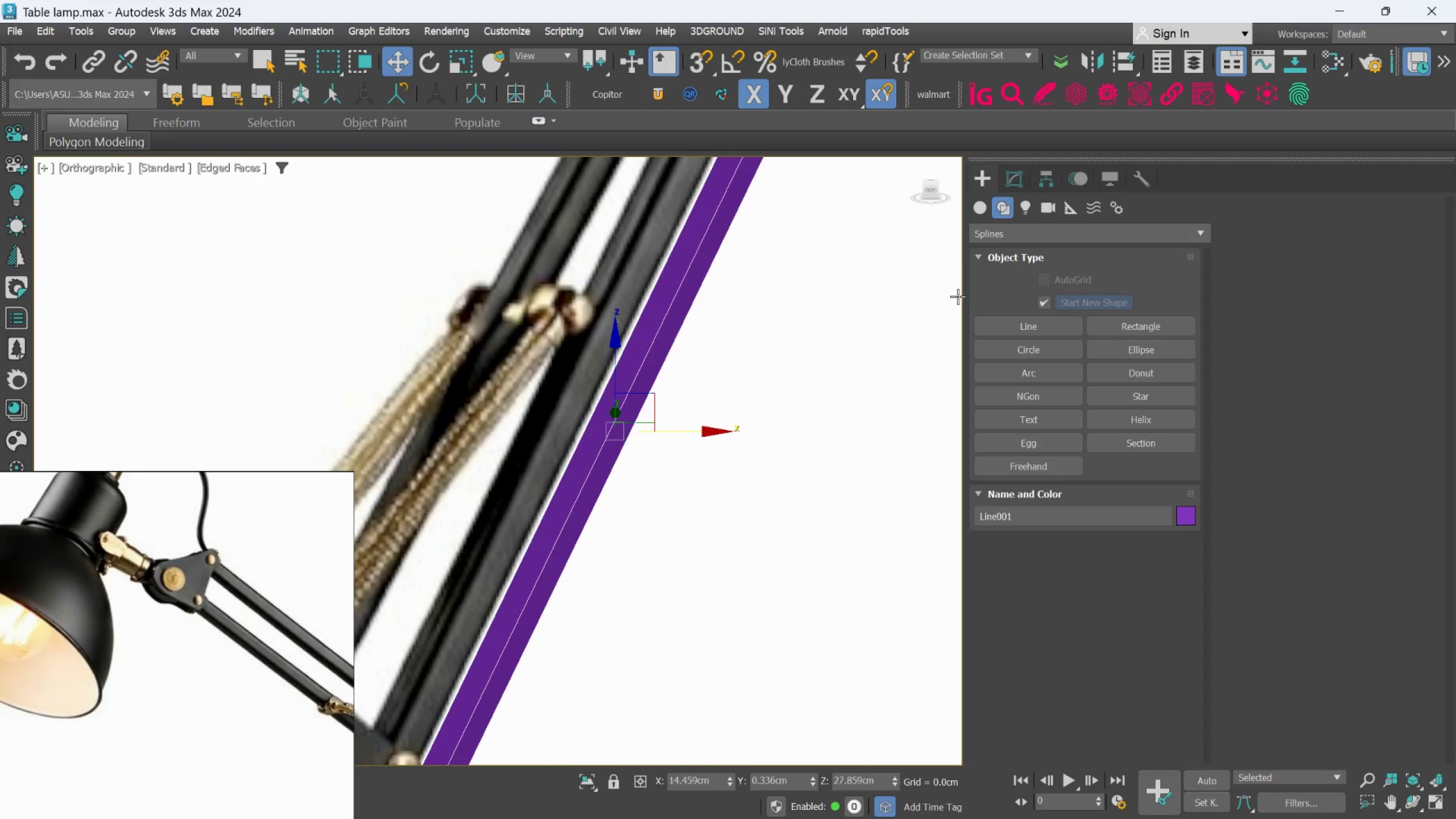 
wait(6.86)
 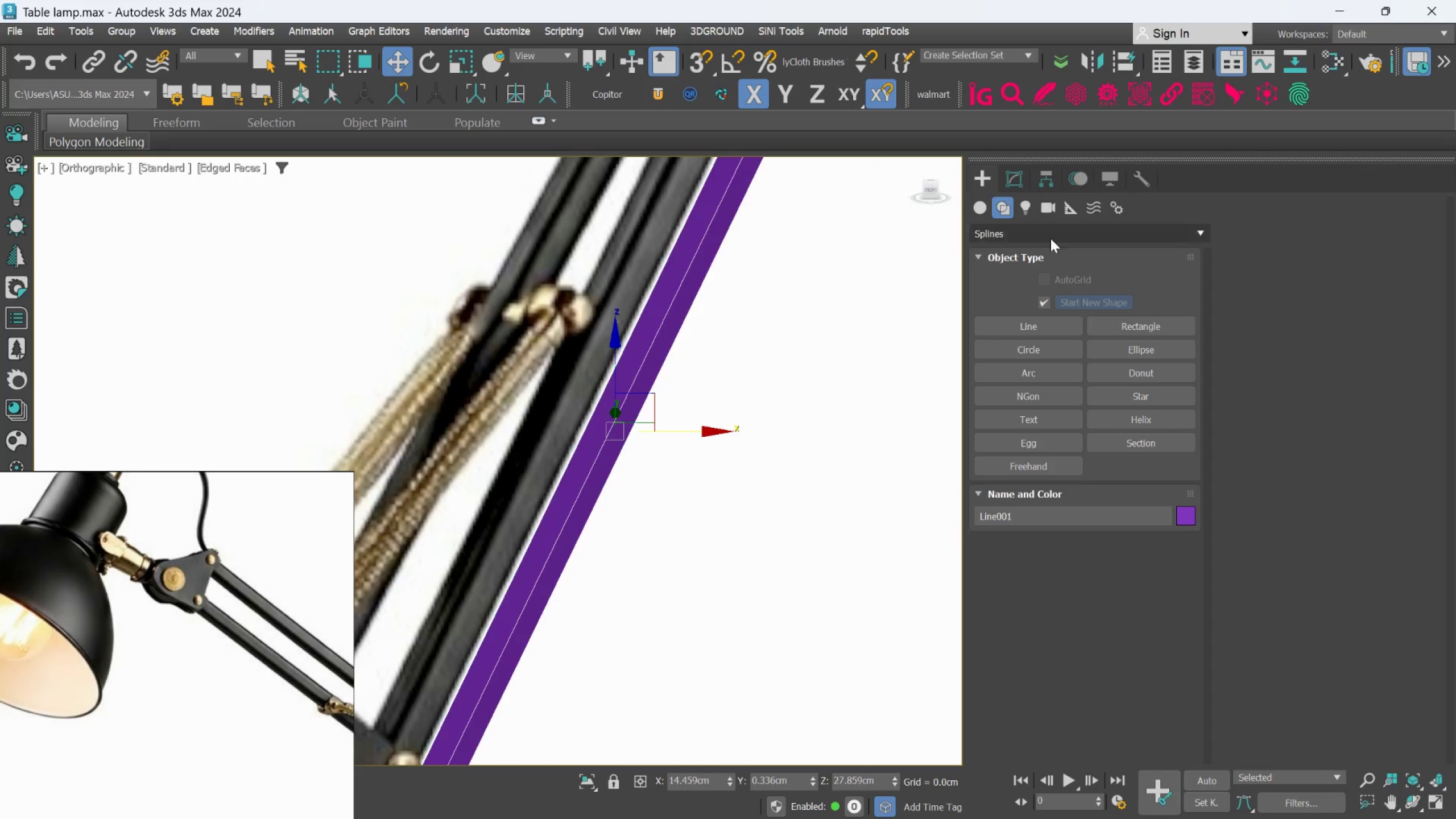 
left_click([586, 783])
 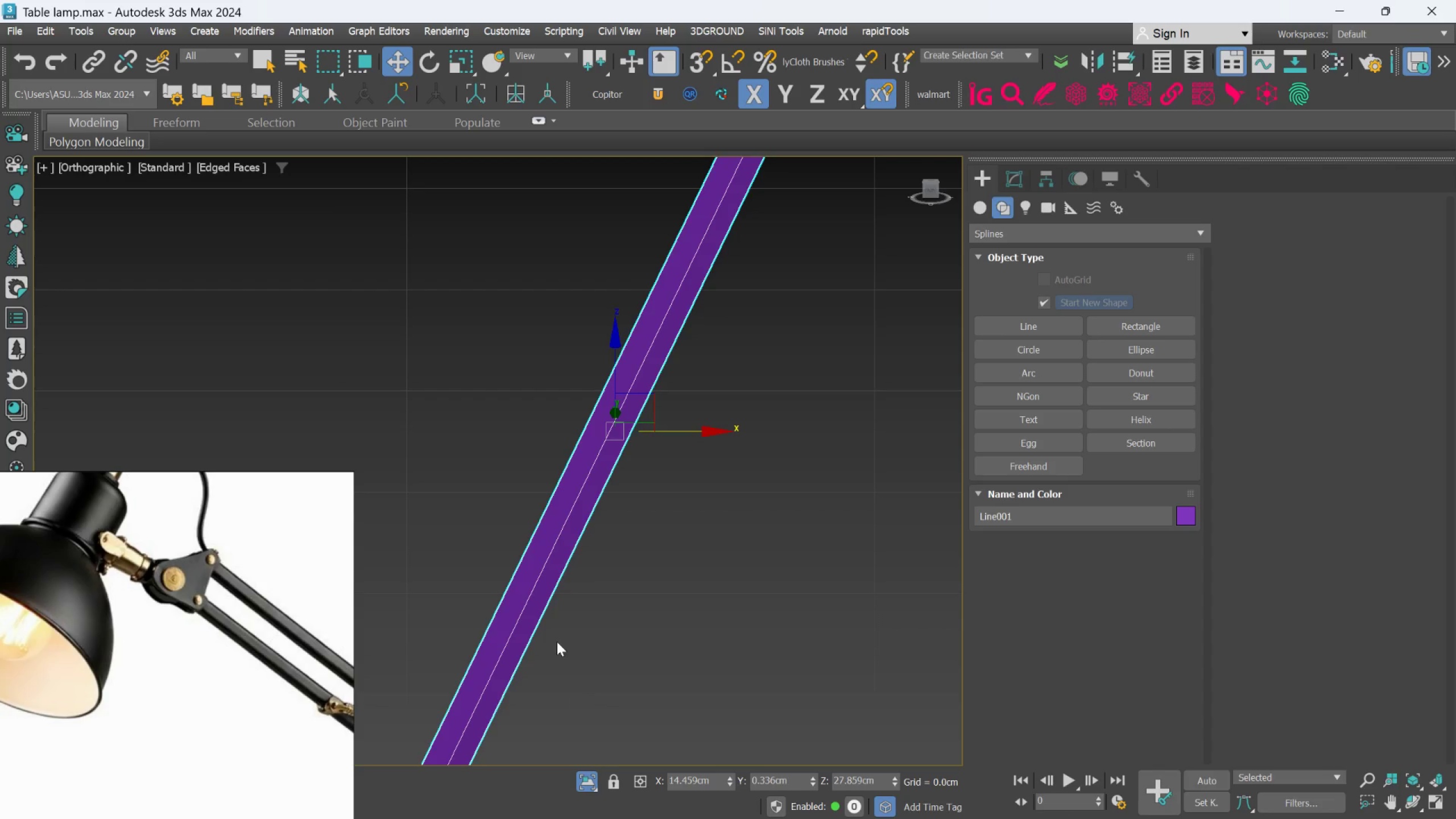 
hold_key(key=AltLeft, duration=0.61)
 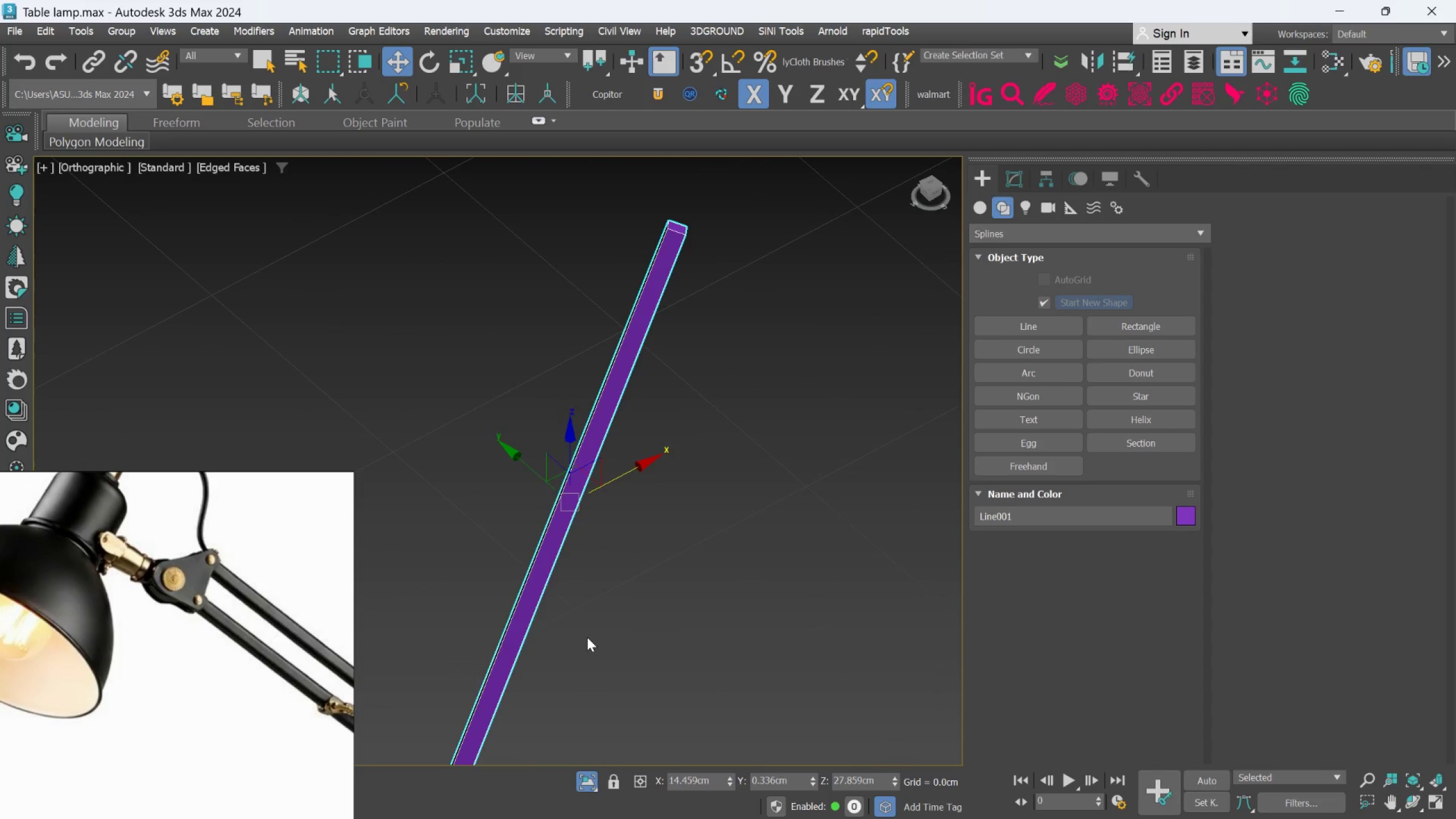 
scroll: coordinate [556, 636], scroll_direction: down, amount: 3.0
 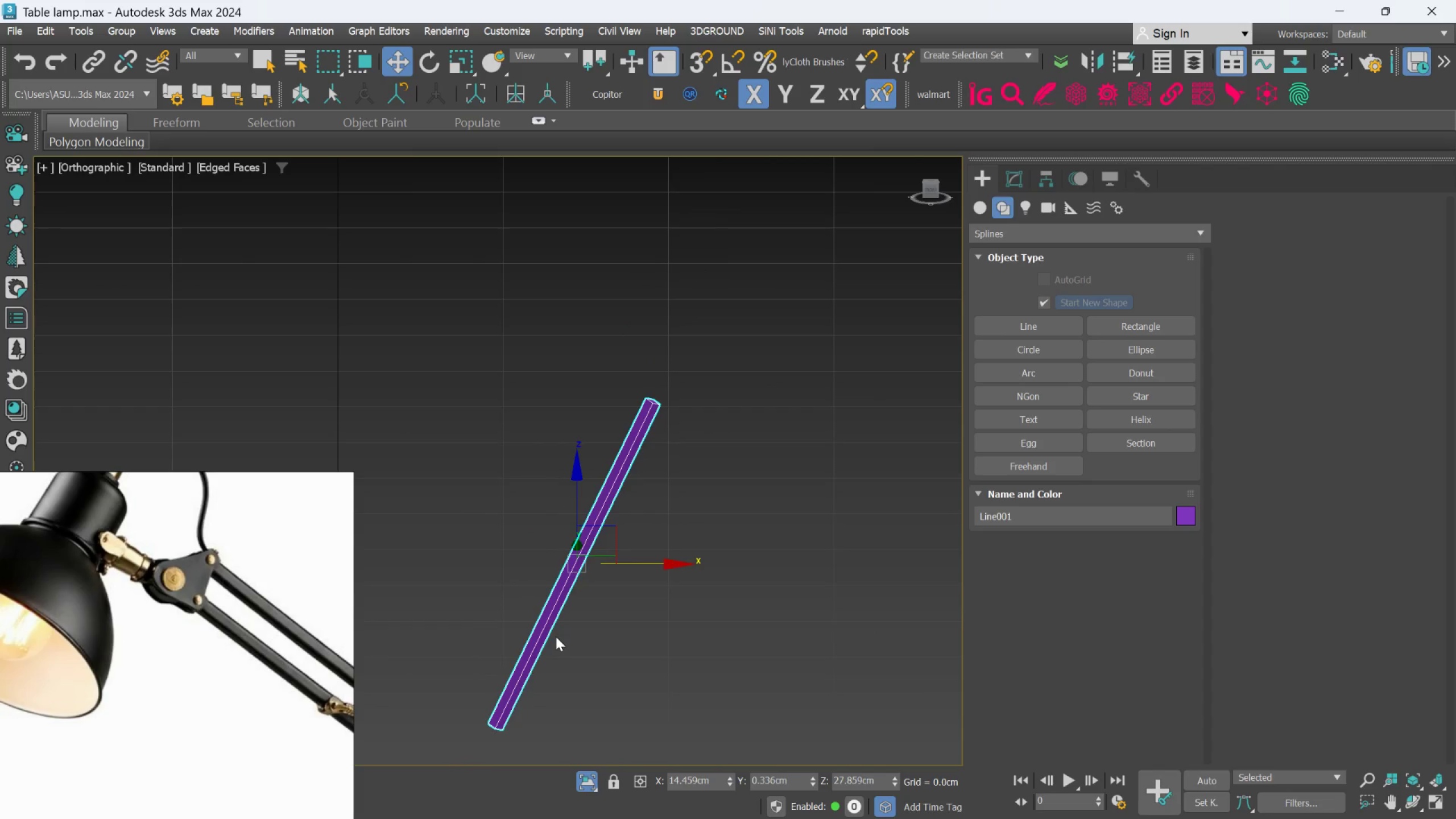 
hold_key(key=AltLeft, duration=1.55)
scroll: coordinate [587, 644], scroll_direction: up, amount: 1.0
 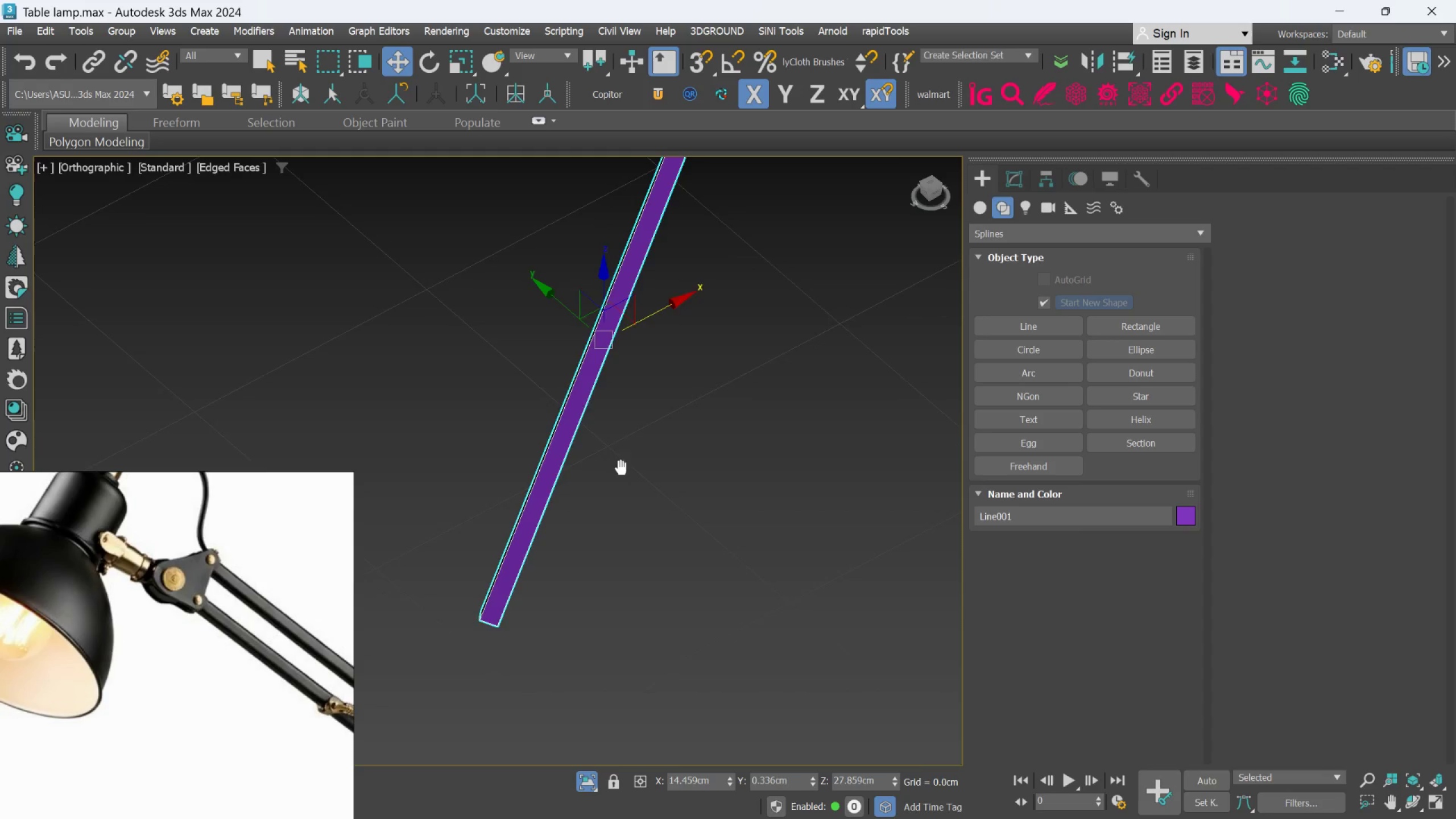 
key(Alt+AltLeft)
 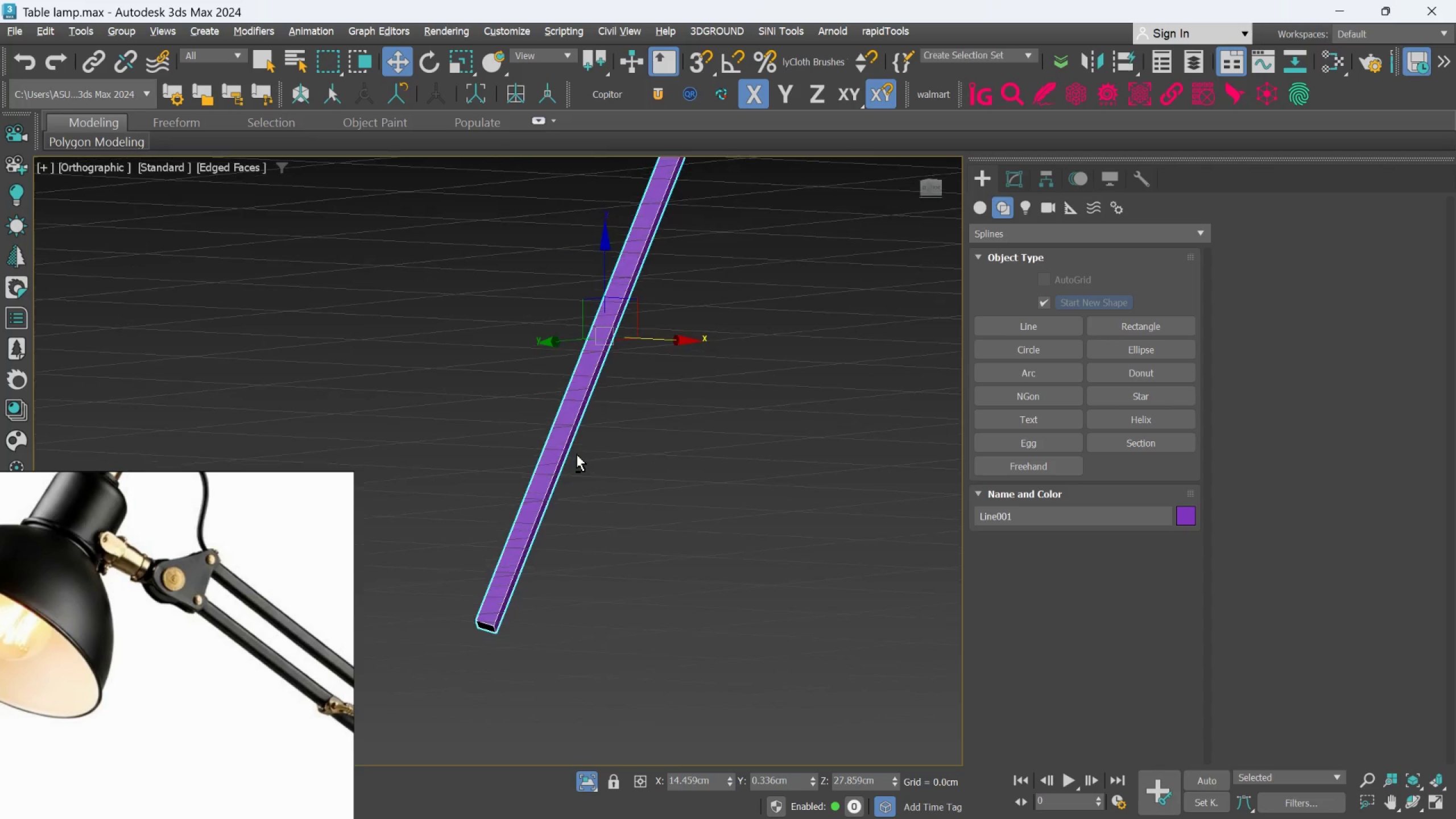 
key(Alt+AltLeft)
 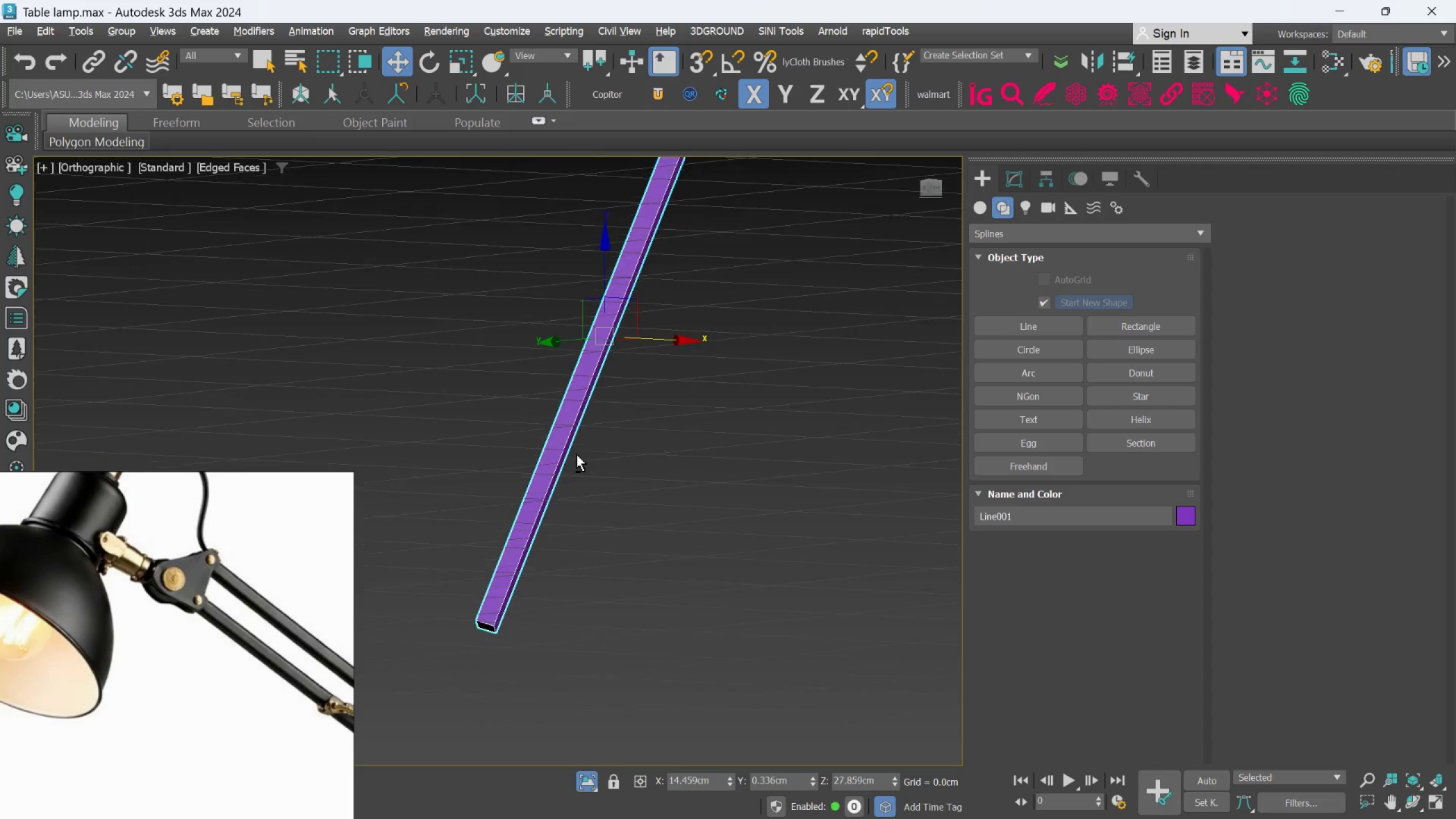 
key(Alt+AltLeft)
 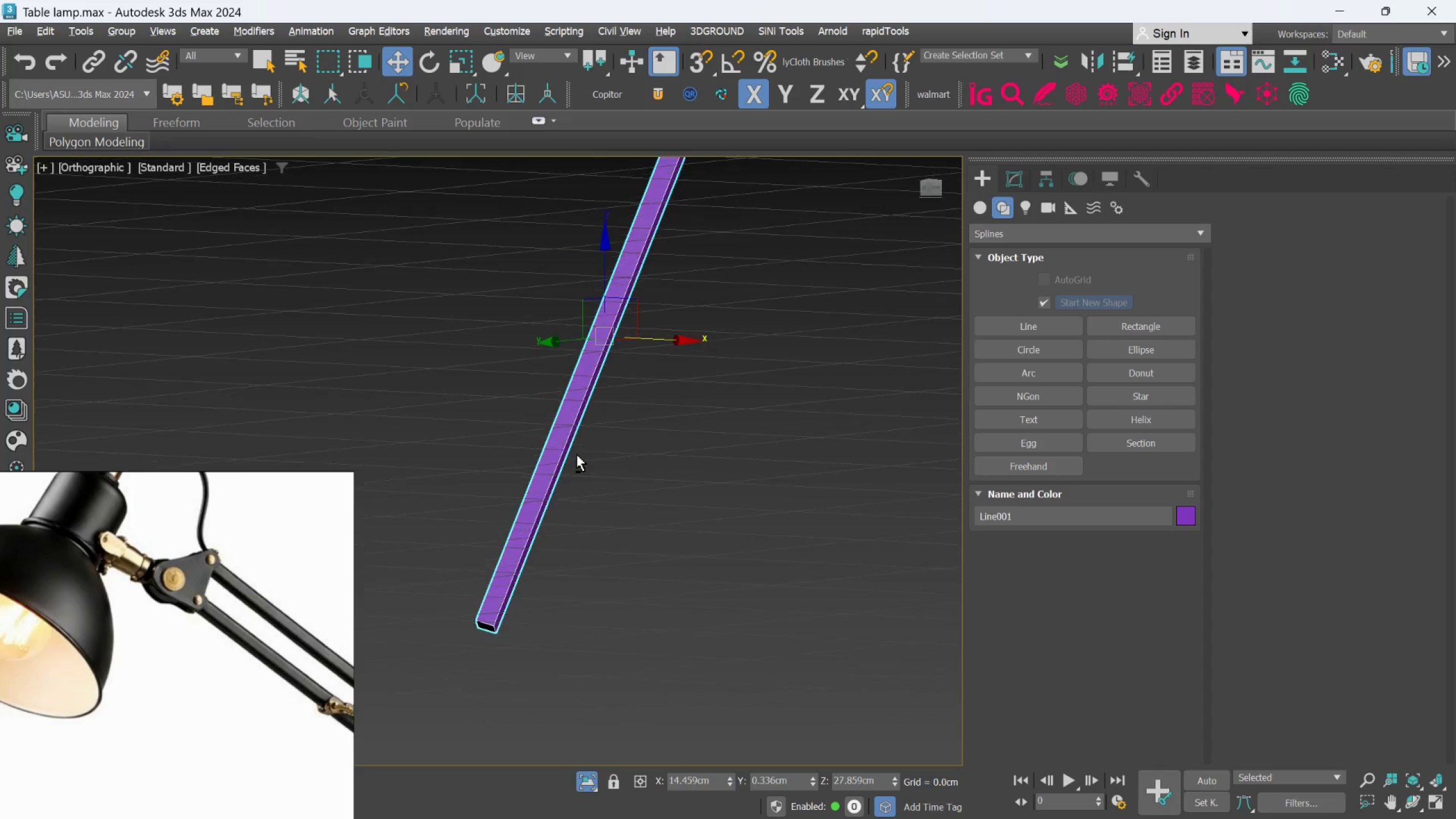 
key(Alt+AltLeft)
 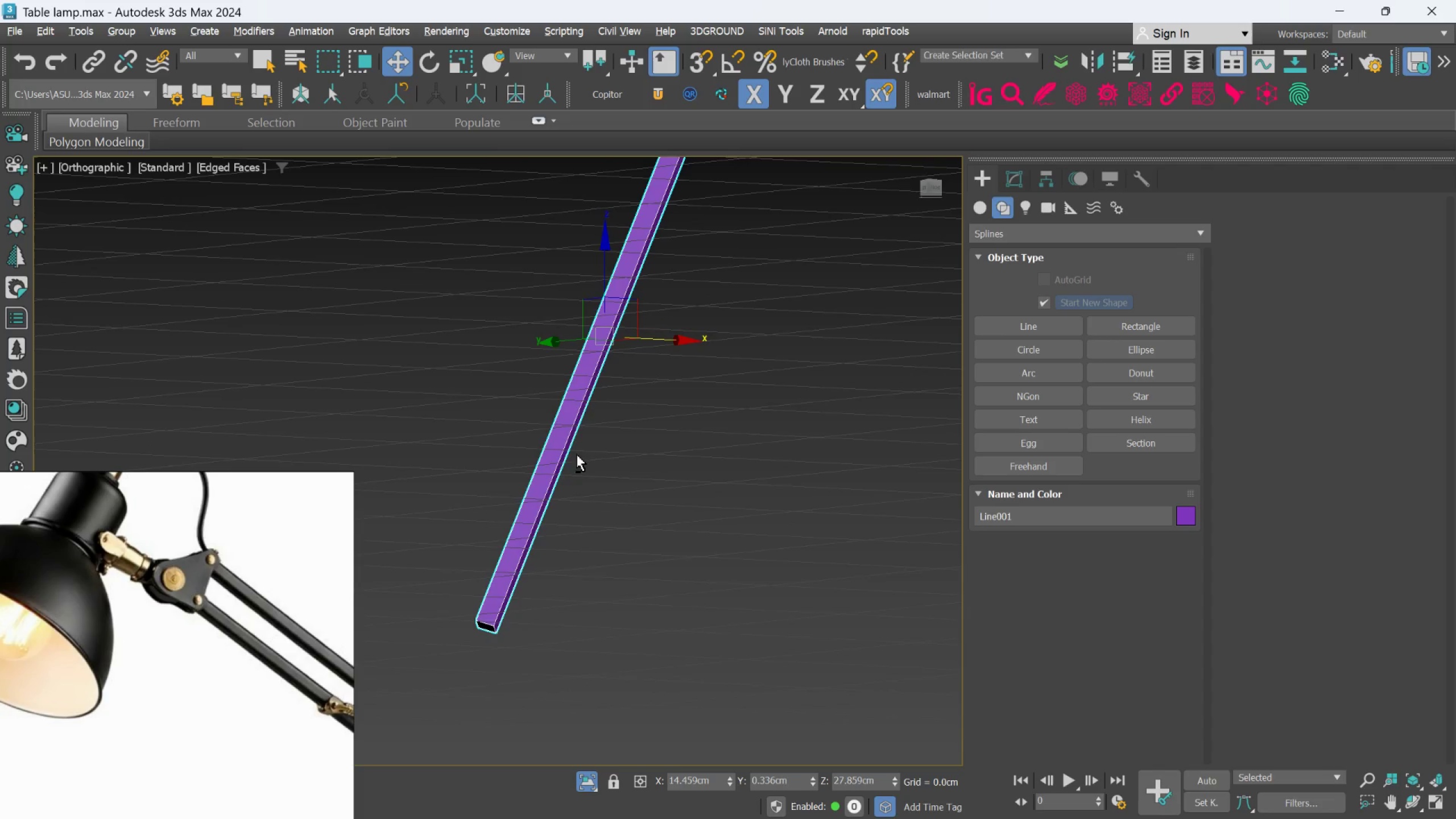 
key(Alt+AltLeft)
 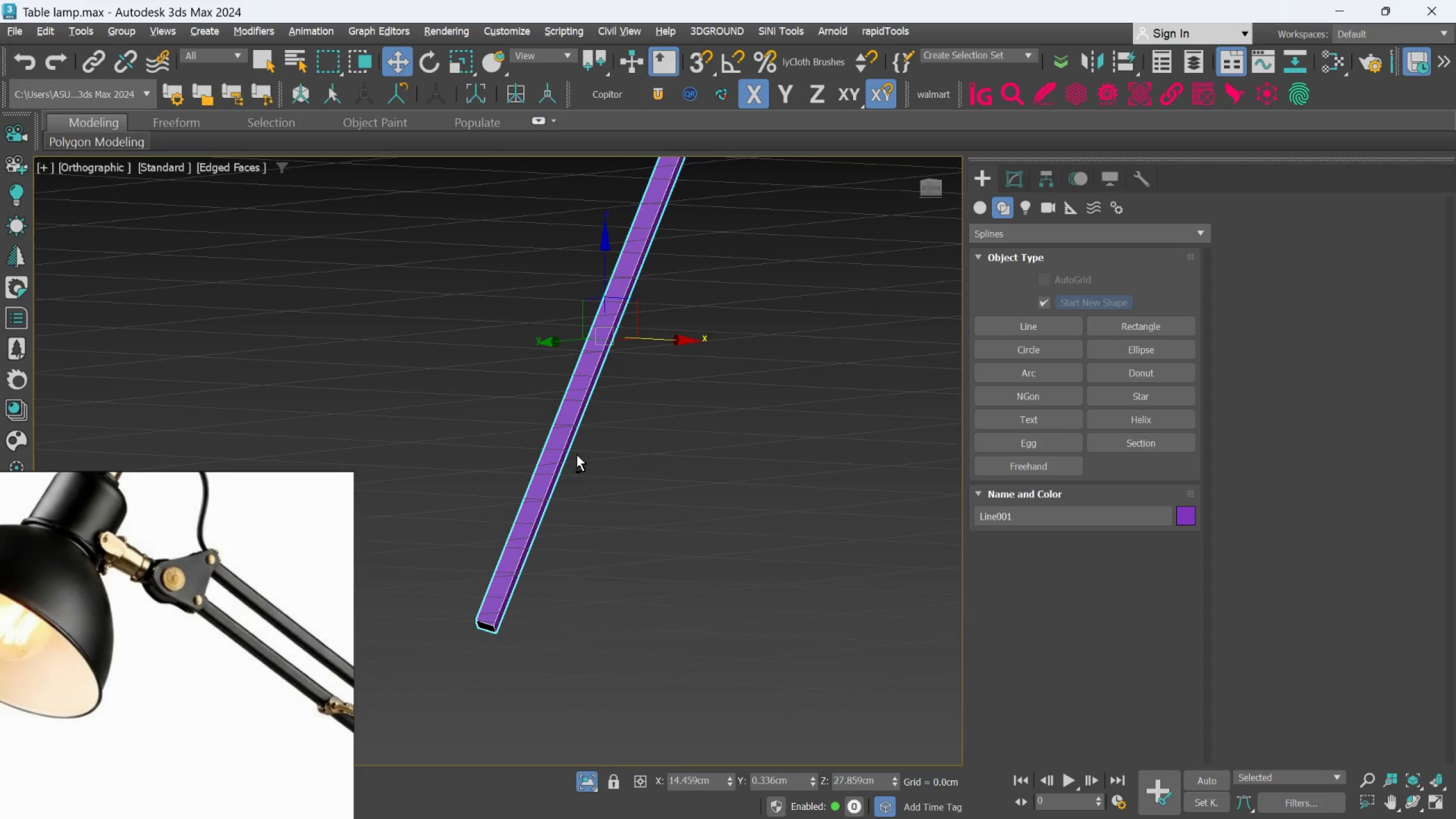 
key(Alt+AltLeft)
 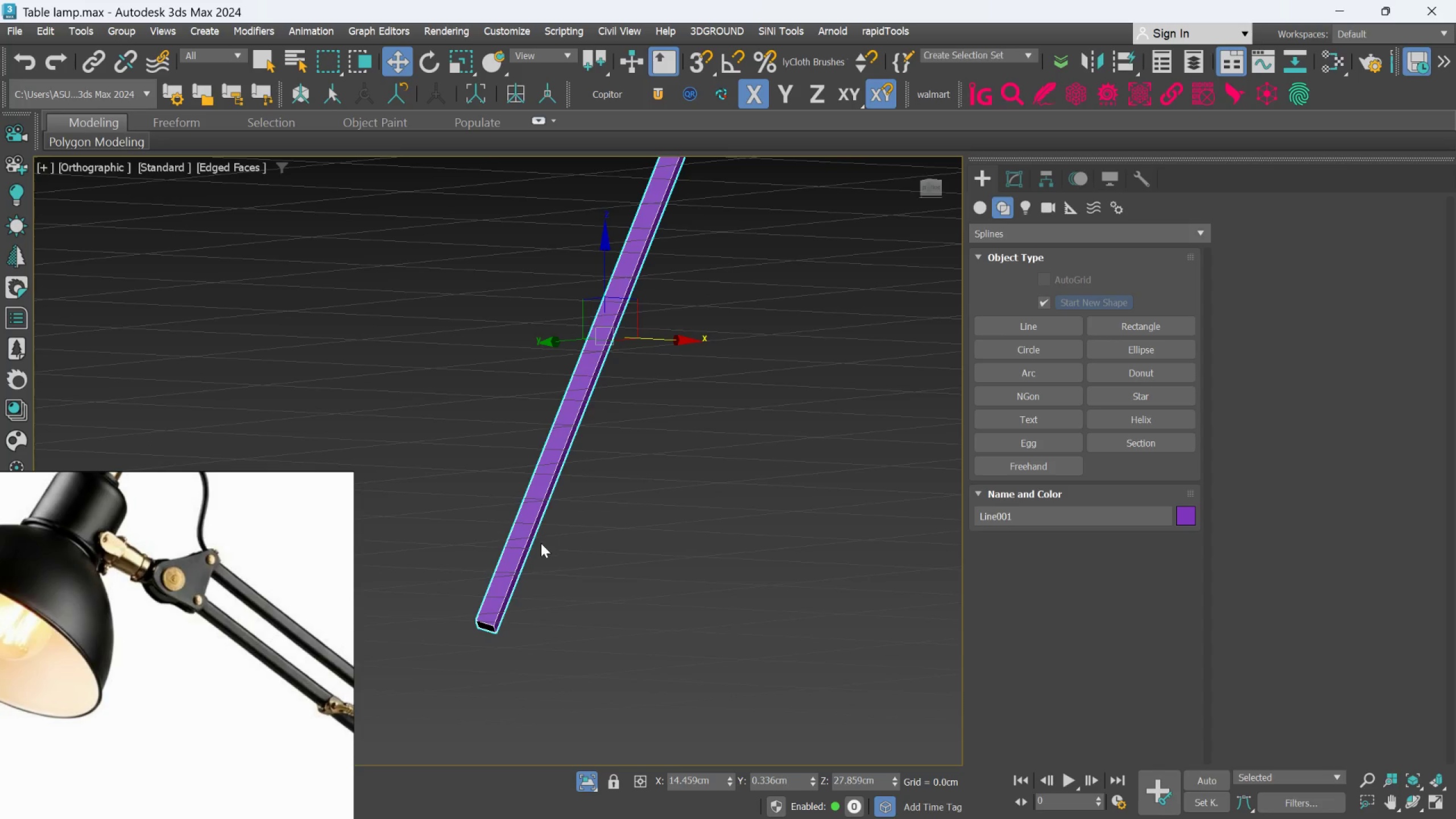 
hold_key(key=AltLeft, duration=0.72)
 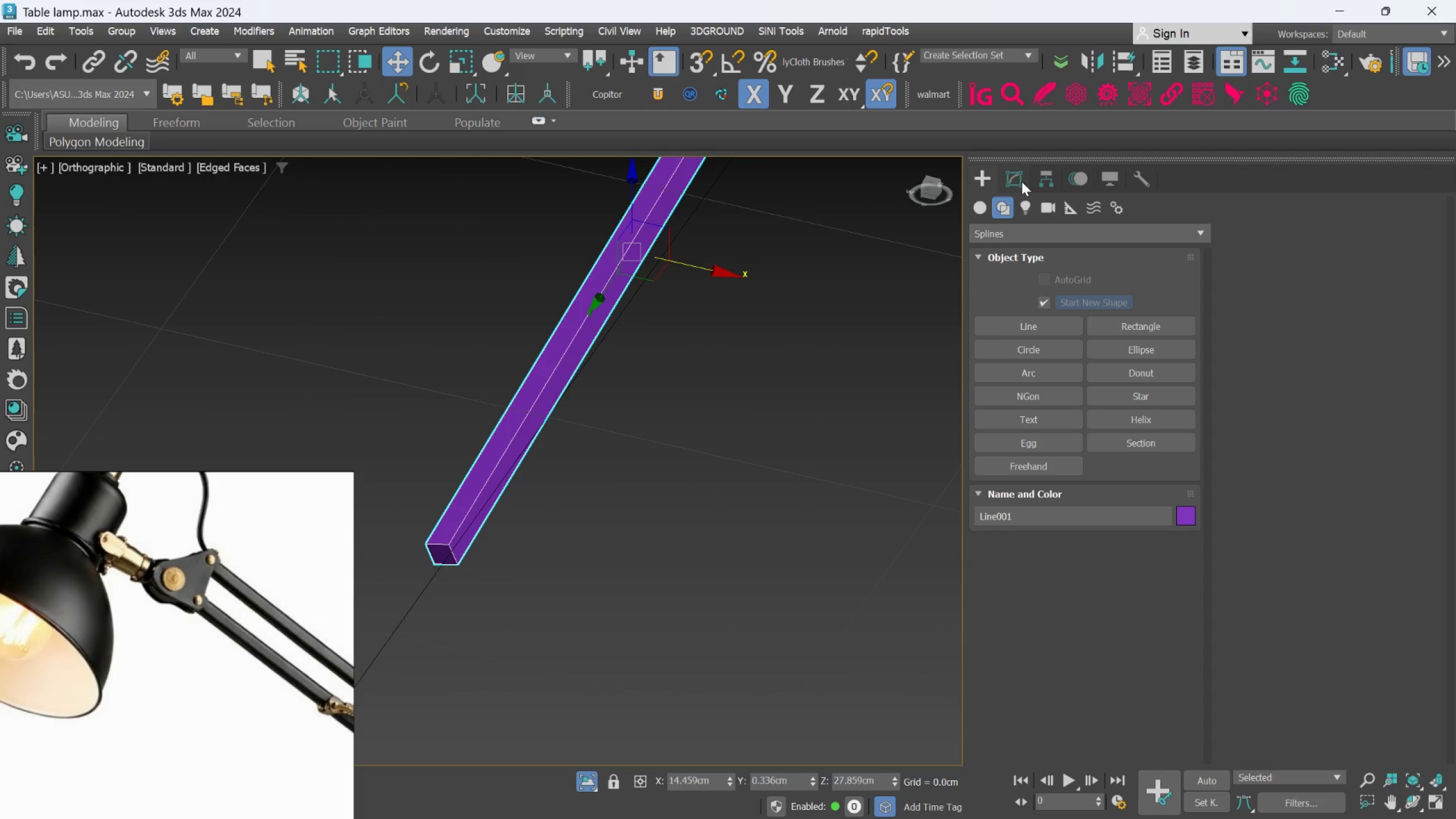 
scroll: coordinate [541, 543], scroll_direction: up, amount: 1.0
 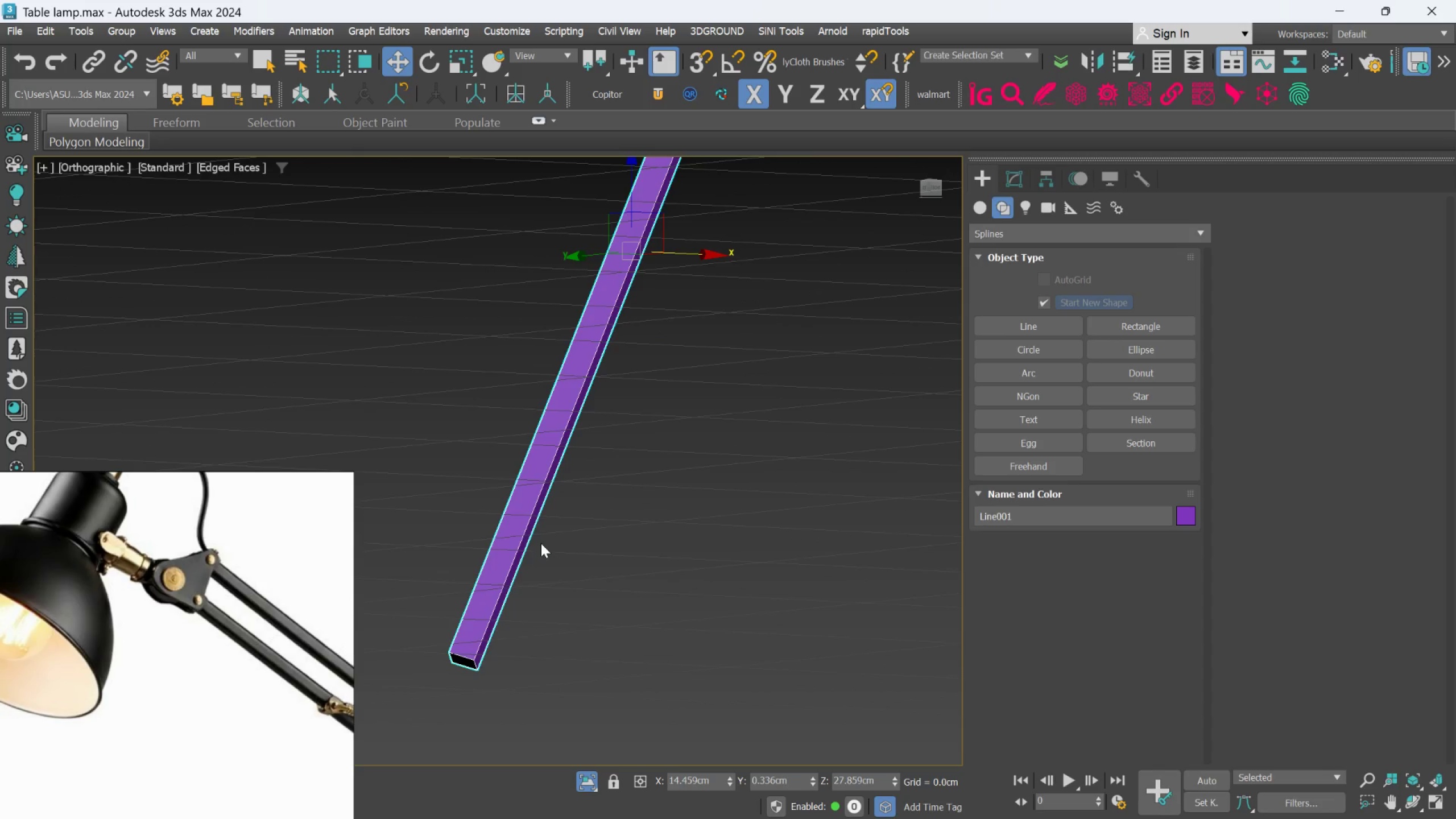 
left_click([1015, 180])
 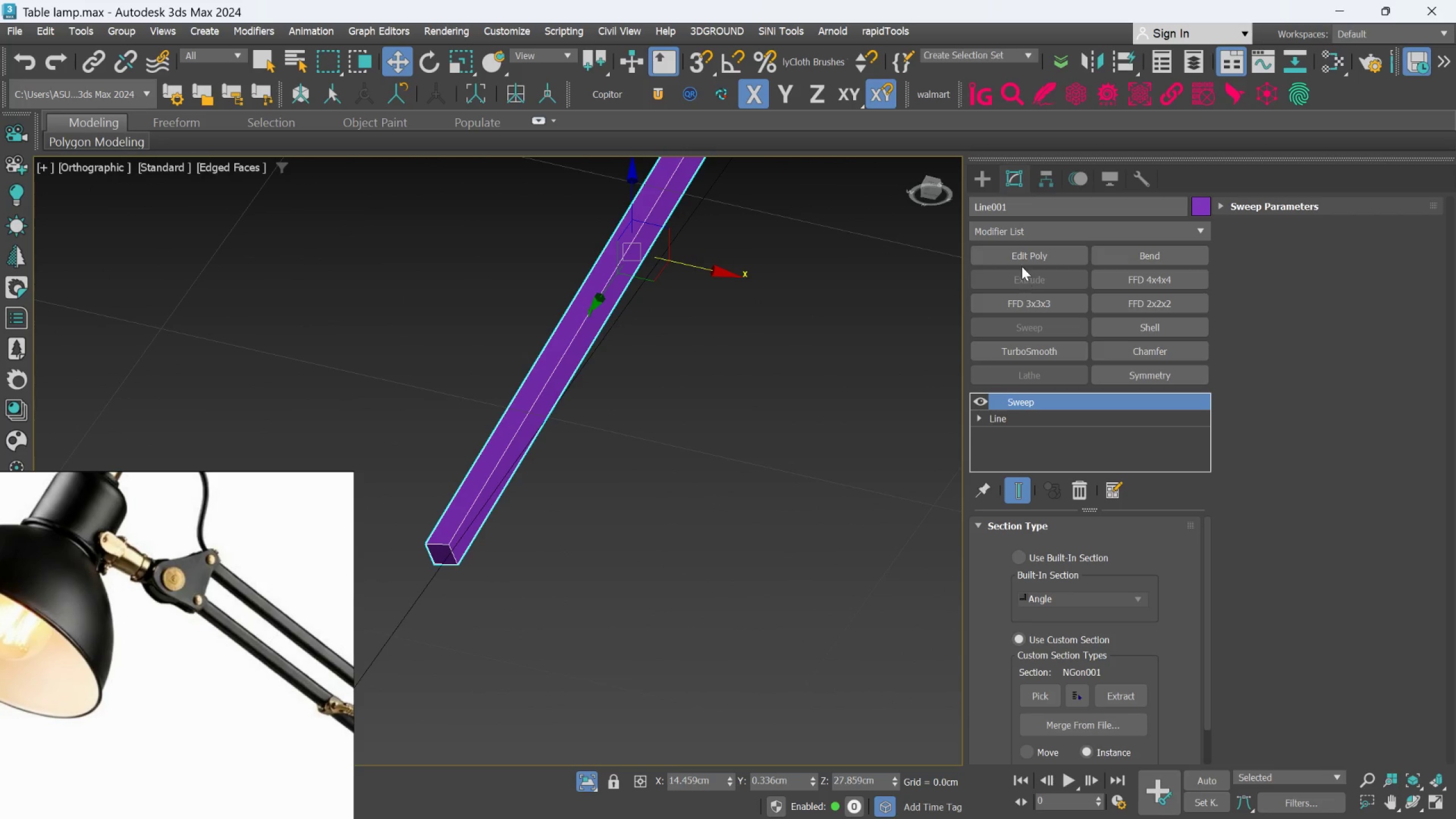 
left_click([1019, 255])
 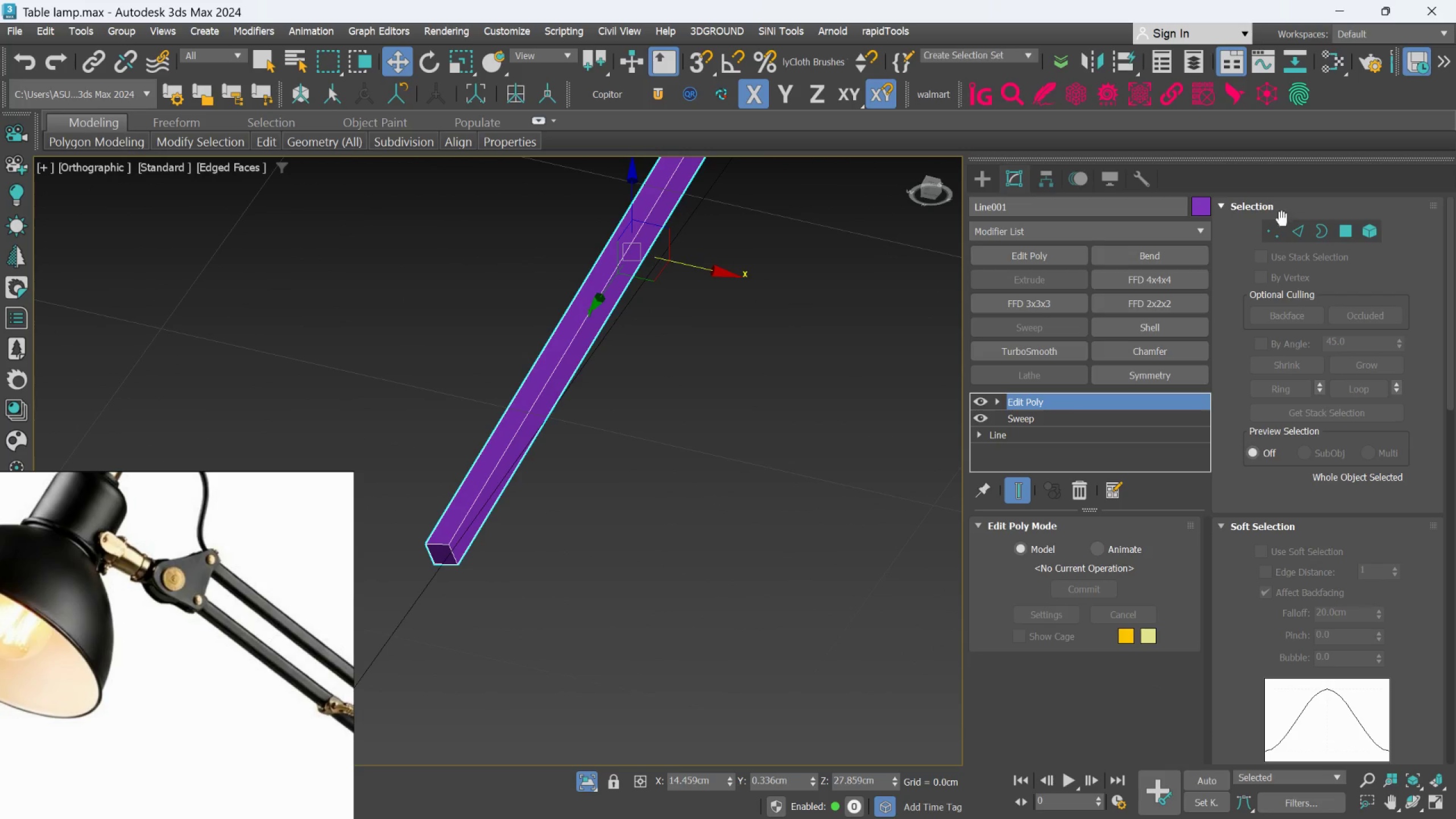 
left_click([1290, 223])
 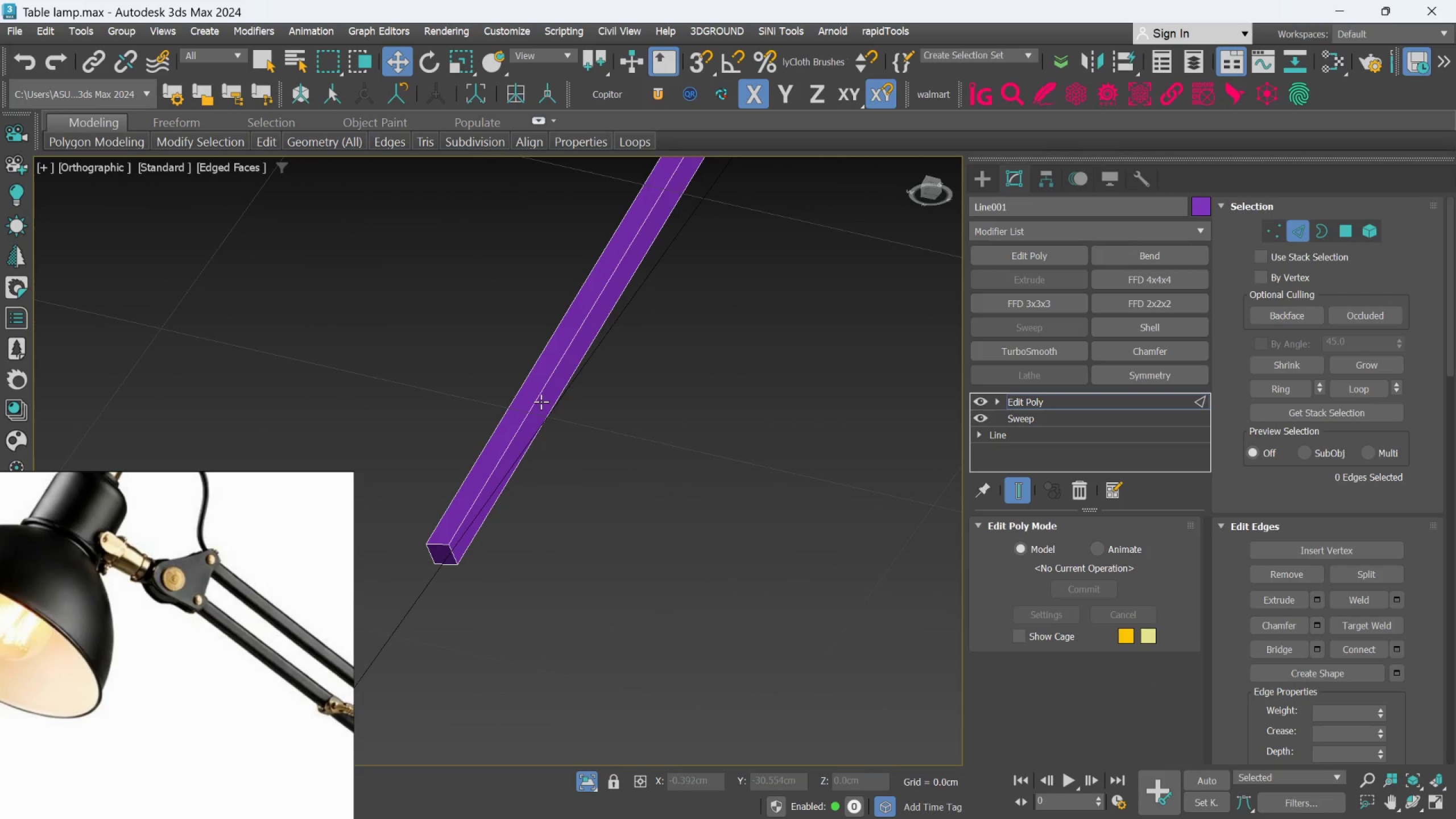 
left_click([537, 397])
 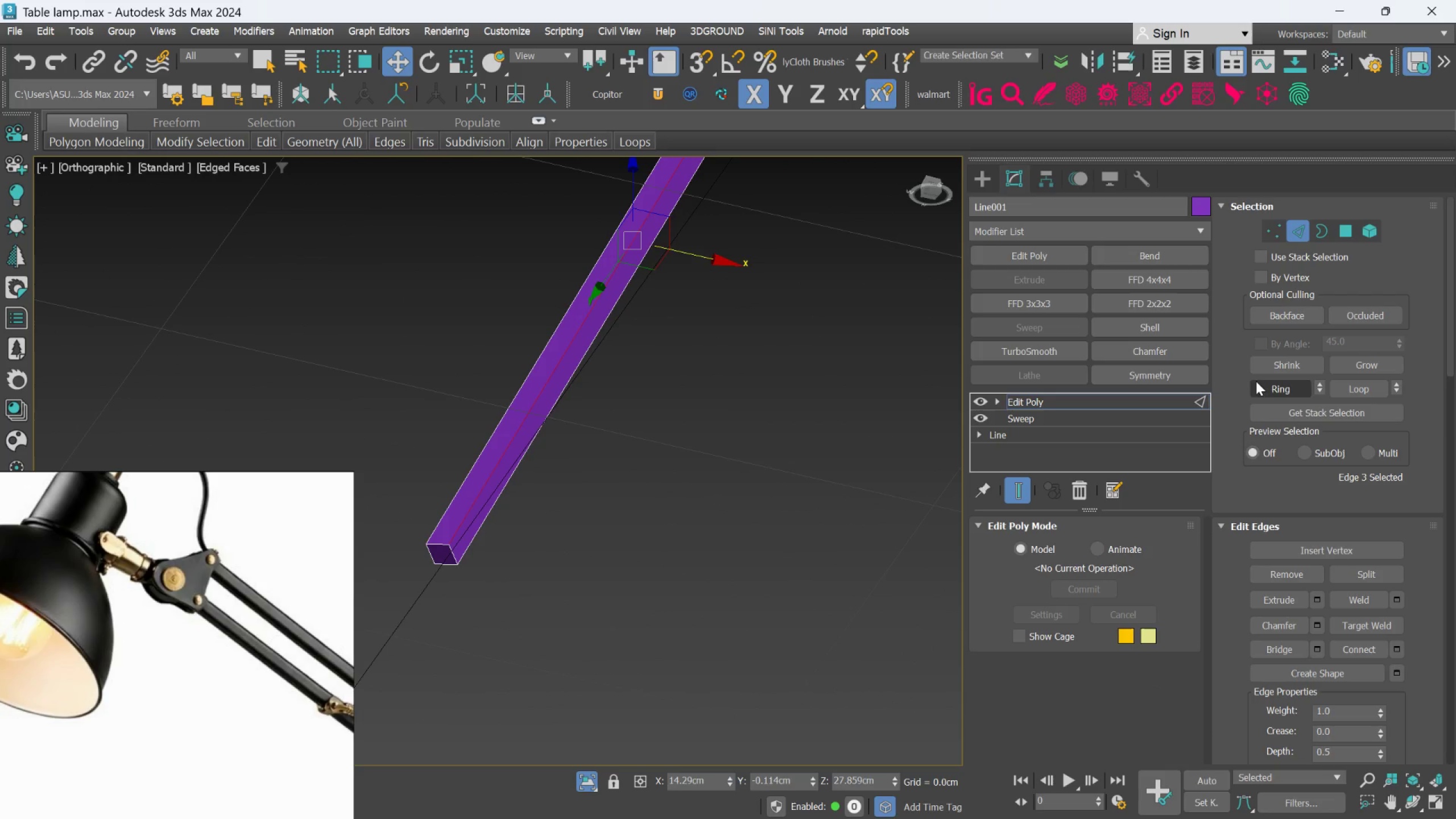 
left_click([1261, 380])
 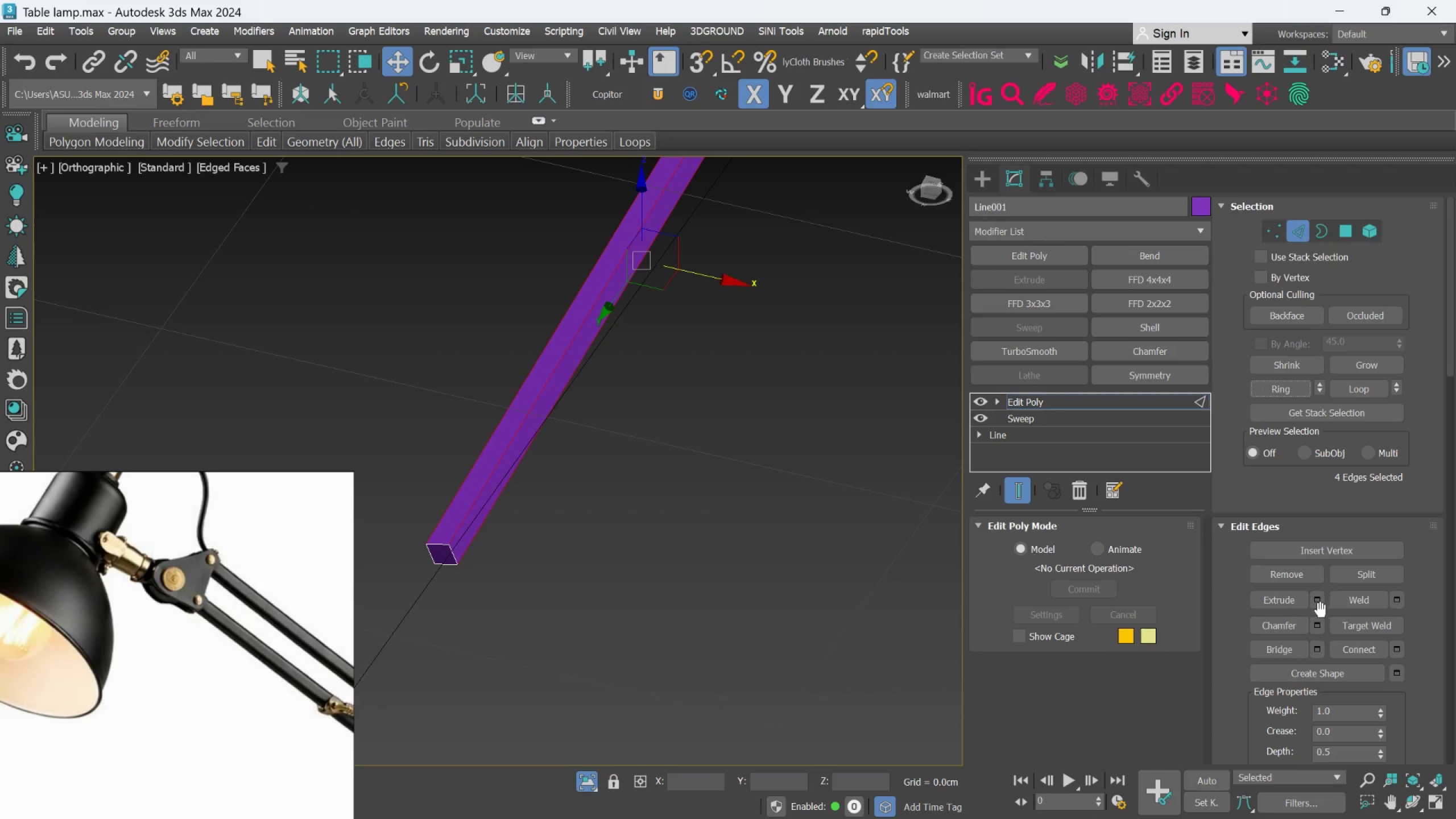 
left_click([1321, 622])
 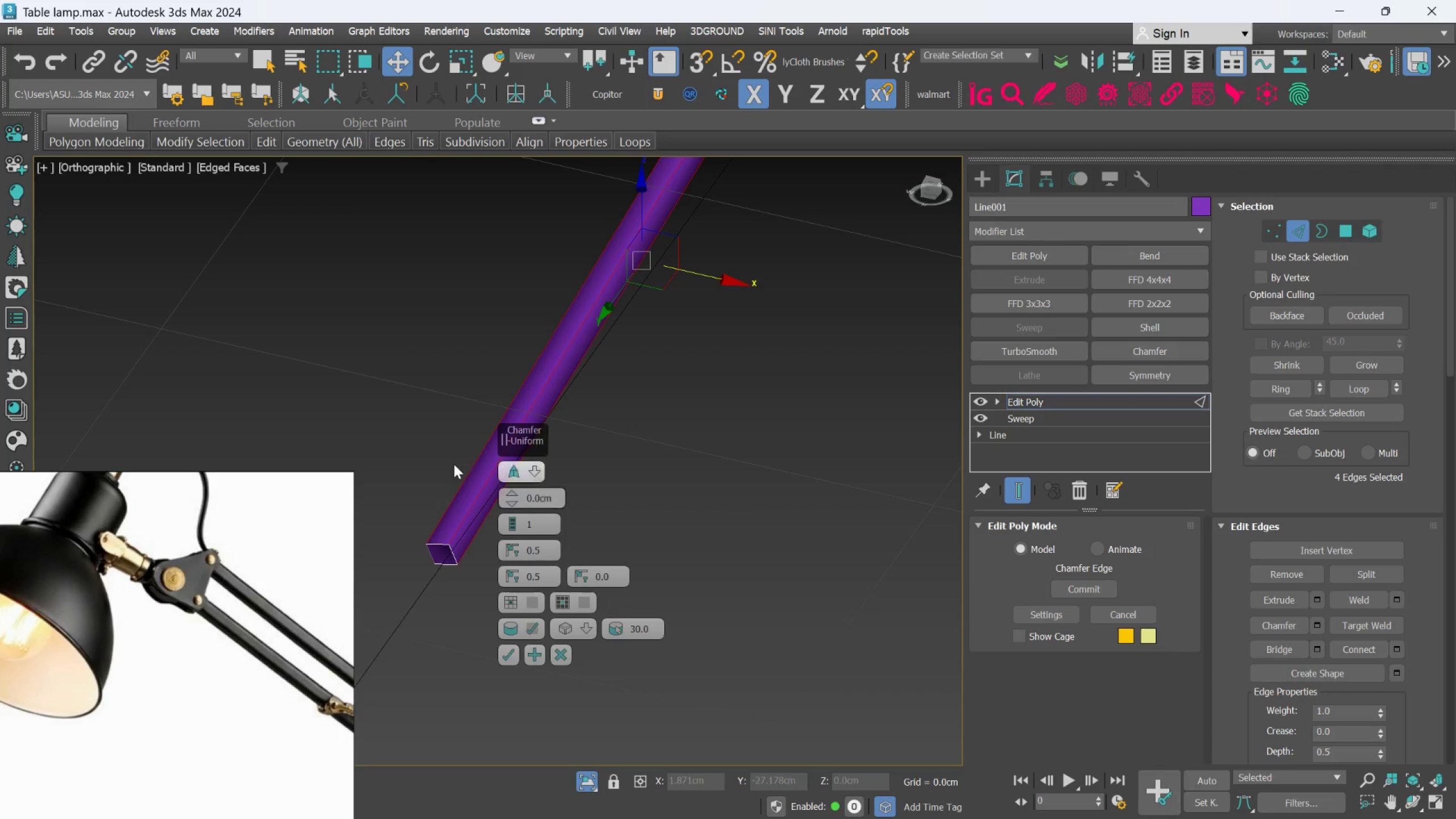 
scroll: coordinate [650, 388], scroll_direction: up, amount: 2.0
 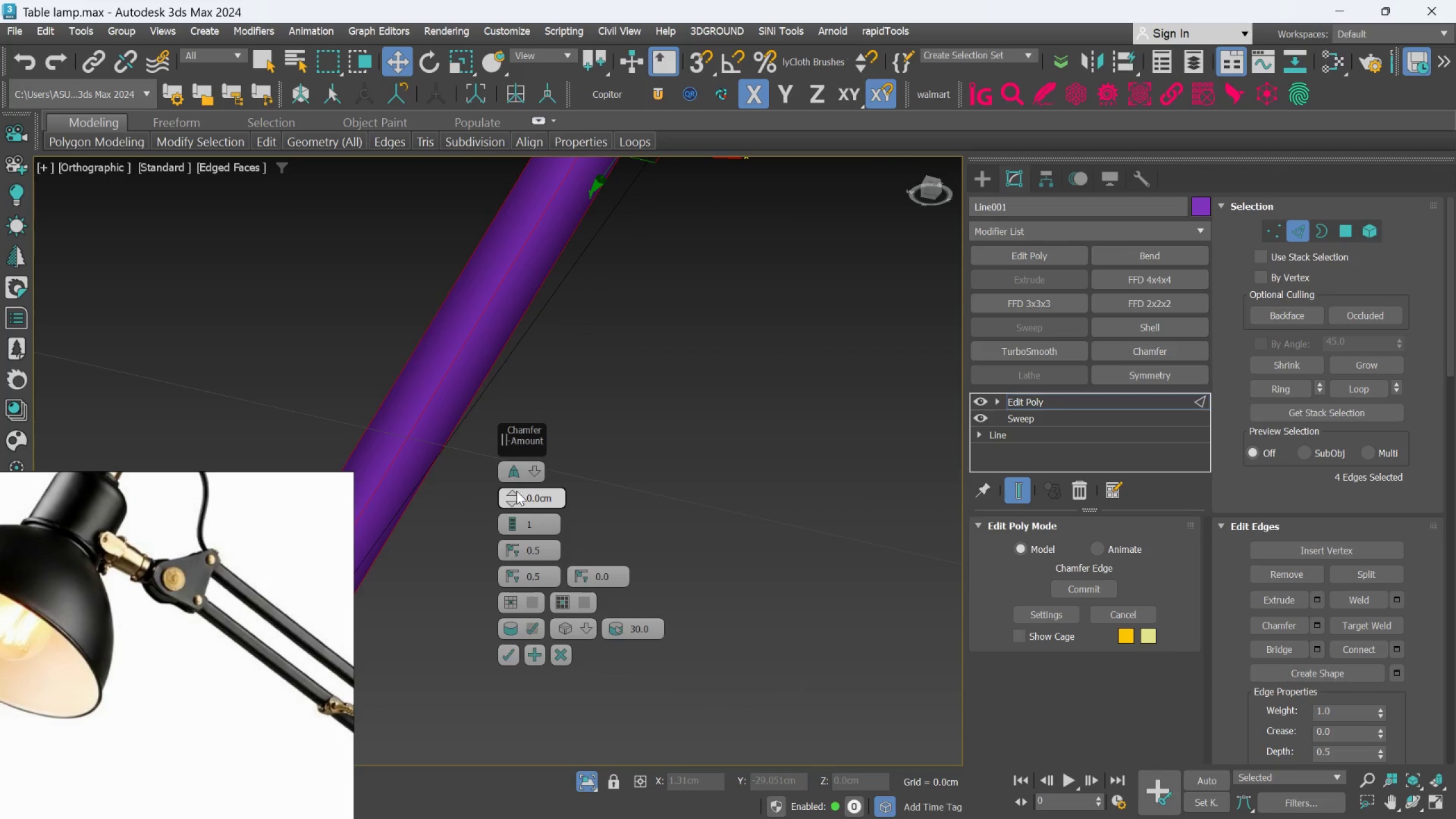 
left_click_drag(start_coordinate=[516, 495], to_coordinate=[512, 483])
 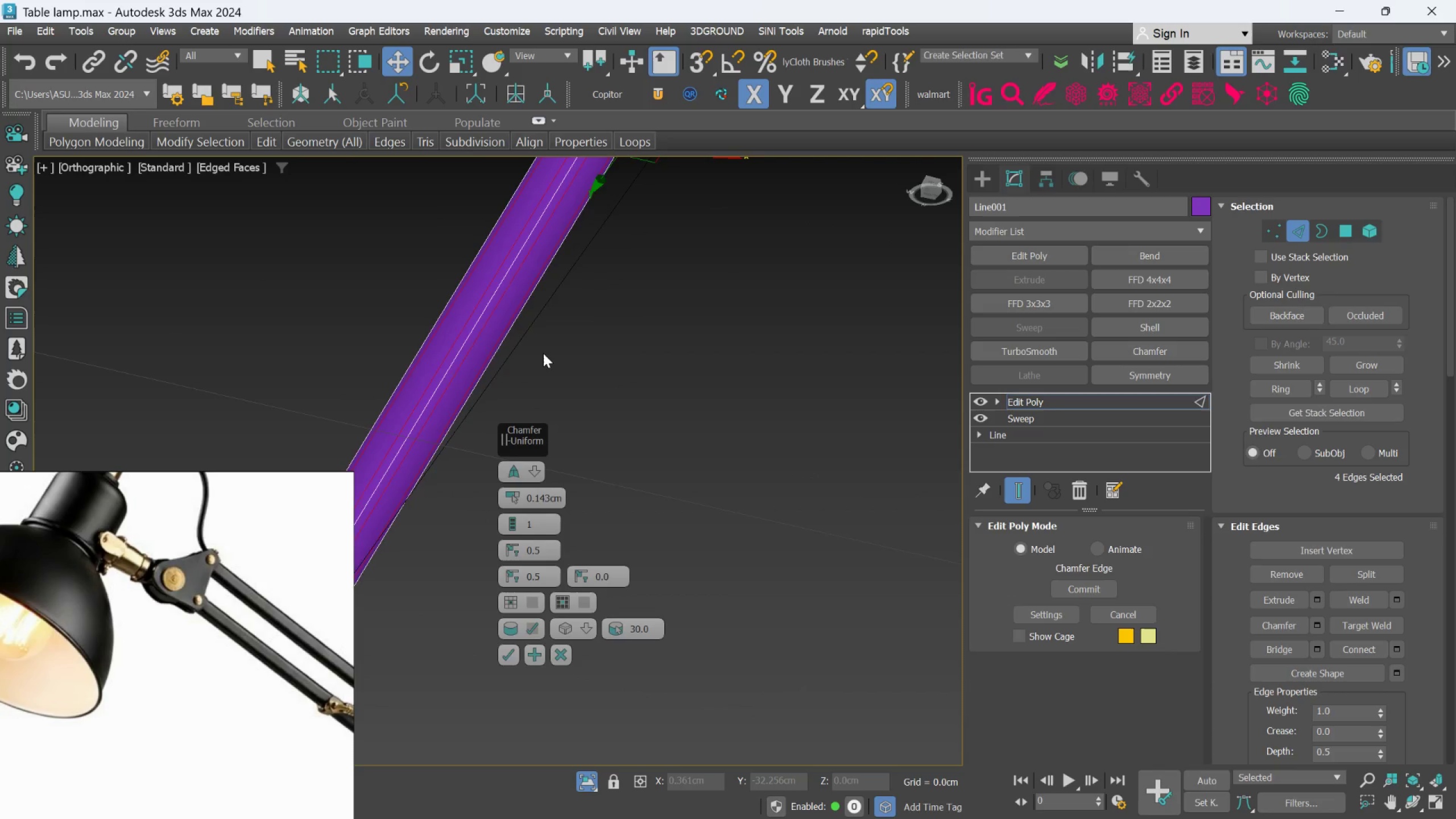 
hold_key(key=AltLeft, duration=1.02)
 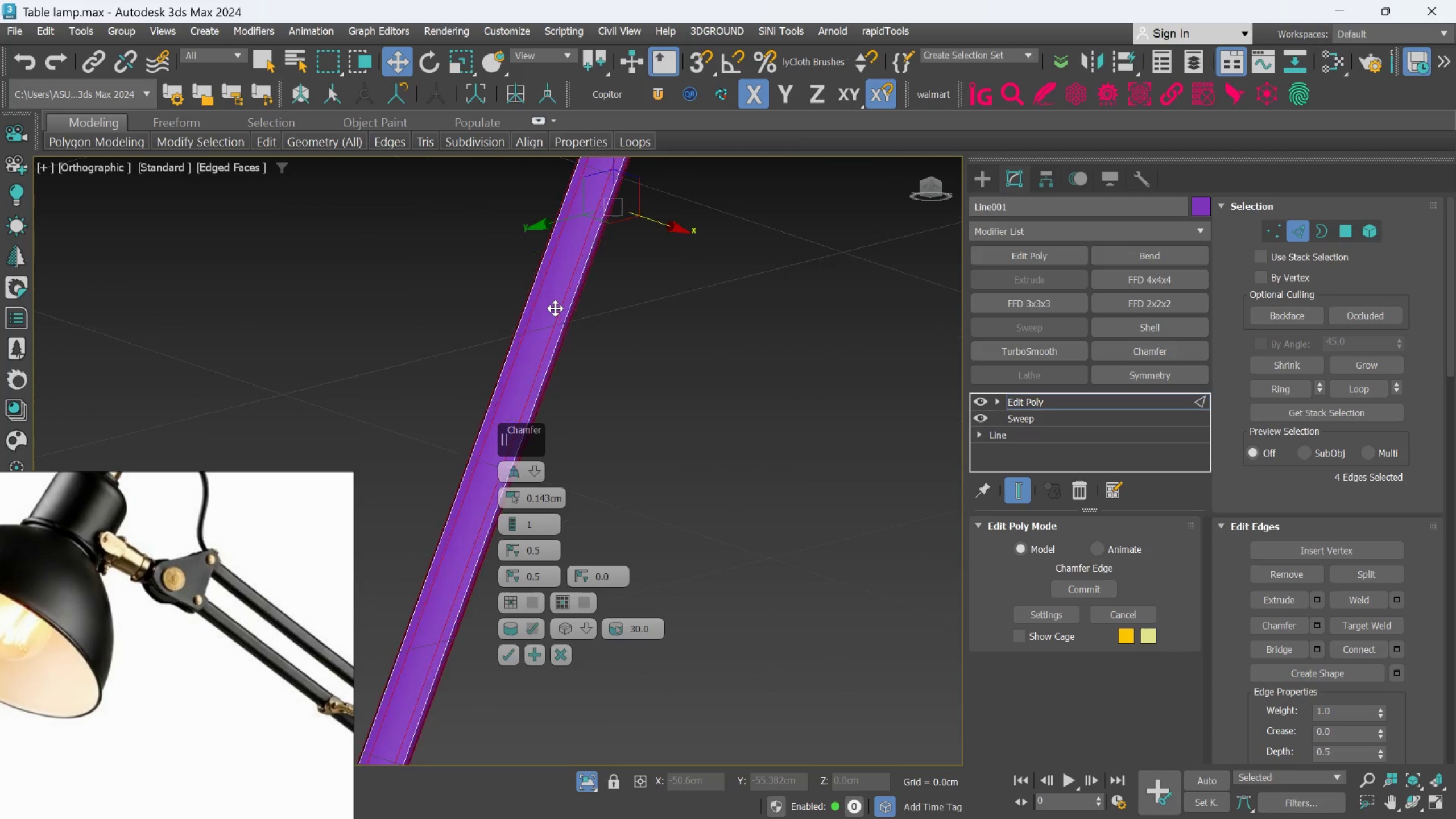 
scroll: coordinate [544, 353], scroll_direction: down, amount: 2.0
 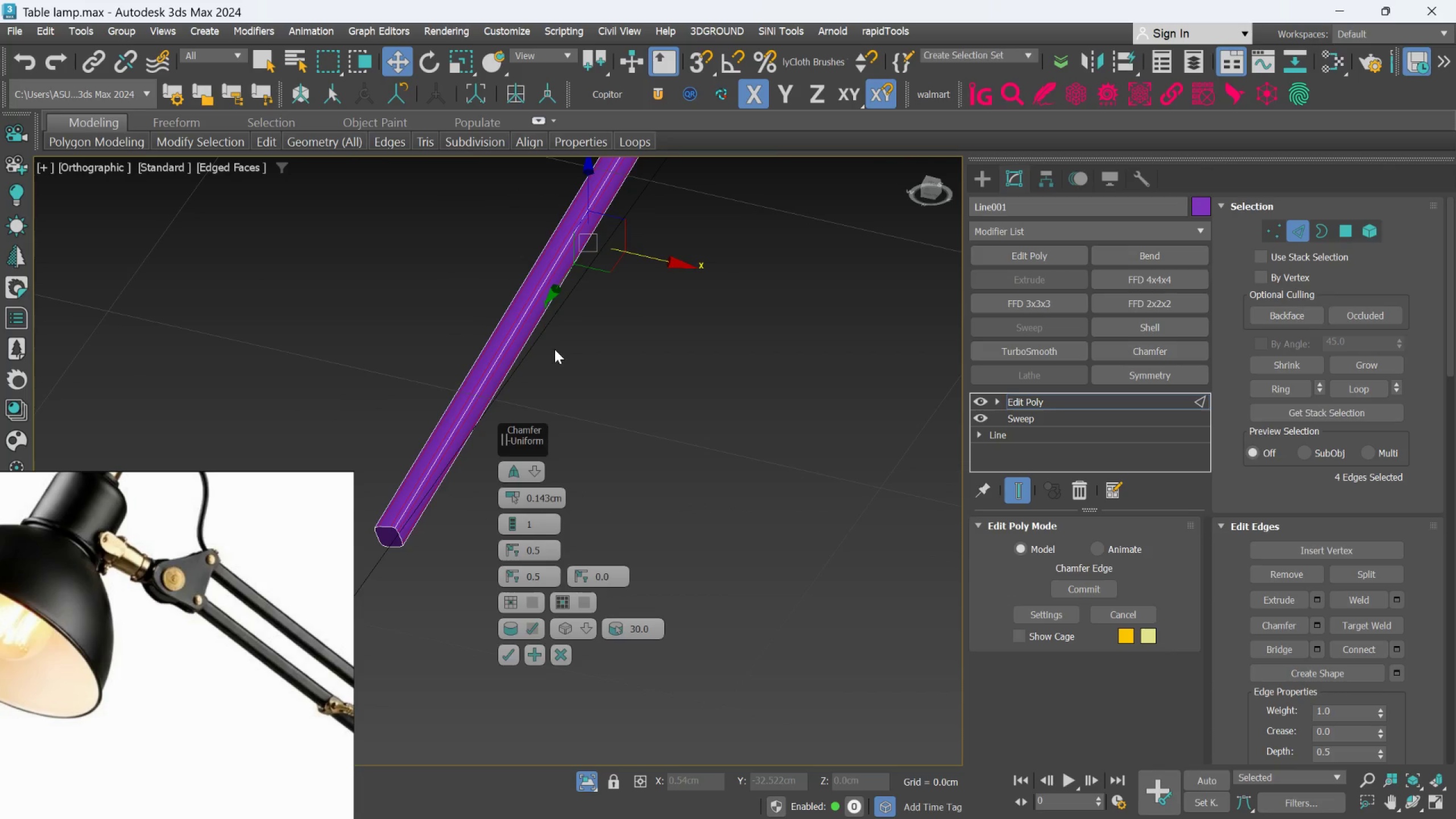 
hold_key(key=AltLeft, duration=0.73)
 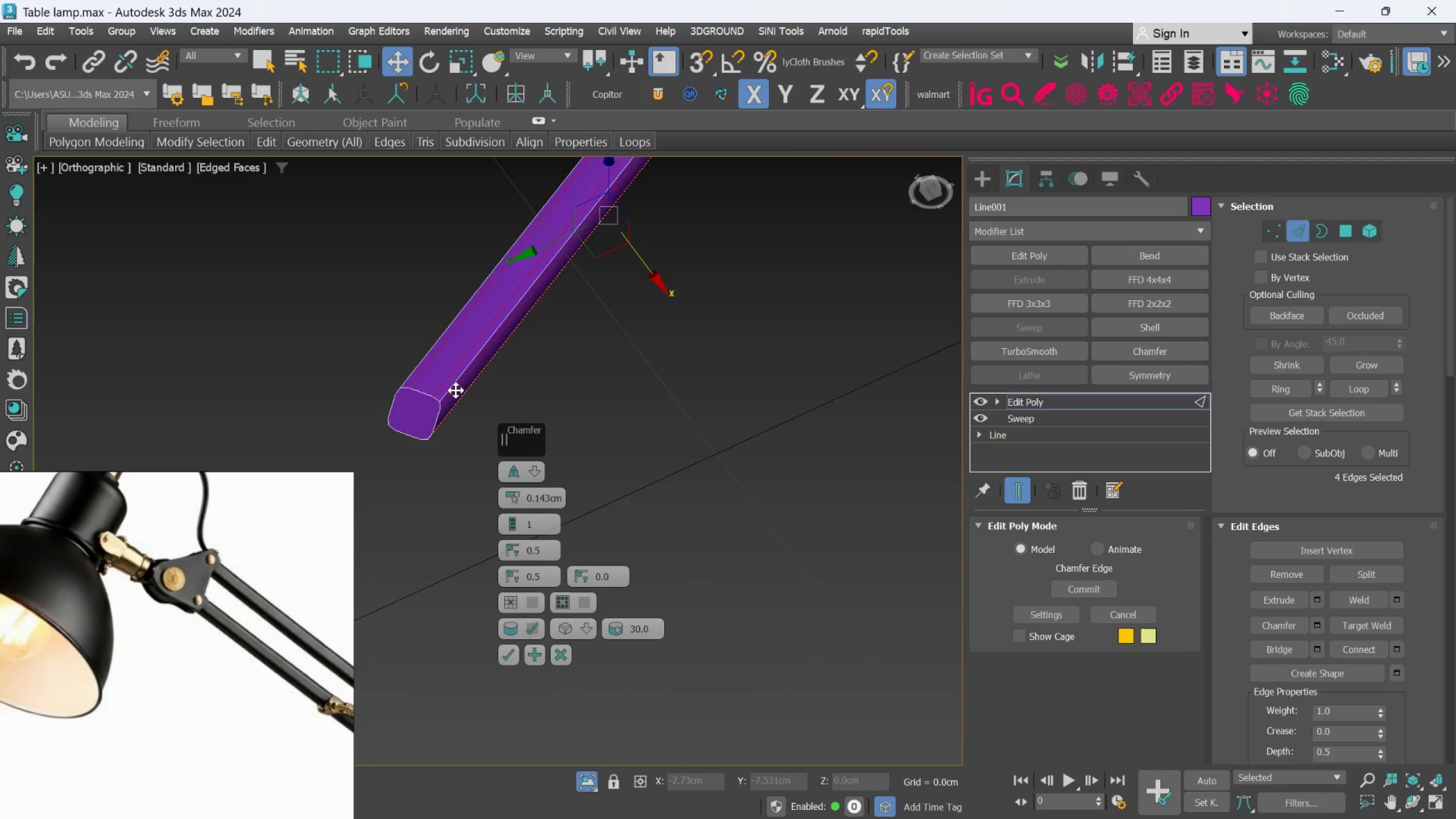 
scroll: coordinate [450, 413], scroll_direction: up, amount: 4.0
 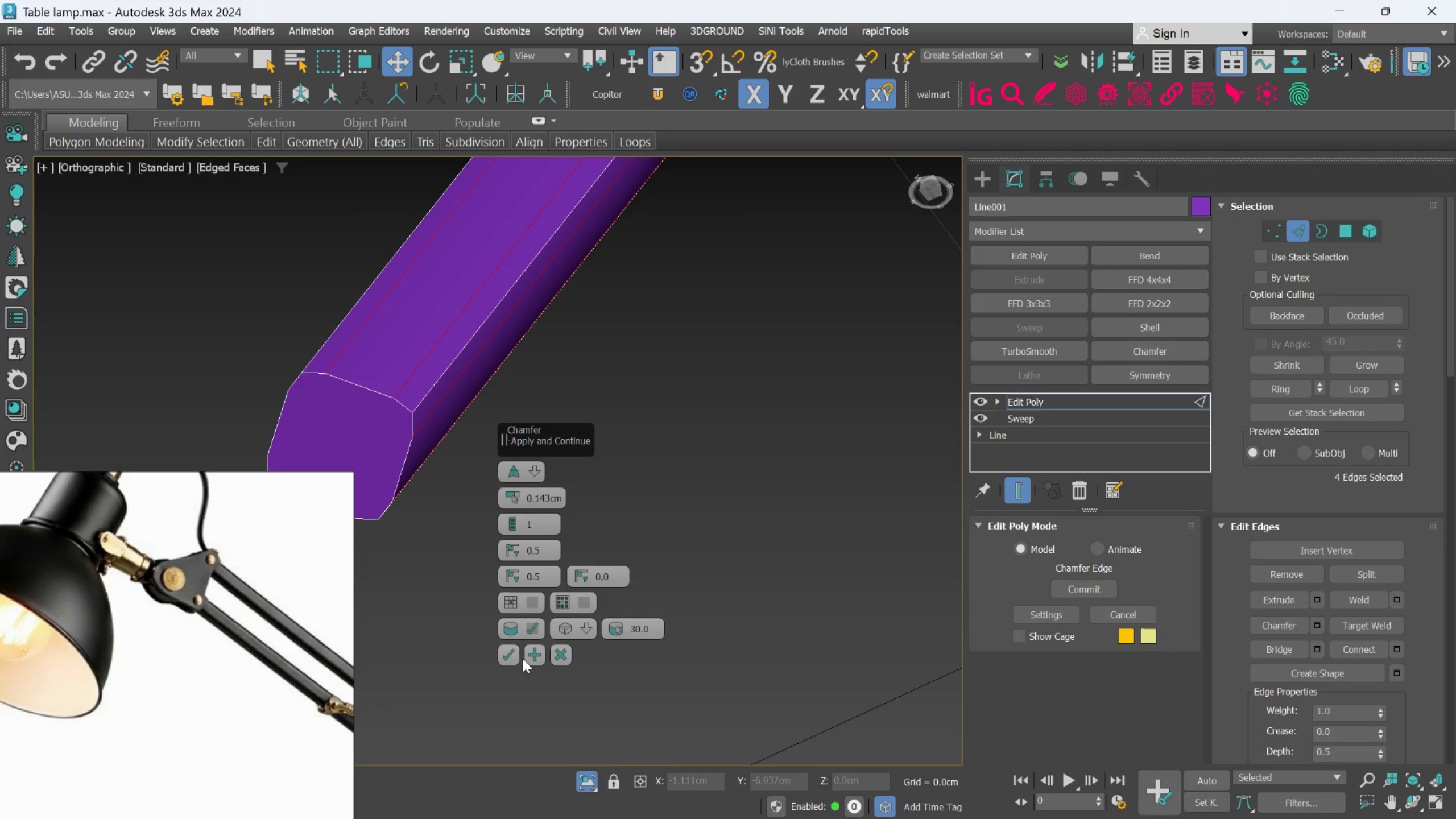 
wait(8.29)
 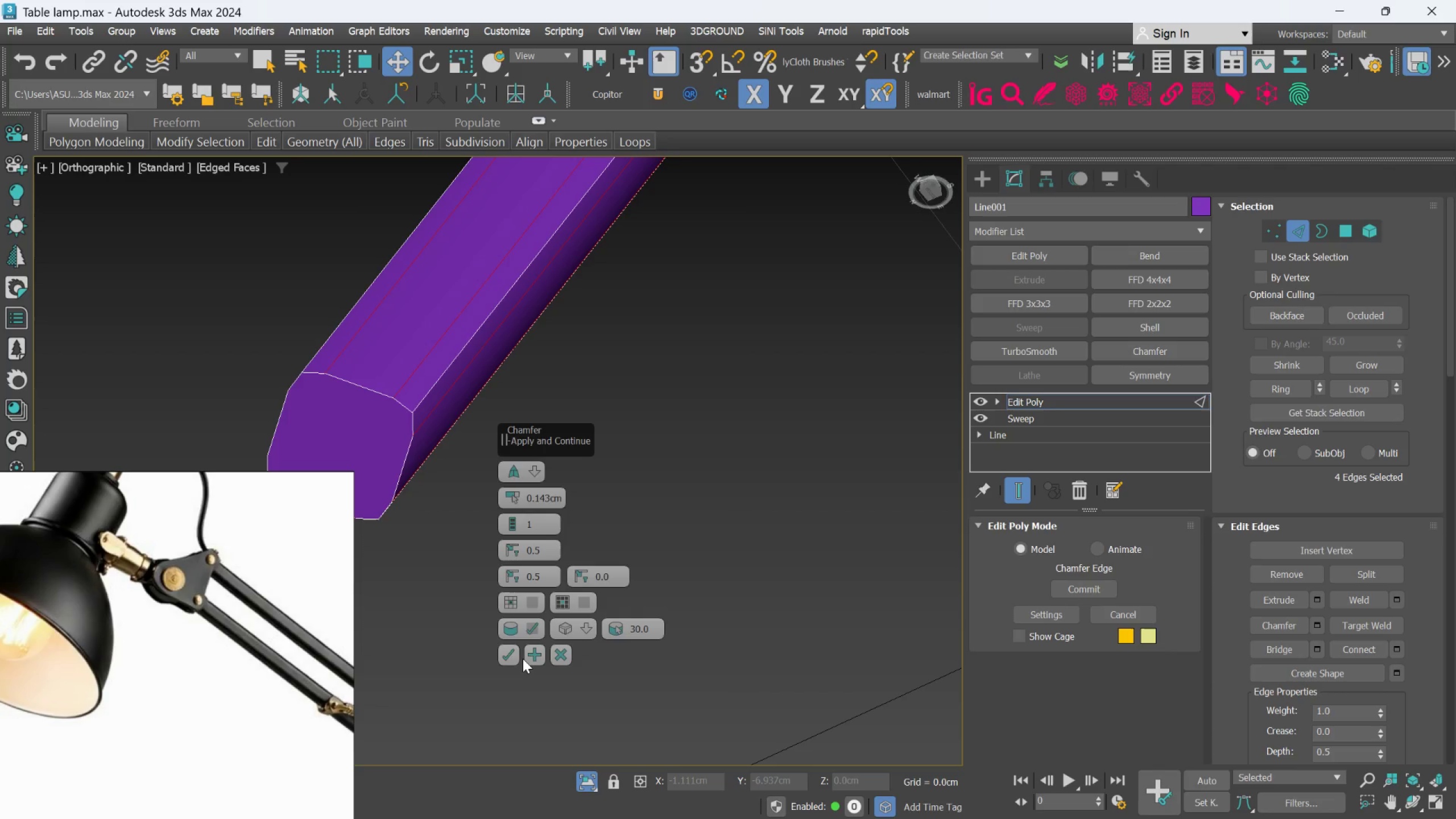 
left_click([562, 655])
 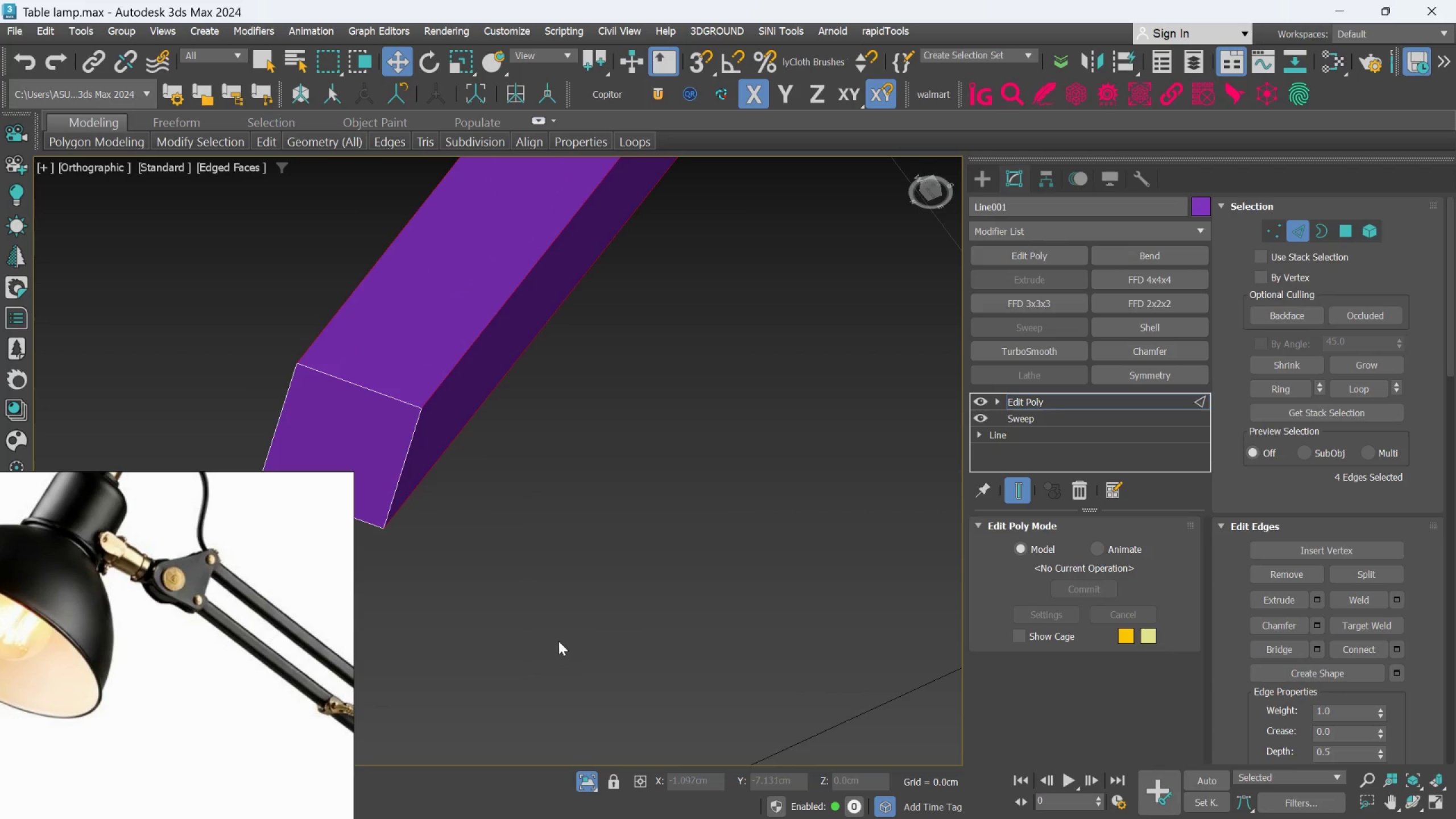 
scroll: coordinate [561, 603], scroll_direction: down, amount: 5.0
 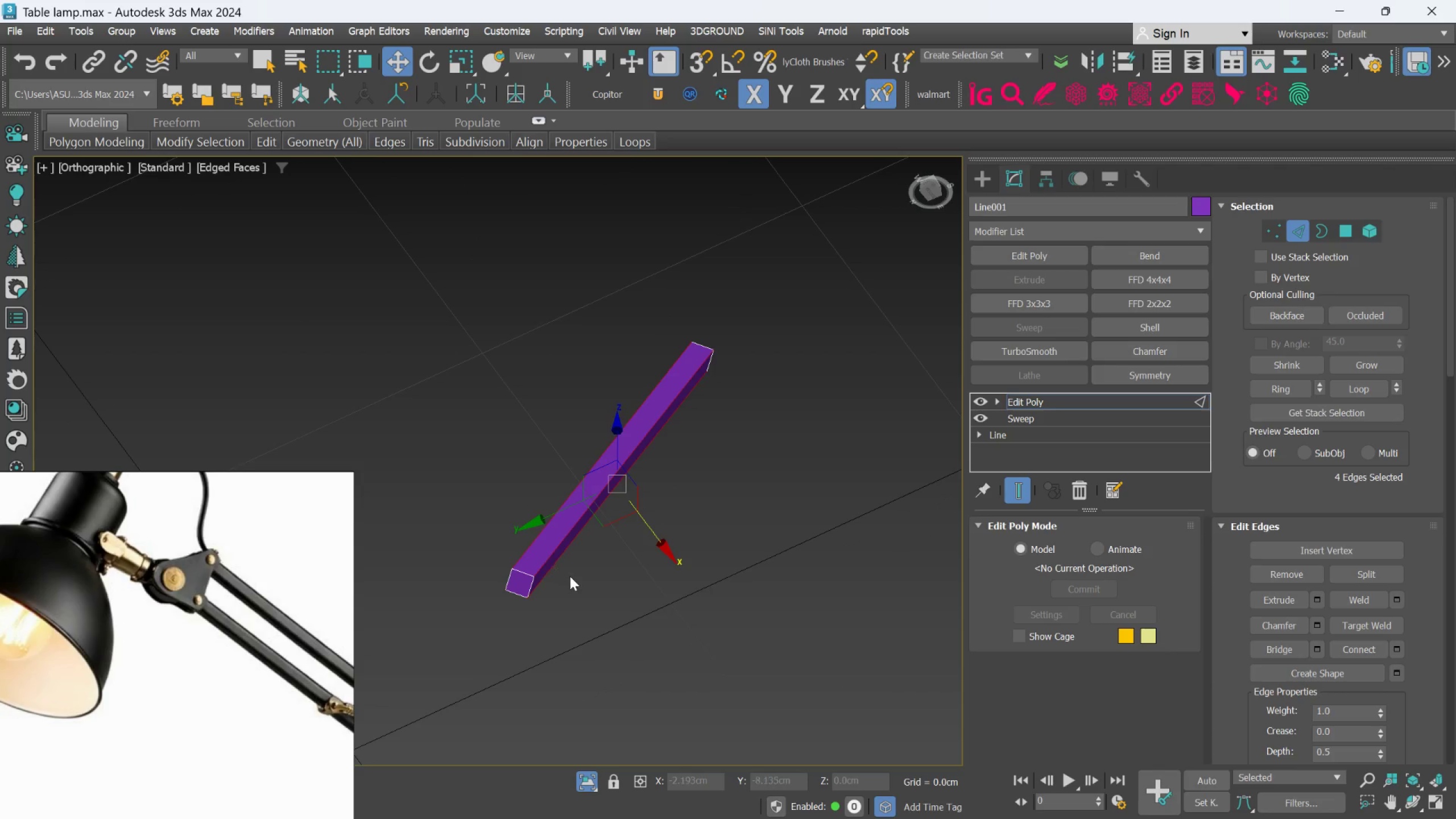 
key(F)
 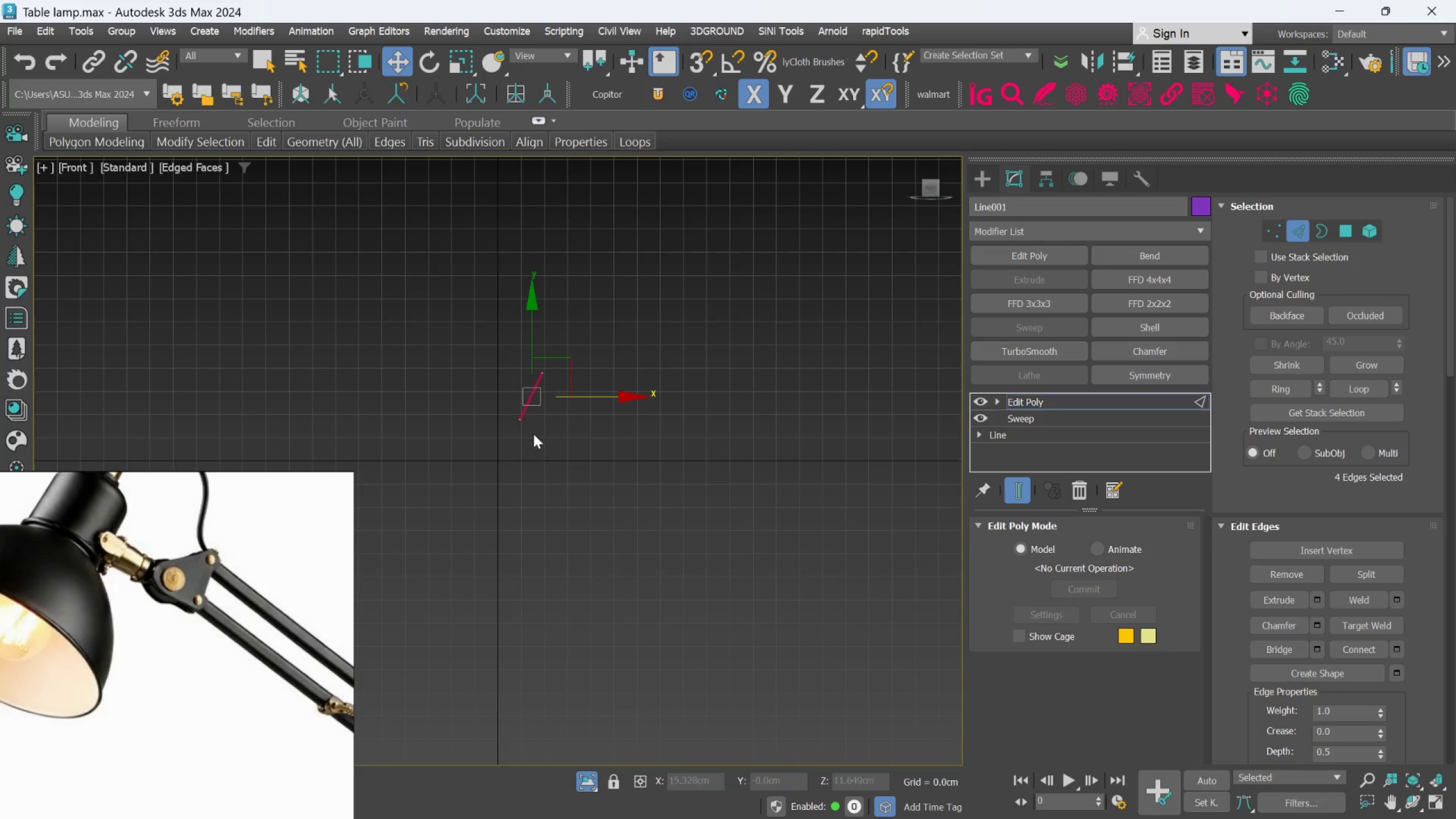 
scroll: coordinate [526, 422], scroll_direction: up, amount: 3.0
 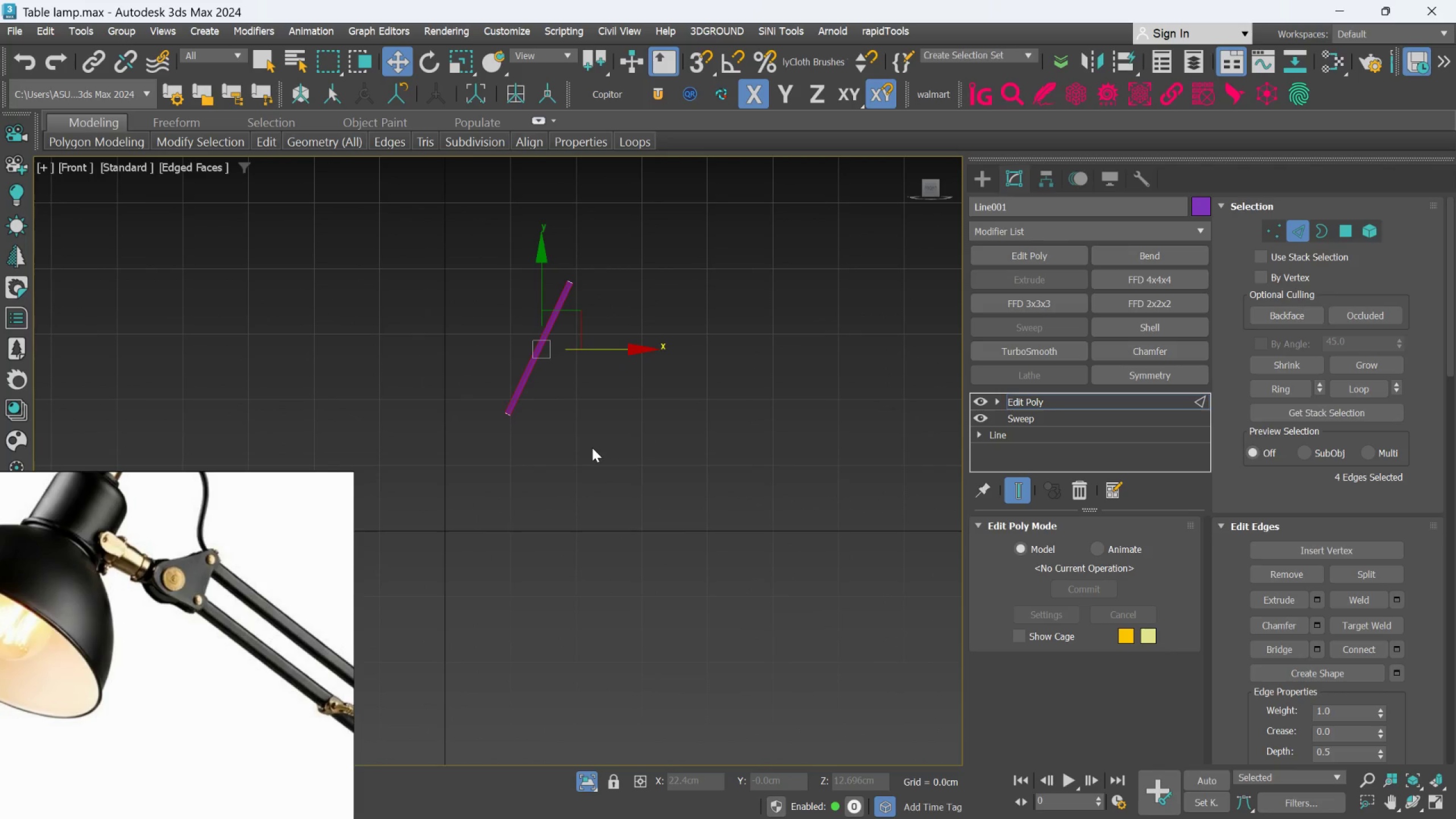 
hold_key(key=AltLeft, duration=0.41)
 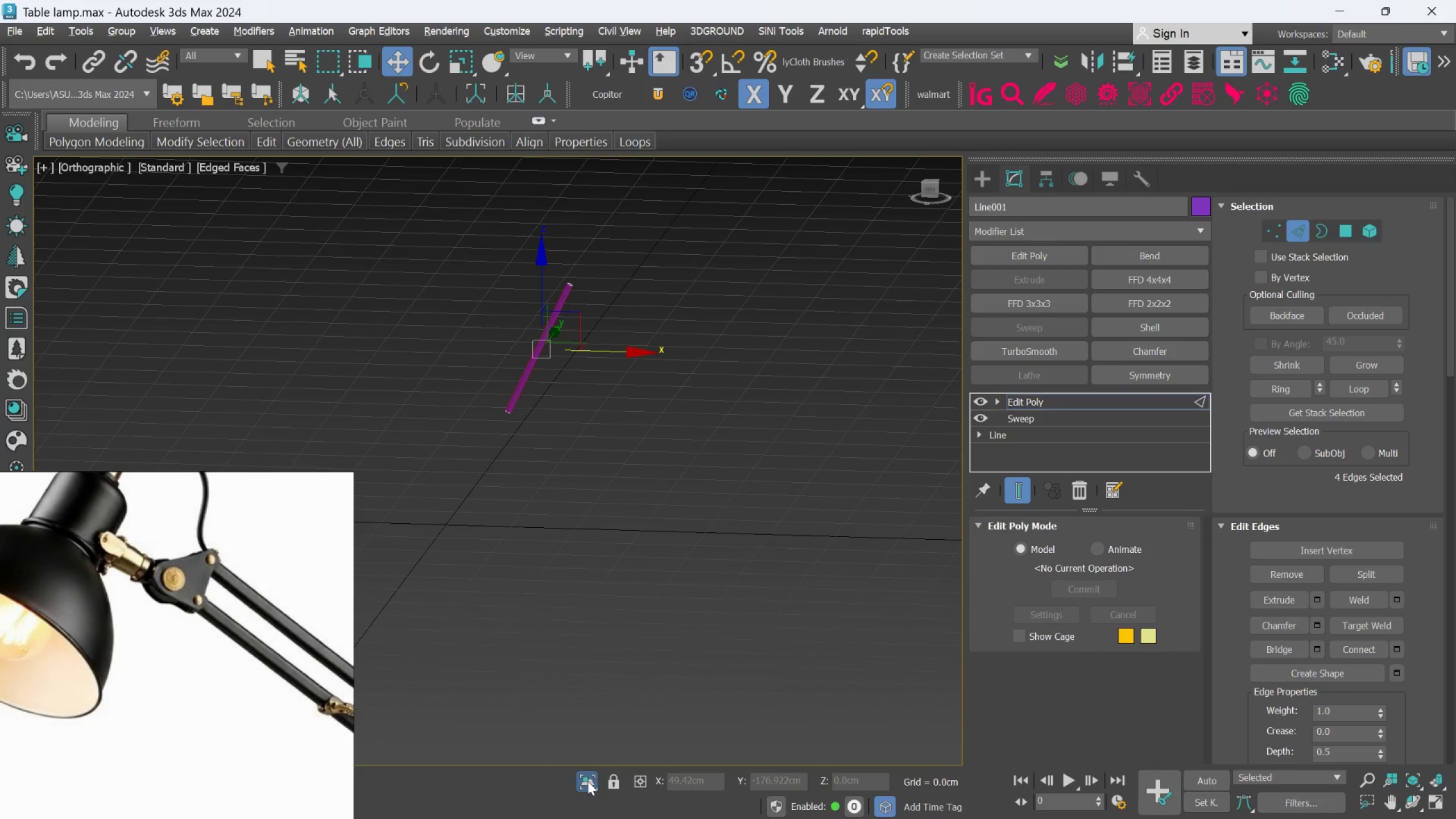 
left_click([586, 784])
 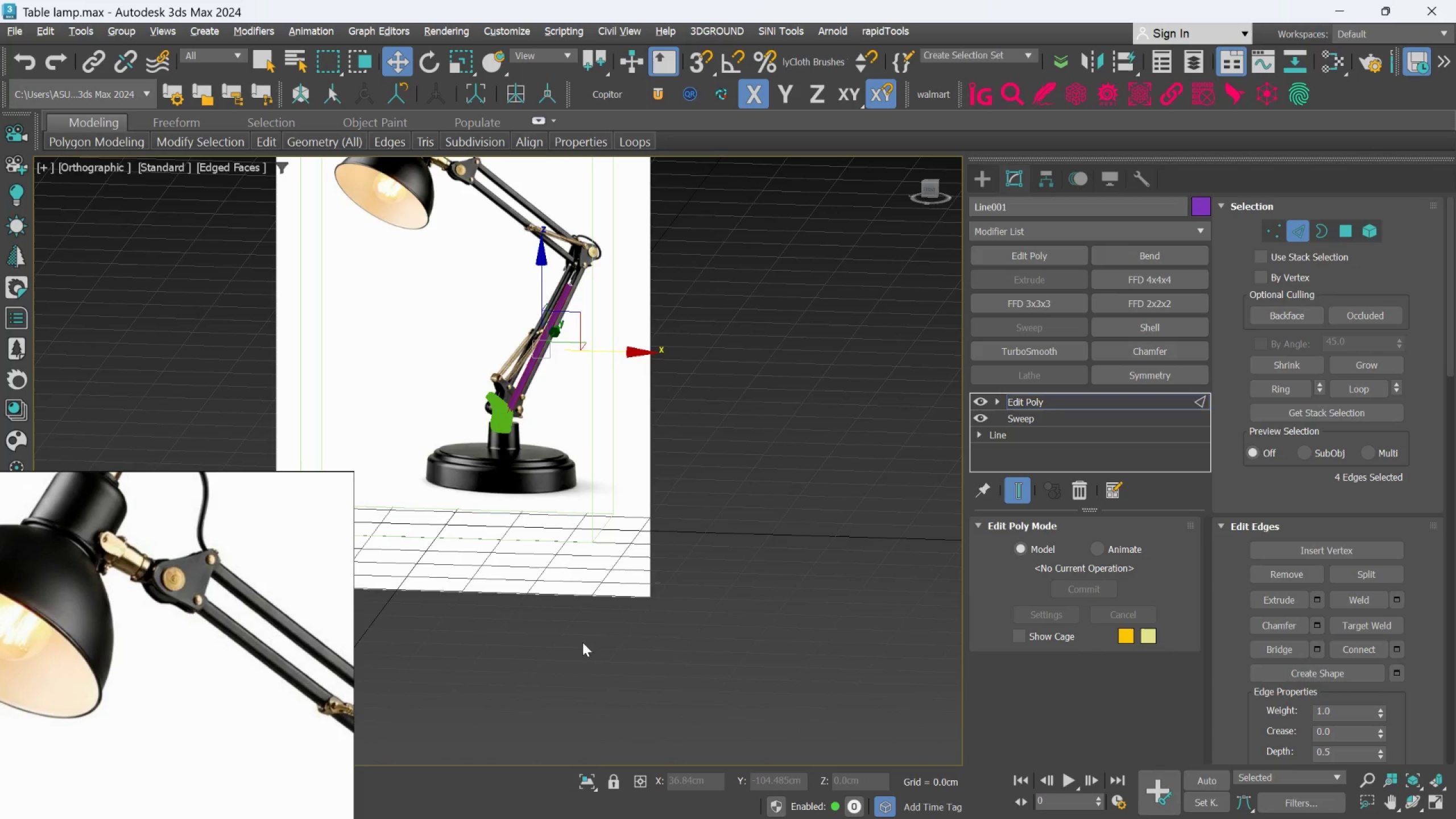 
hold_key(key=AltLeft, duration=0.61)
 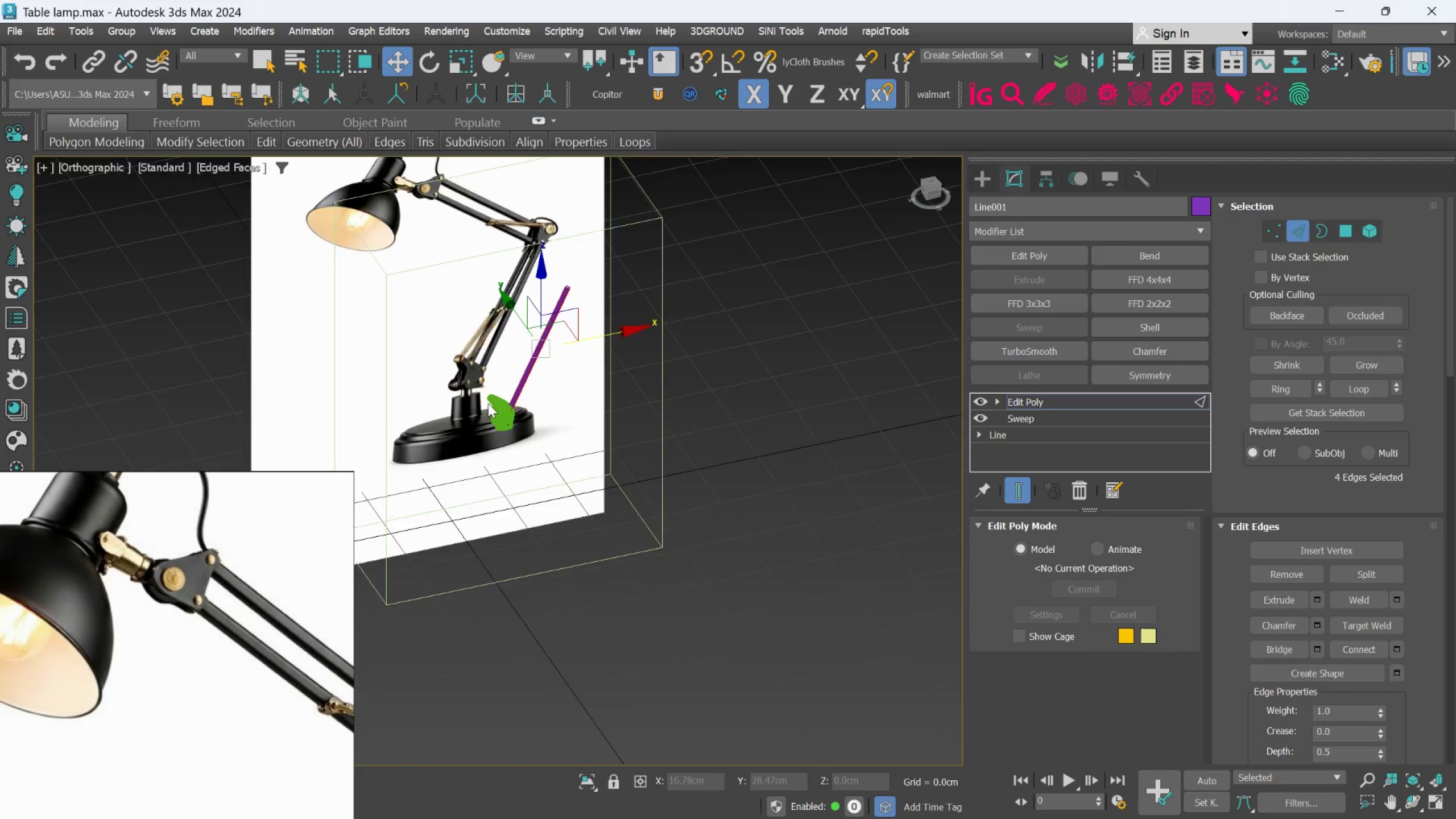 
scroll: coordinate [531, 433], scroll_direction: up, amount: 4.0
 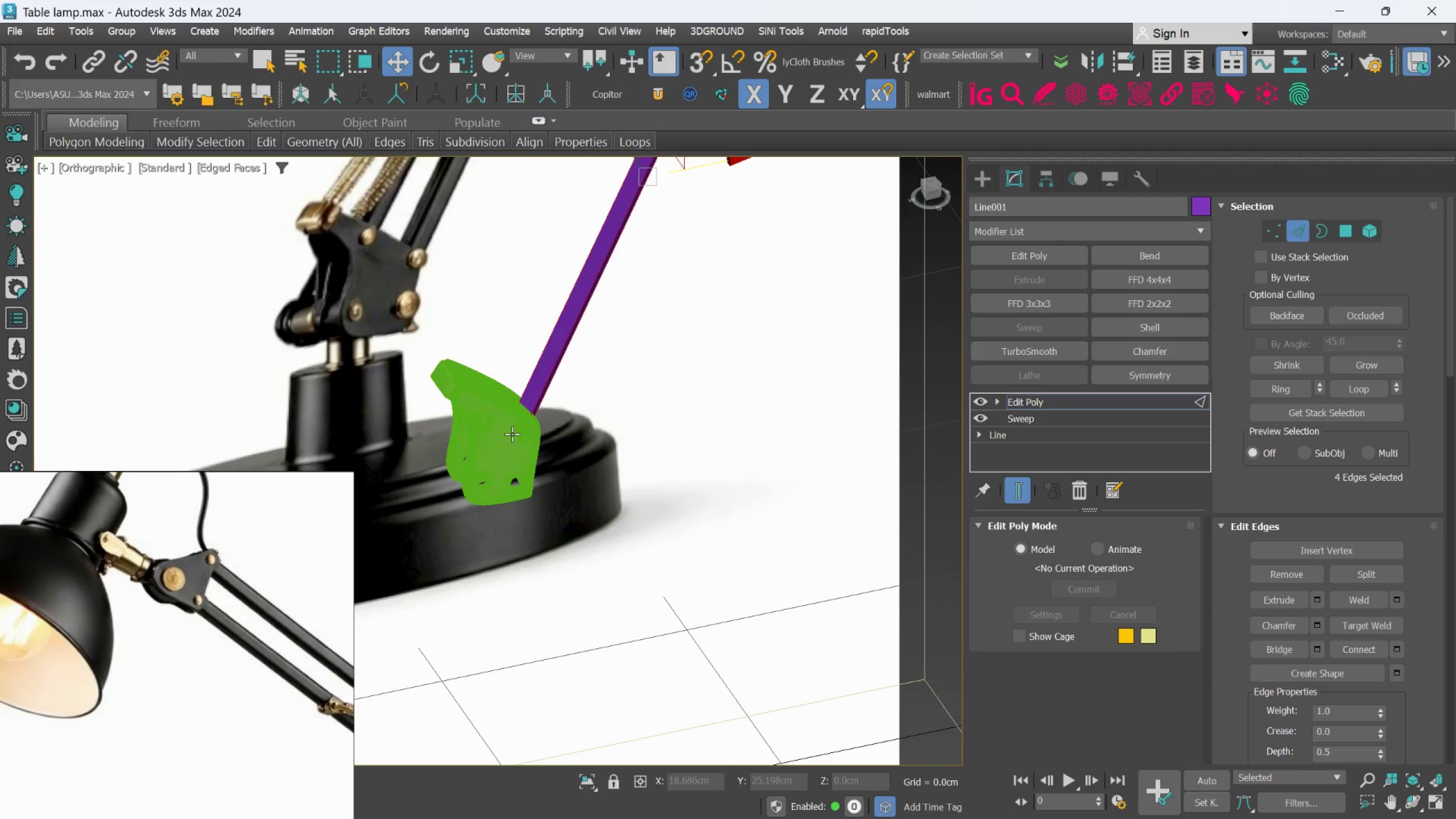 
left_click([512, 434])
 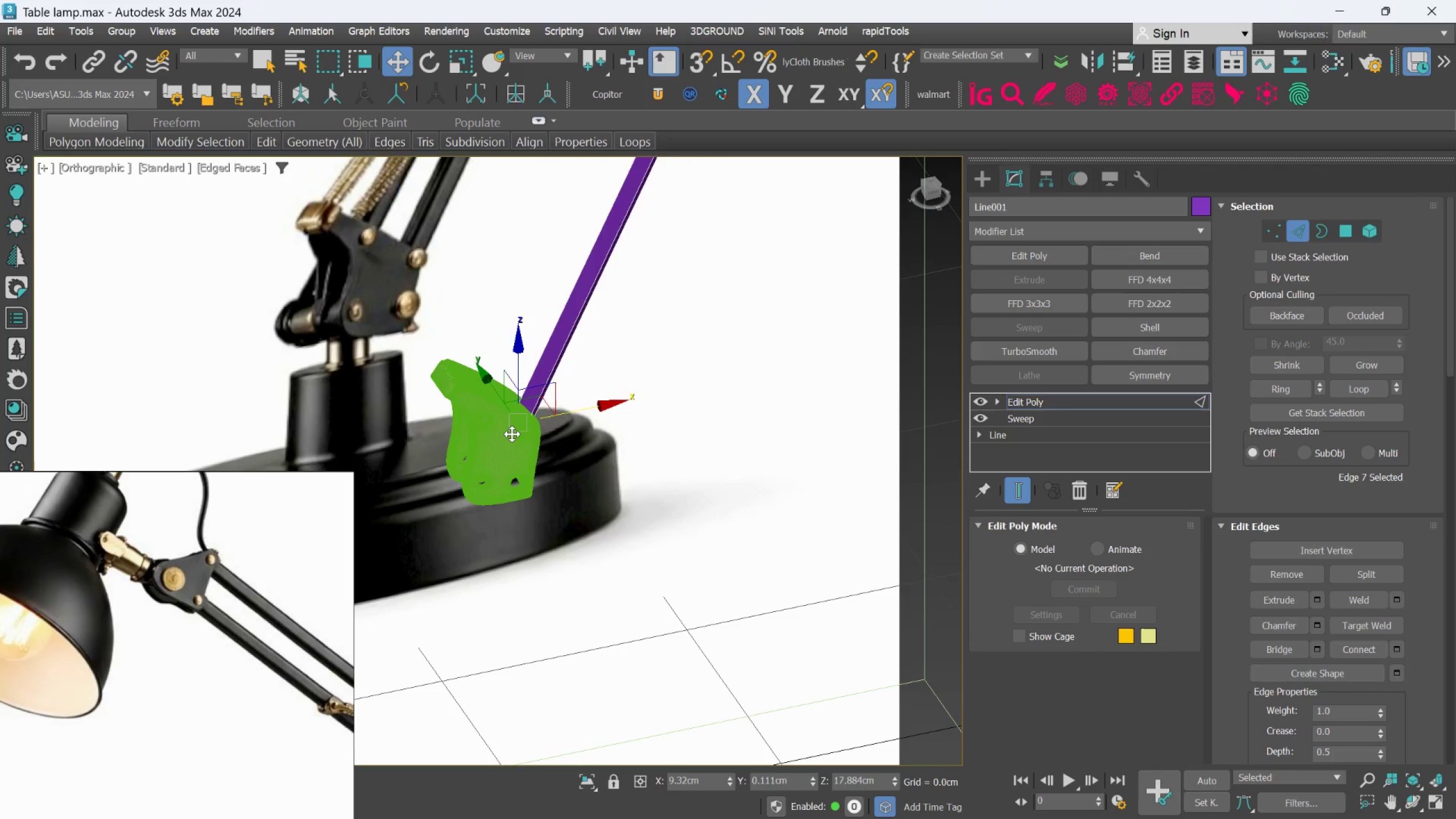 
hold_key(key=AltLeft, duration=0.98)
 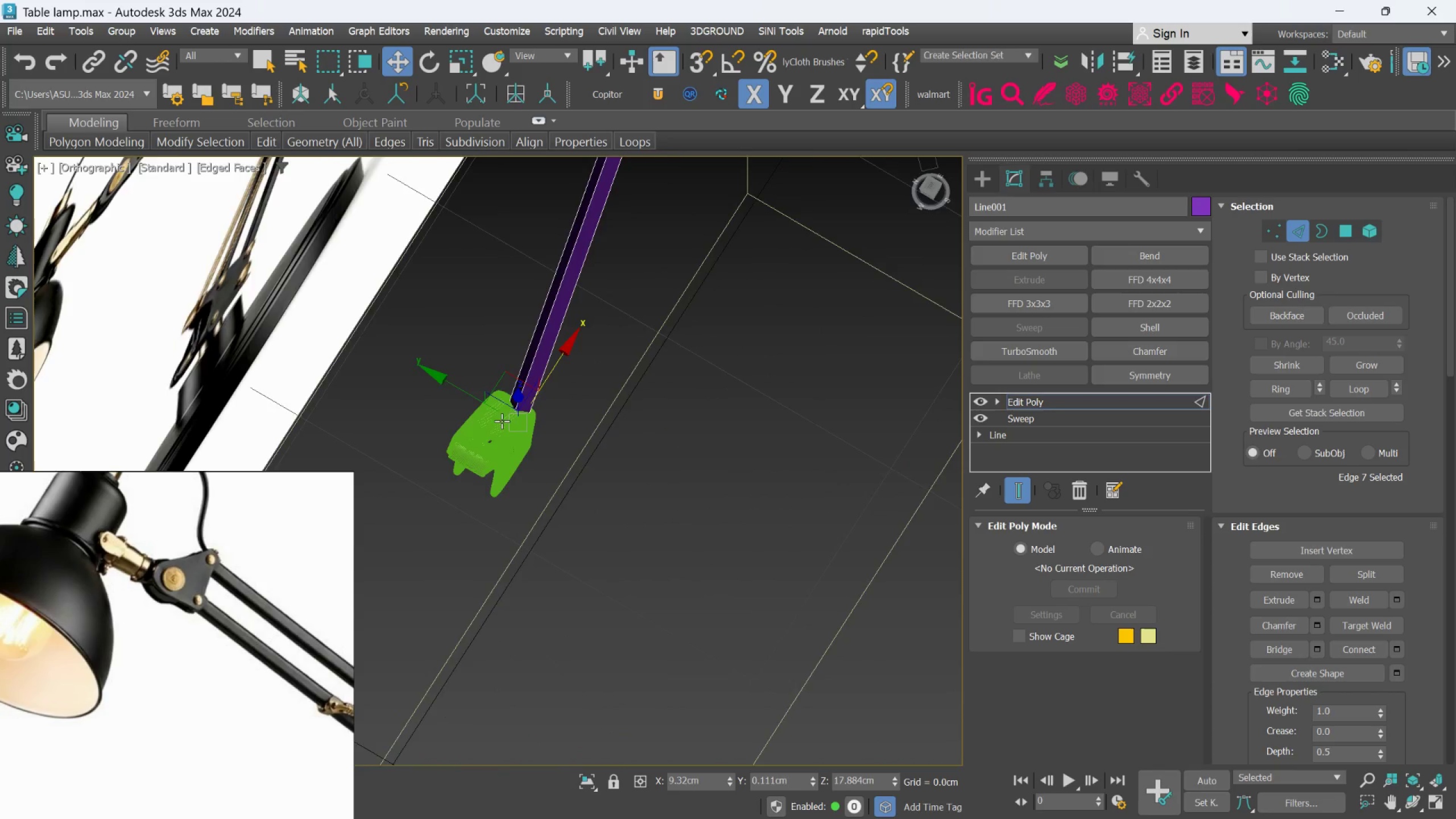 
scroll: coordinate [536, 445], scroll_direction: up, amount: 4.0
 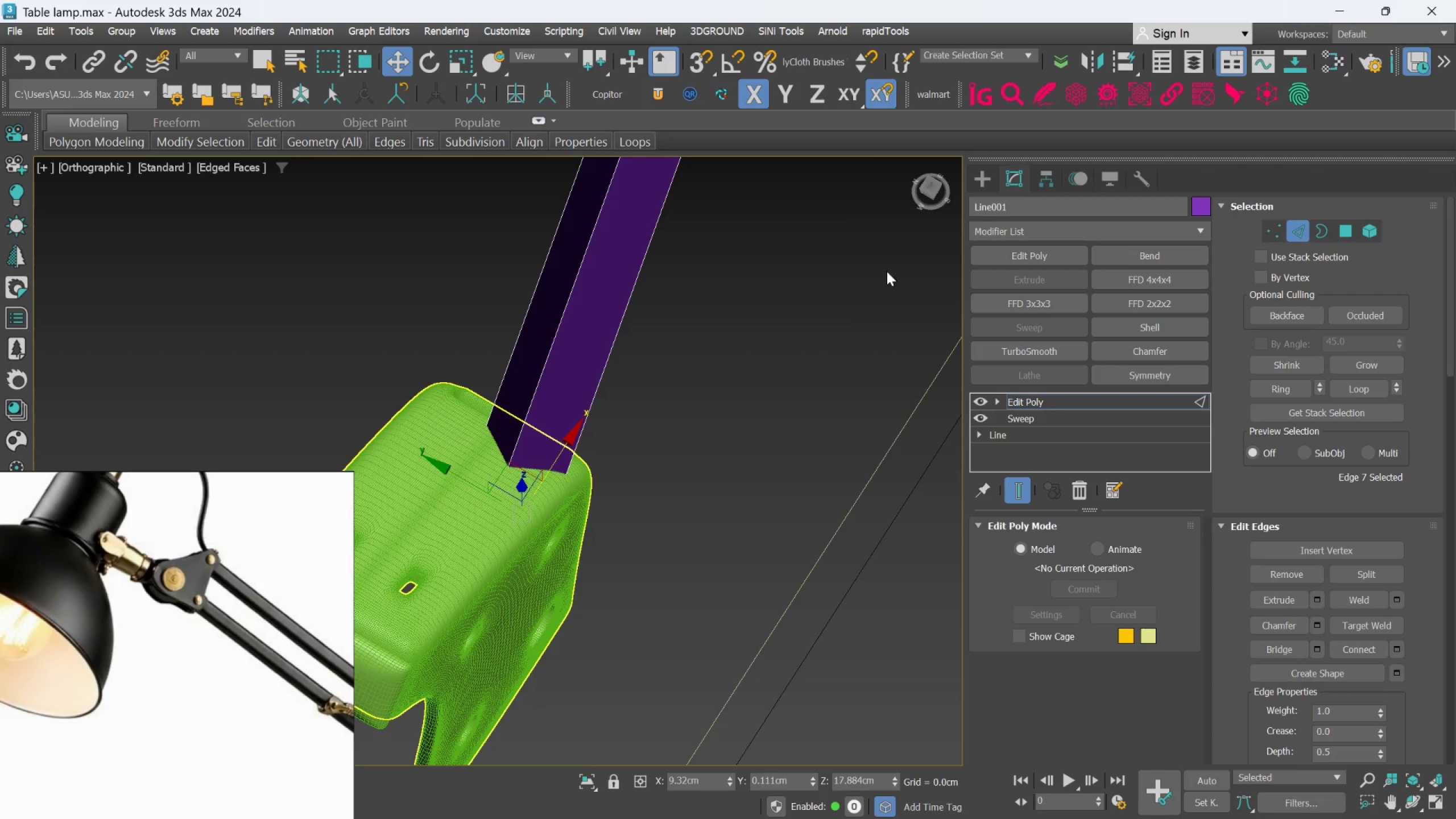 
left_click([977, 166])
 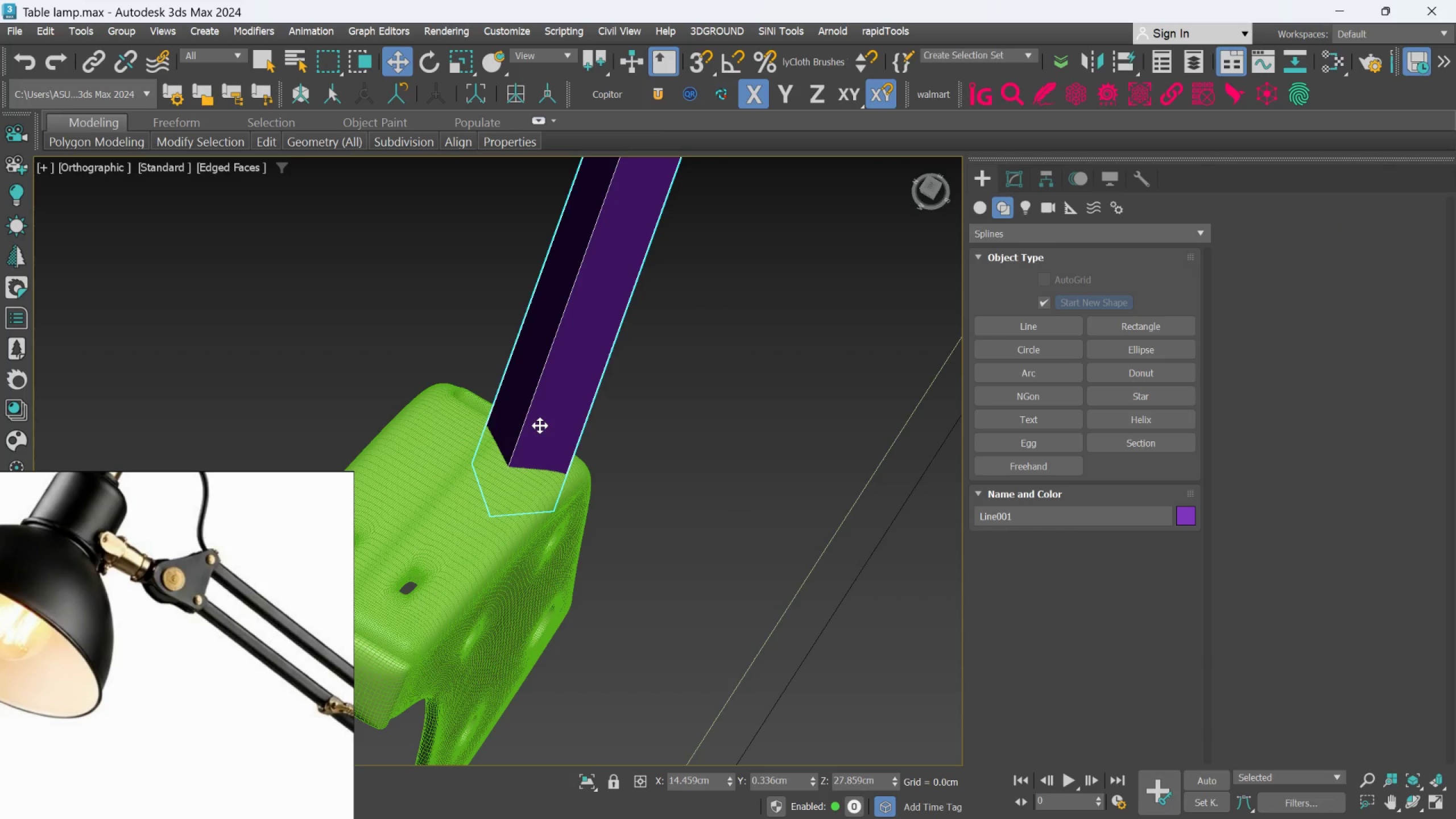 
left_click([540, 423])
 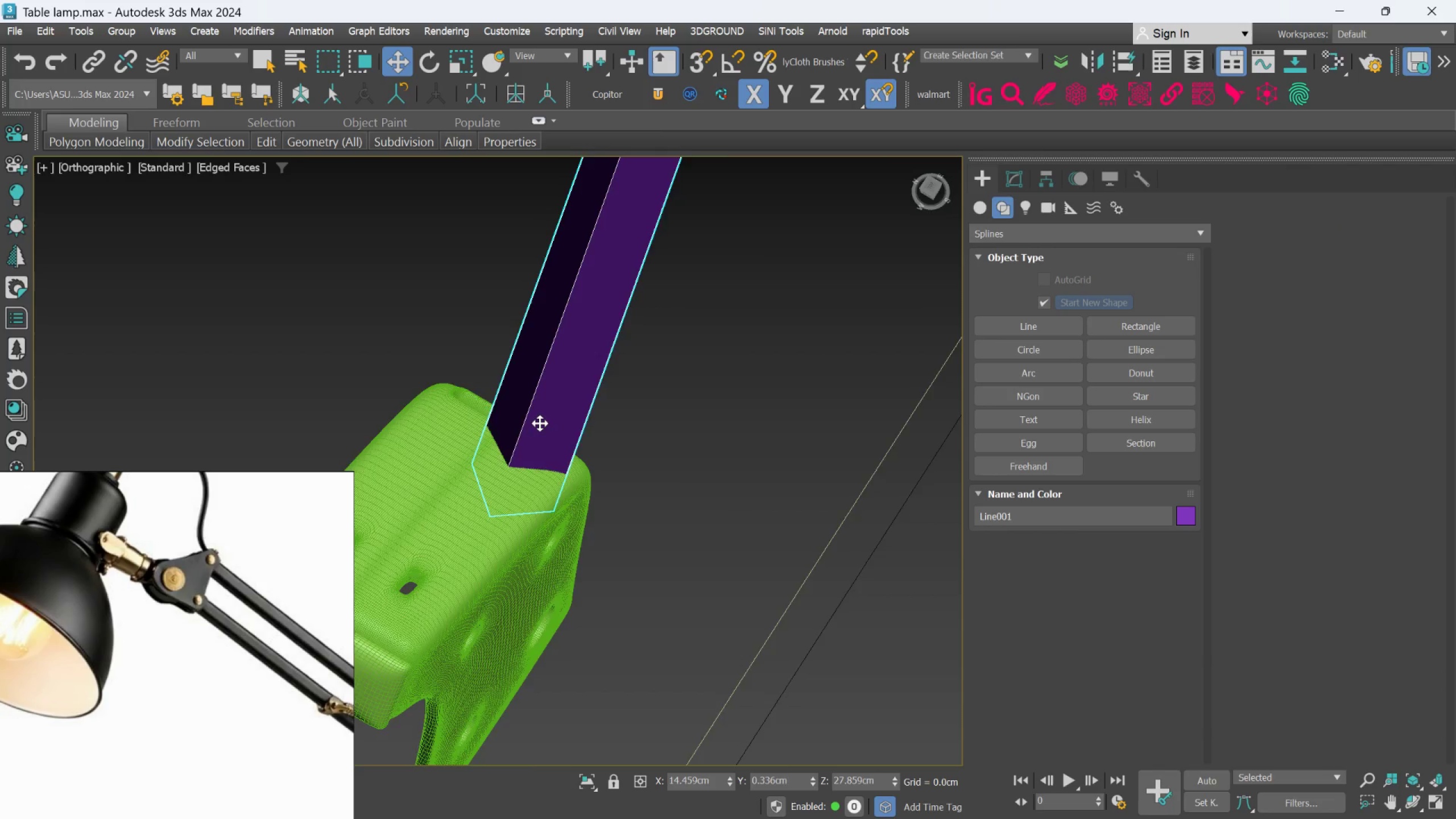 
scroll: coordinate [588, 507], scroll_direction: down, amount: 3.0
 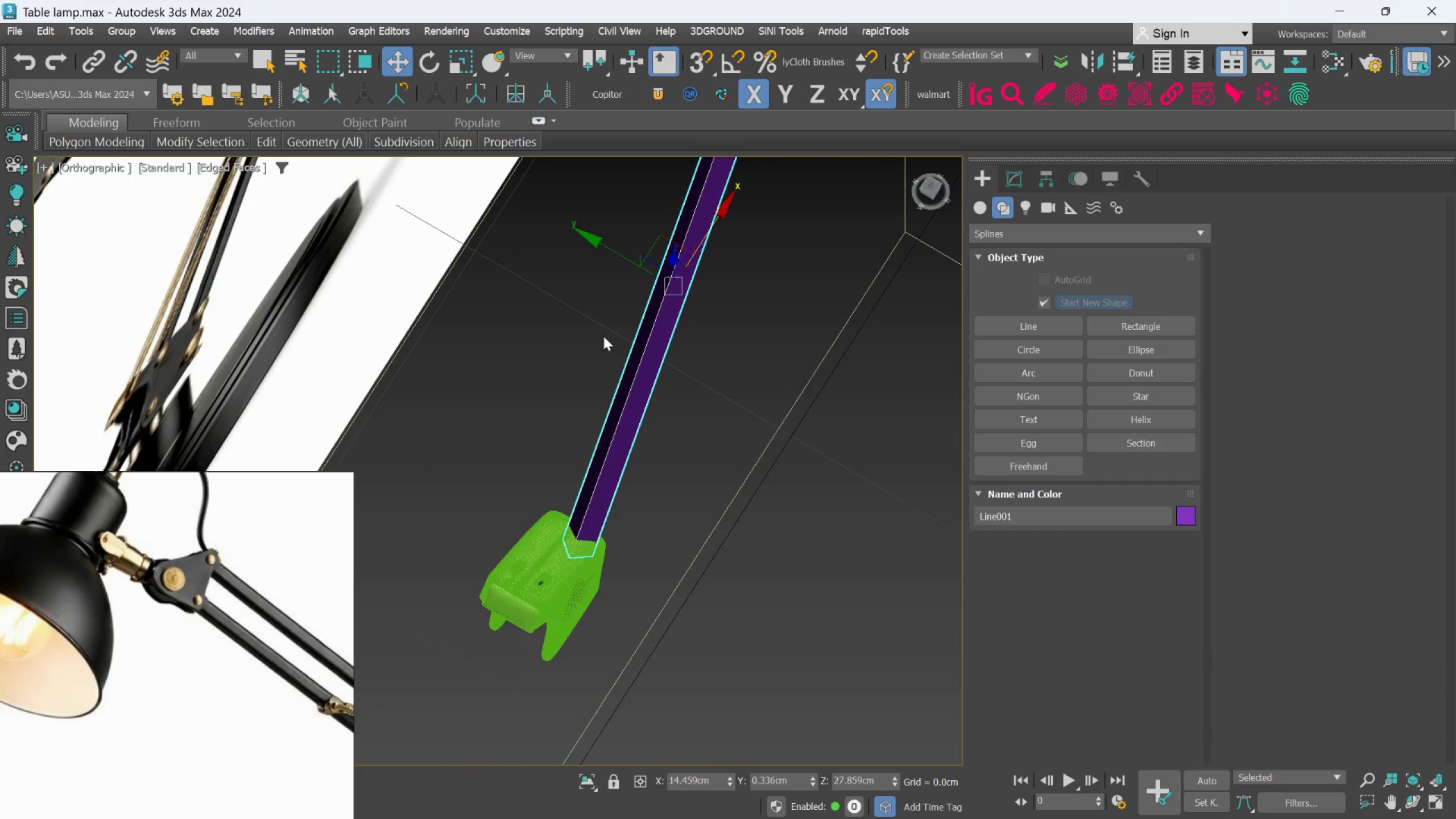 
hold_key(key=ShiftLeft, duration=1.5)
left_click_drag(start_coordinate=[610, 250], to_coordinate=[561, 234])
 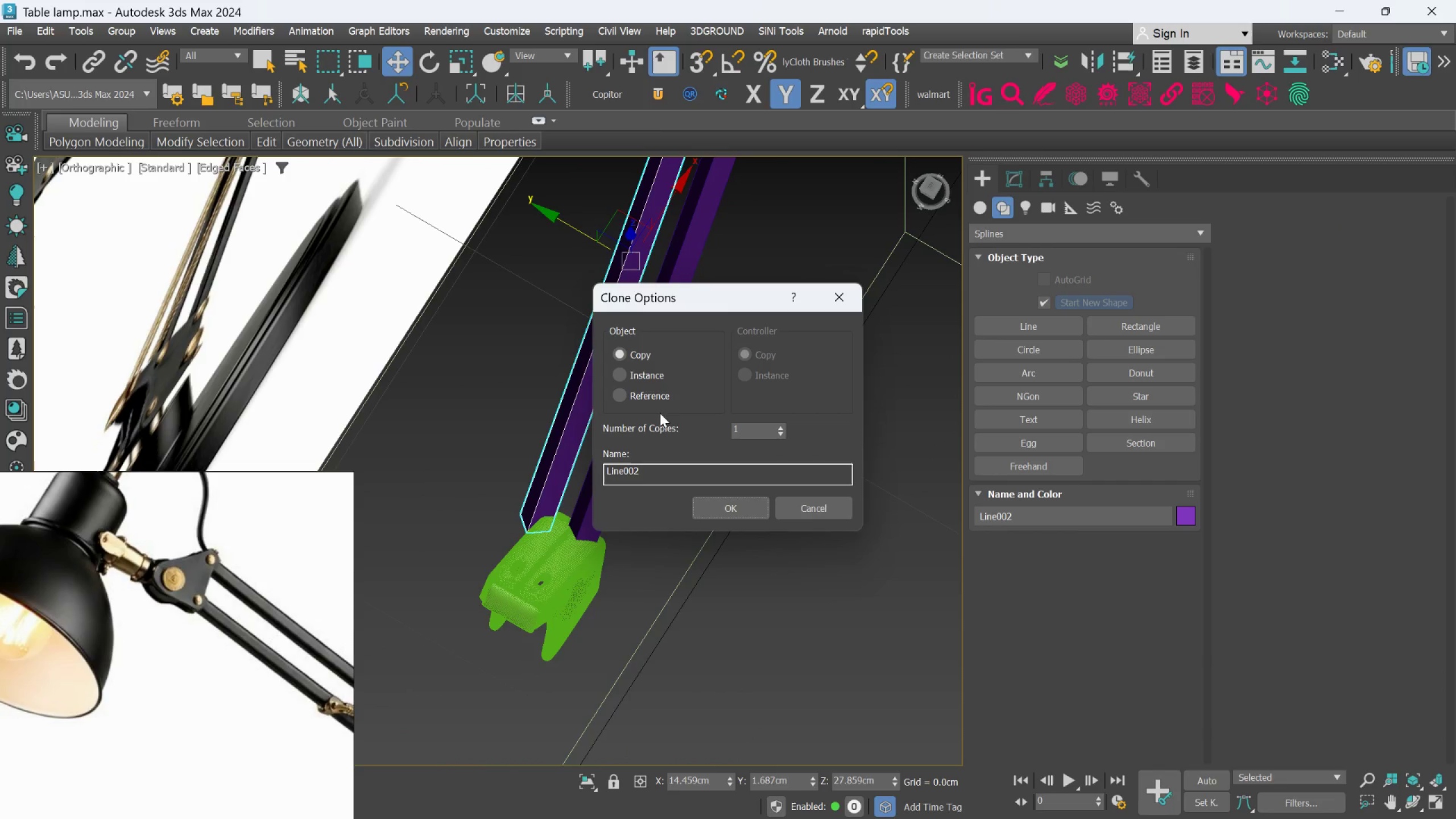 
hold_key(key=ShiftLeft, duration=1.51)
 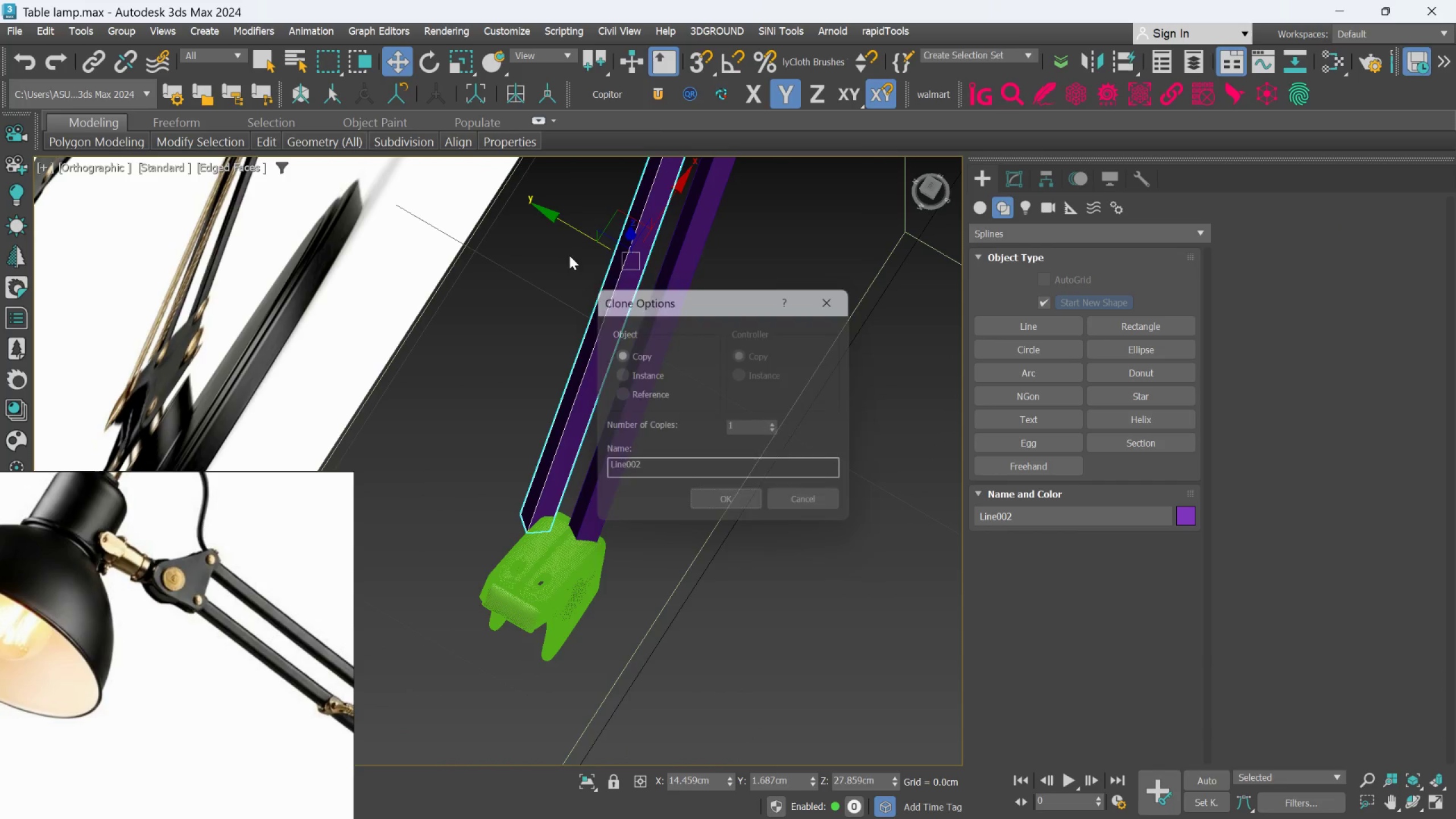 
left_click([718, 510])
 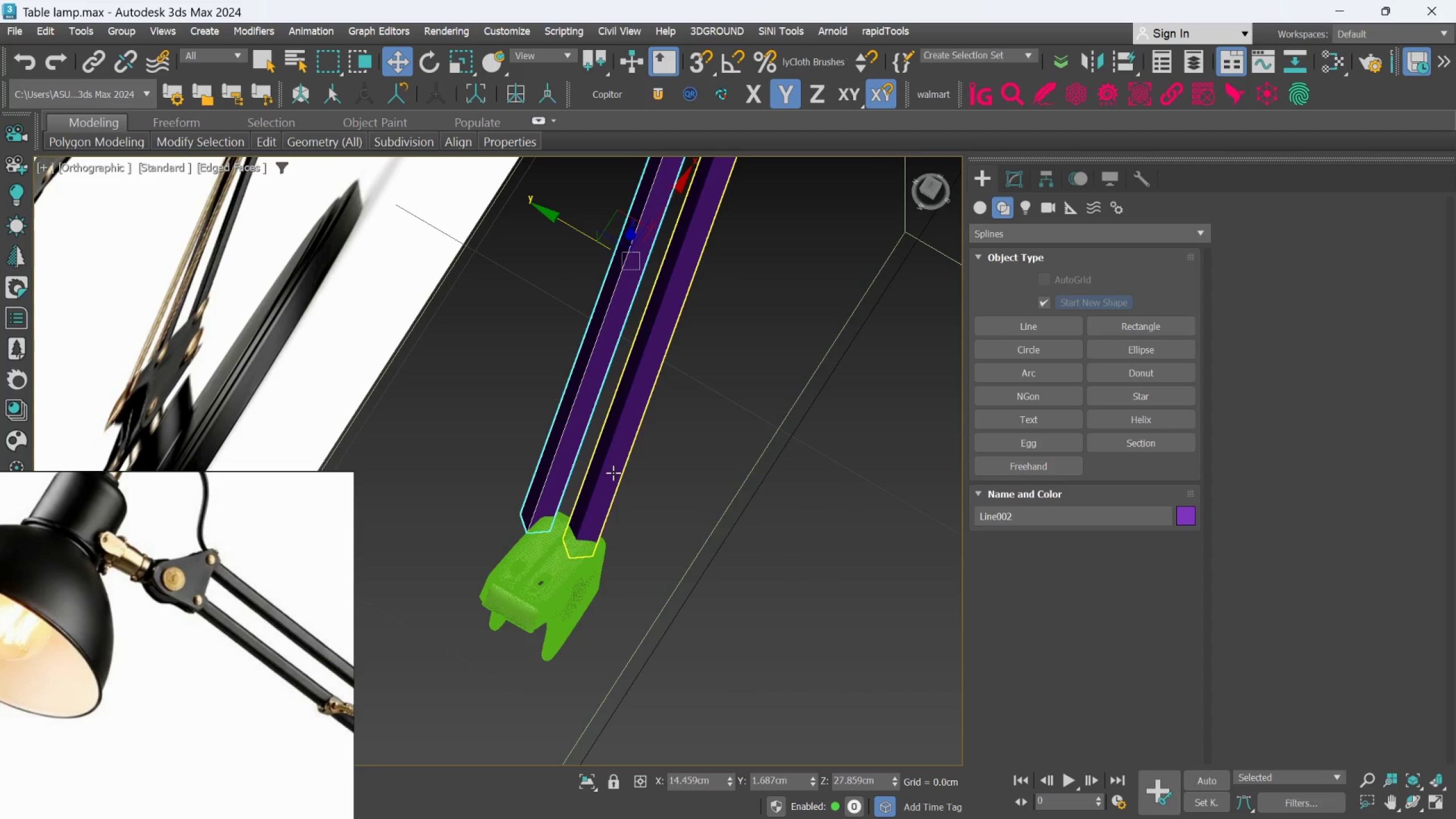 
left_click([613, 473])
 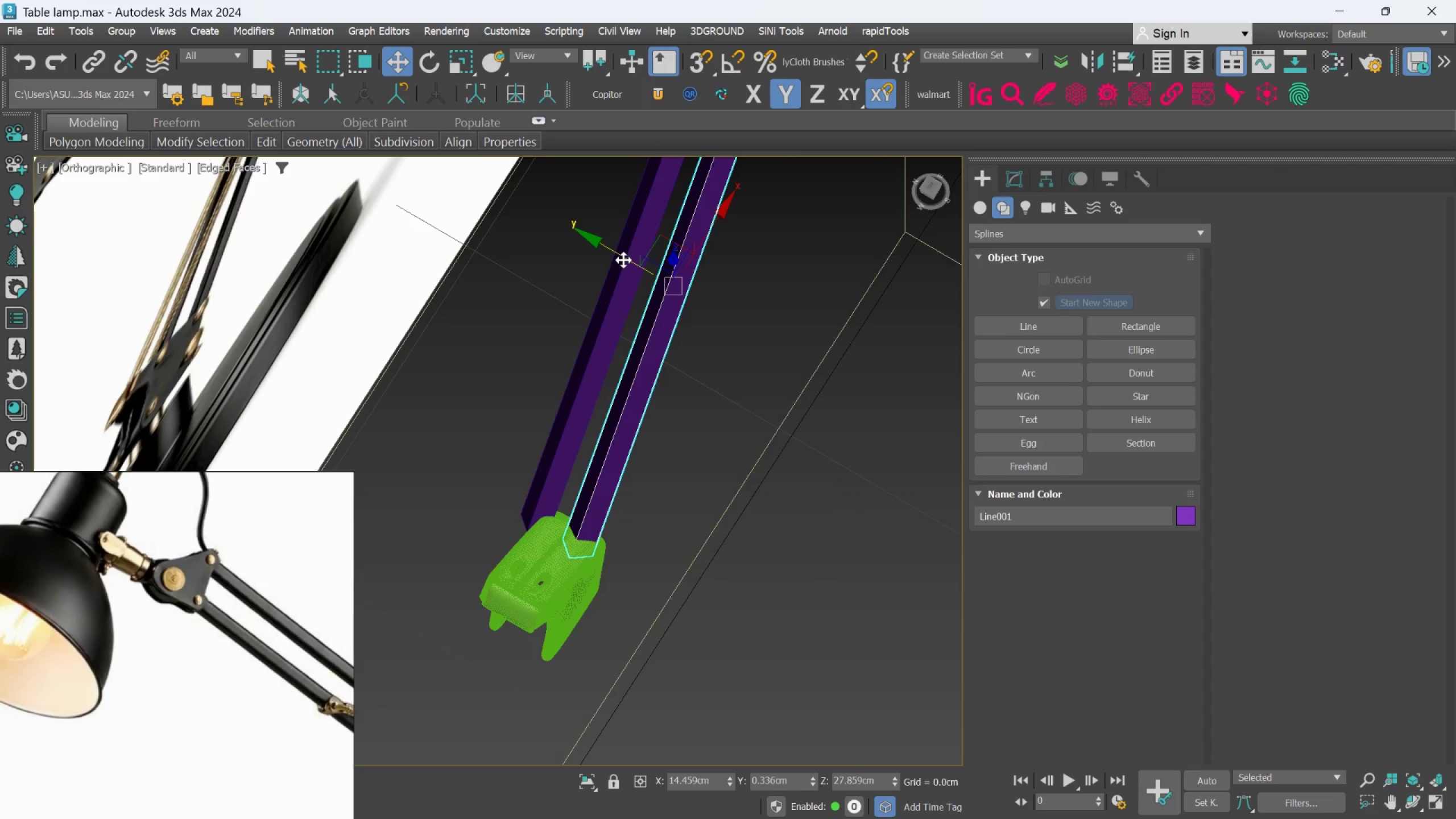 
left_click_drag(start_coordinate=[623, 260], to_coordinate=[629, 264])
 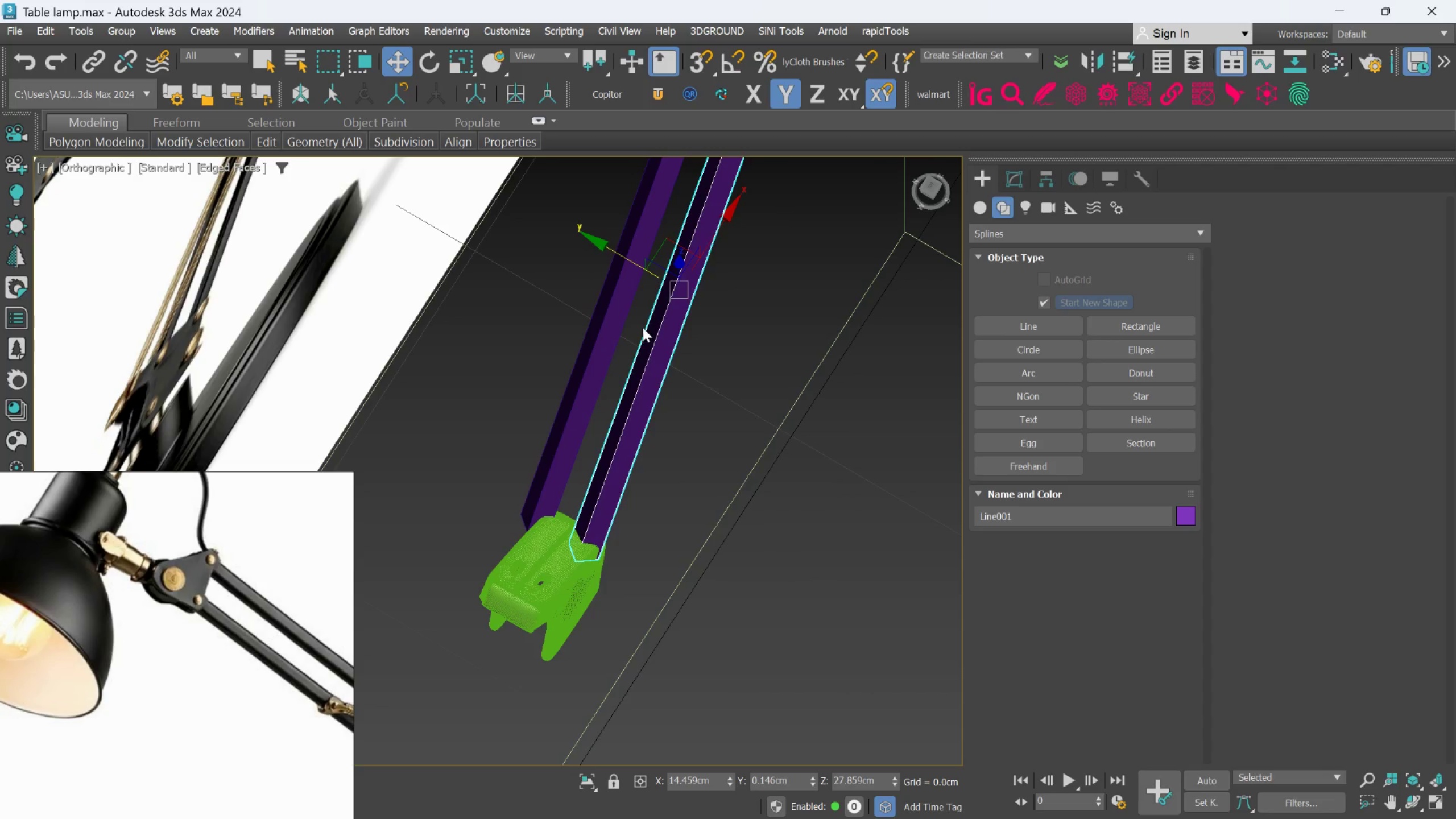 
key(F)
 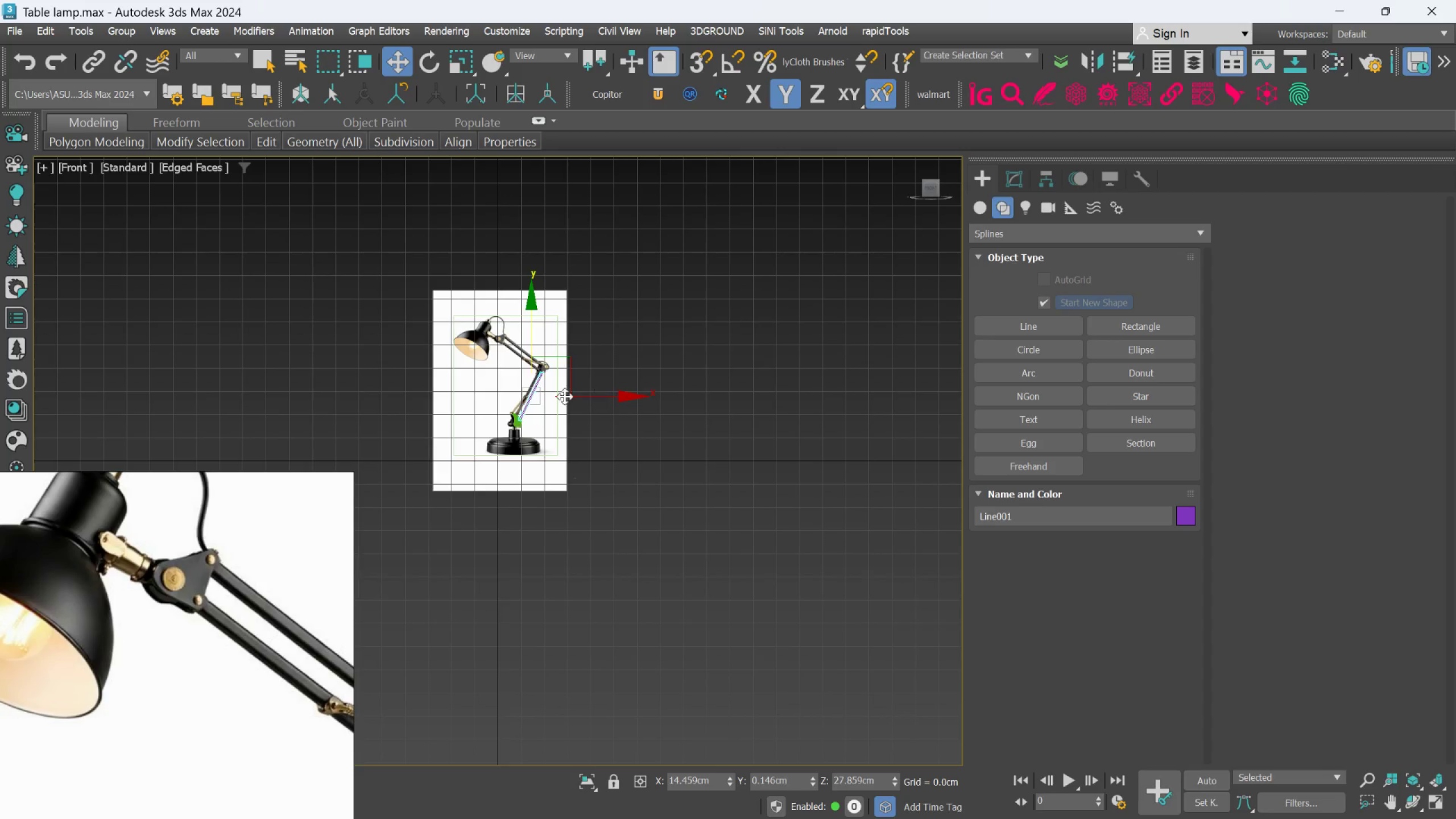 
scroll: coordinate [533, 398], scroll_direction: up, amount: 6.0
 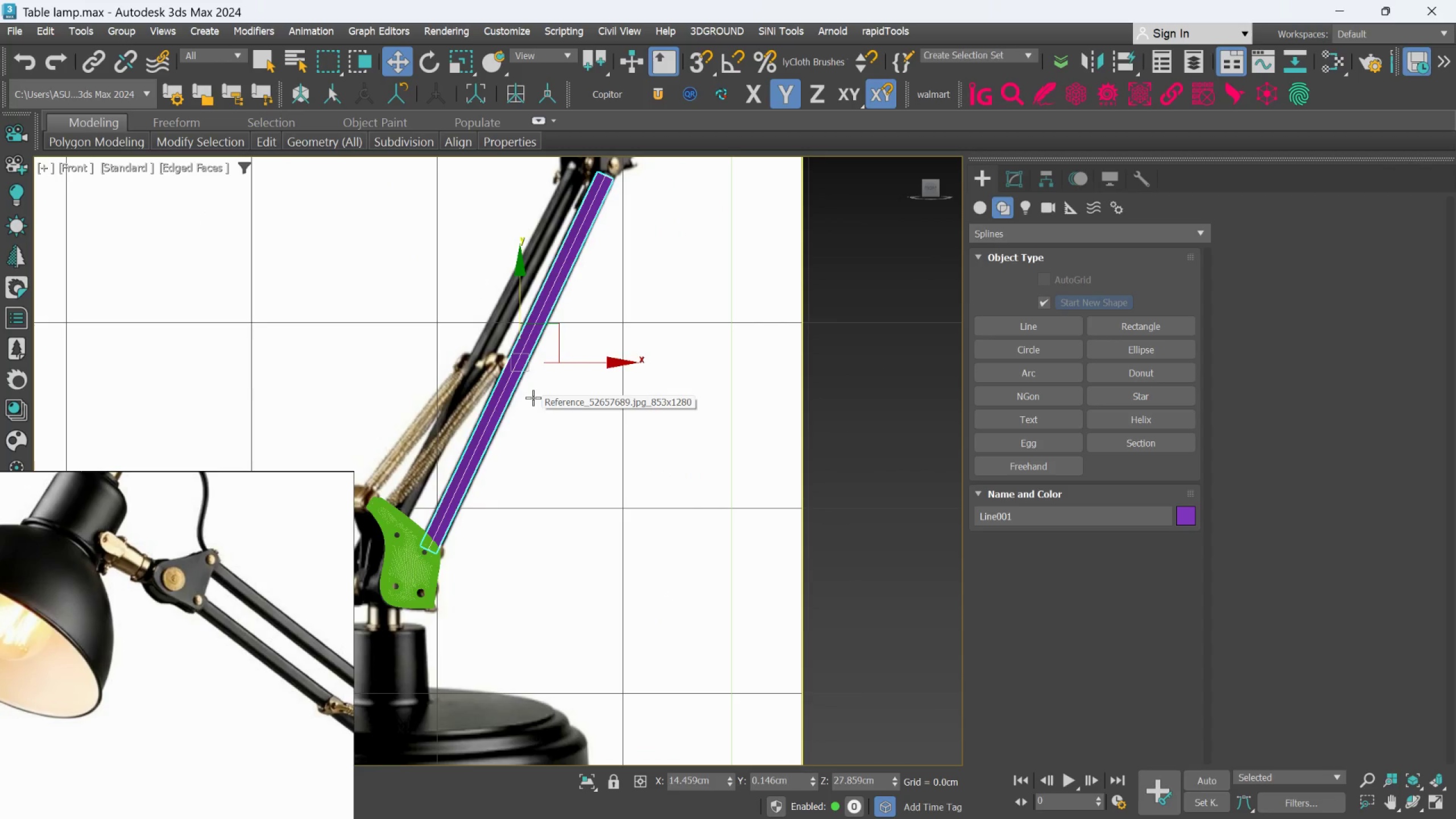 
scroll: coordinate [533, 398], scroll_direction: down, amount: 3.0
 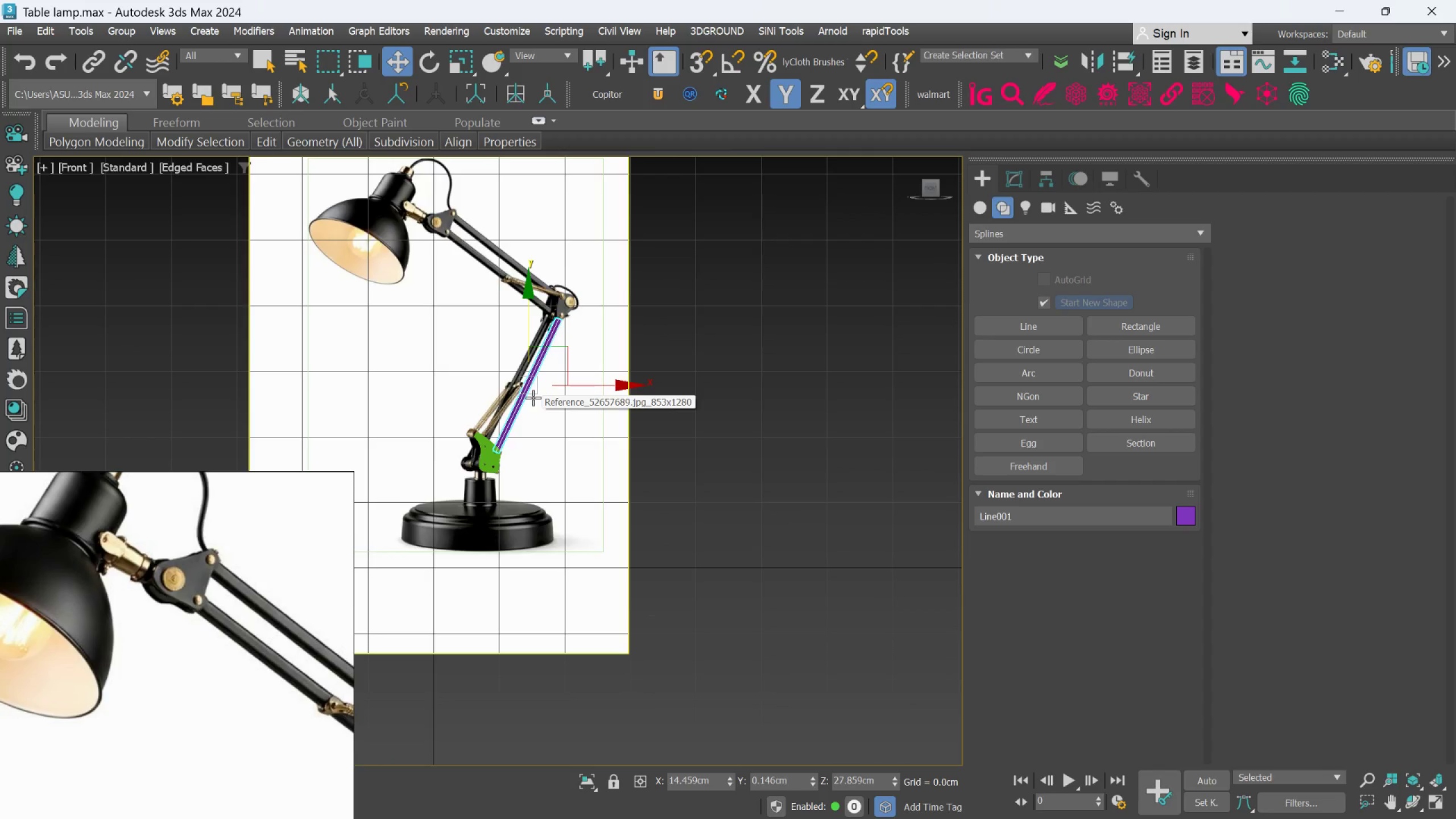 
scroll: coordinate [533, 396], scroll_direction: up, amount: 2.0
 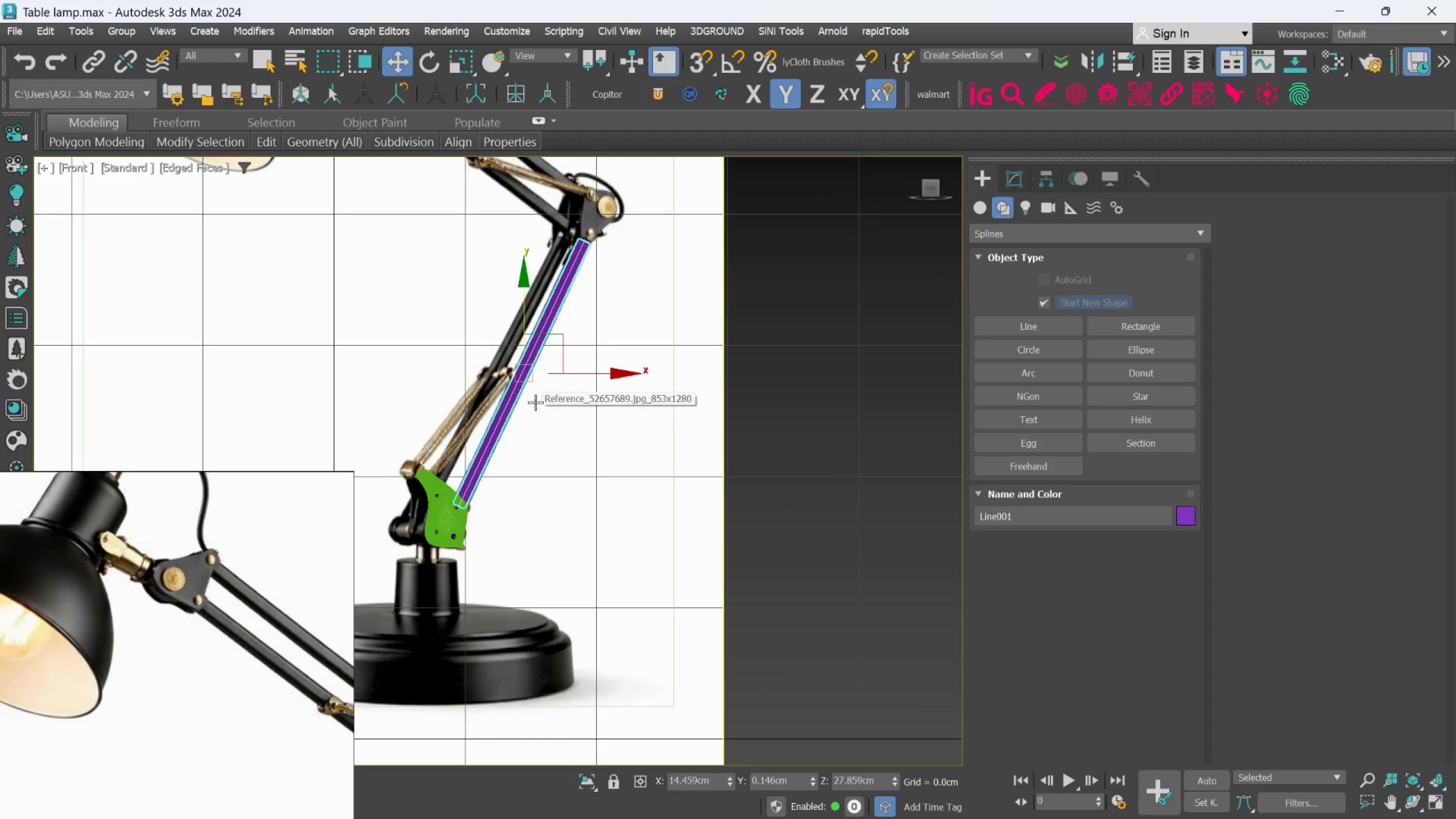 
hold_key(key=AltLeft, duration=1.31)
 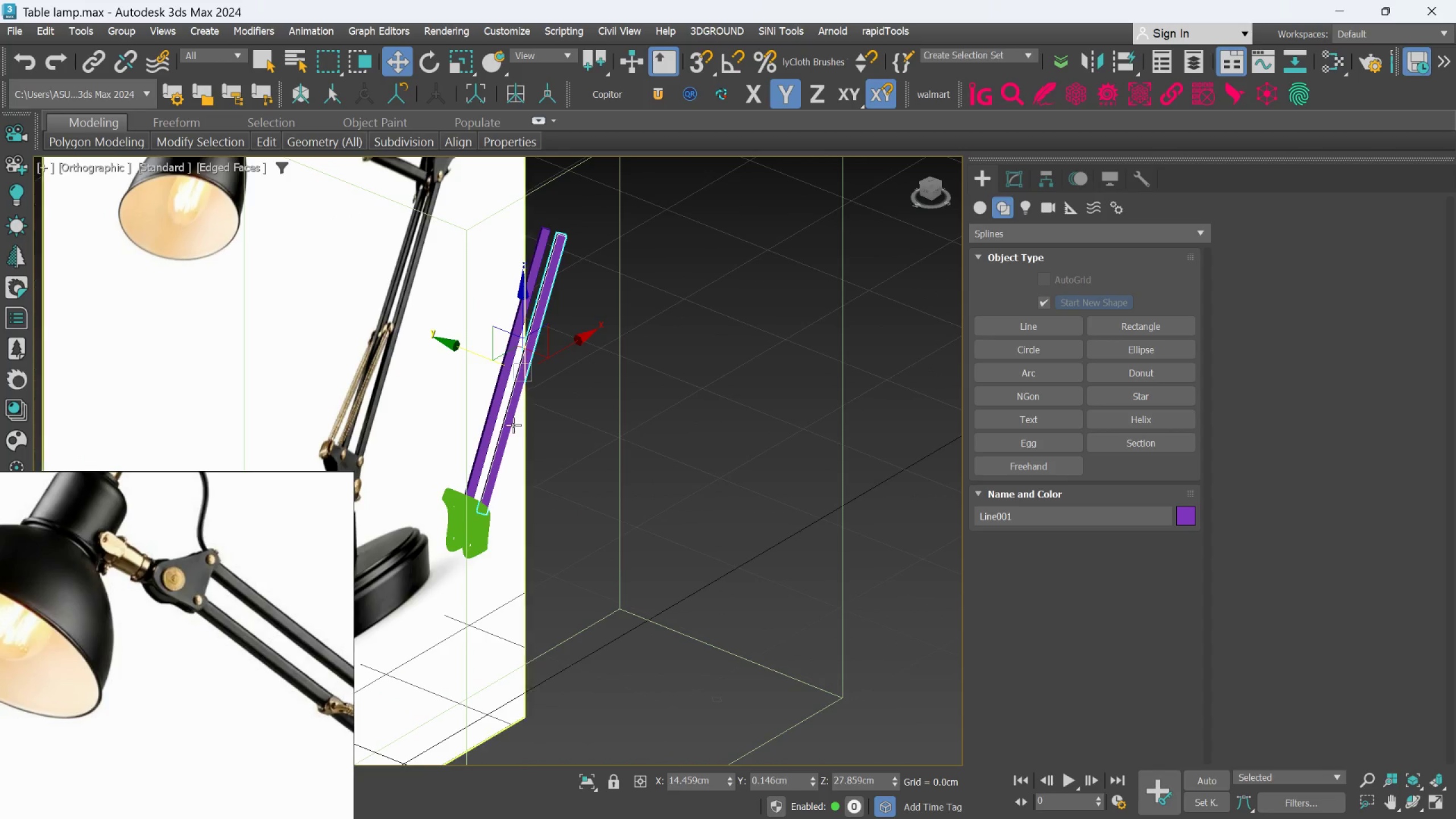 
scroll: coordinate [500, 478], scroll_direction: up, amount: 3.0
 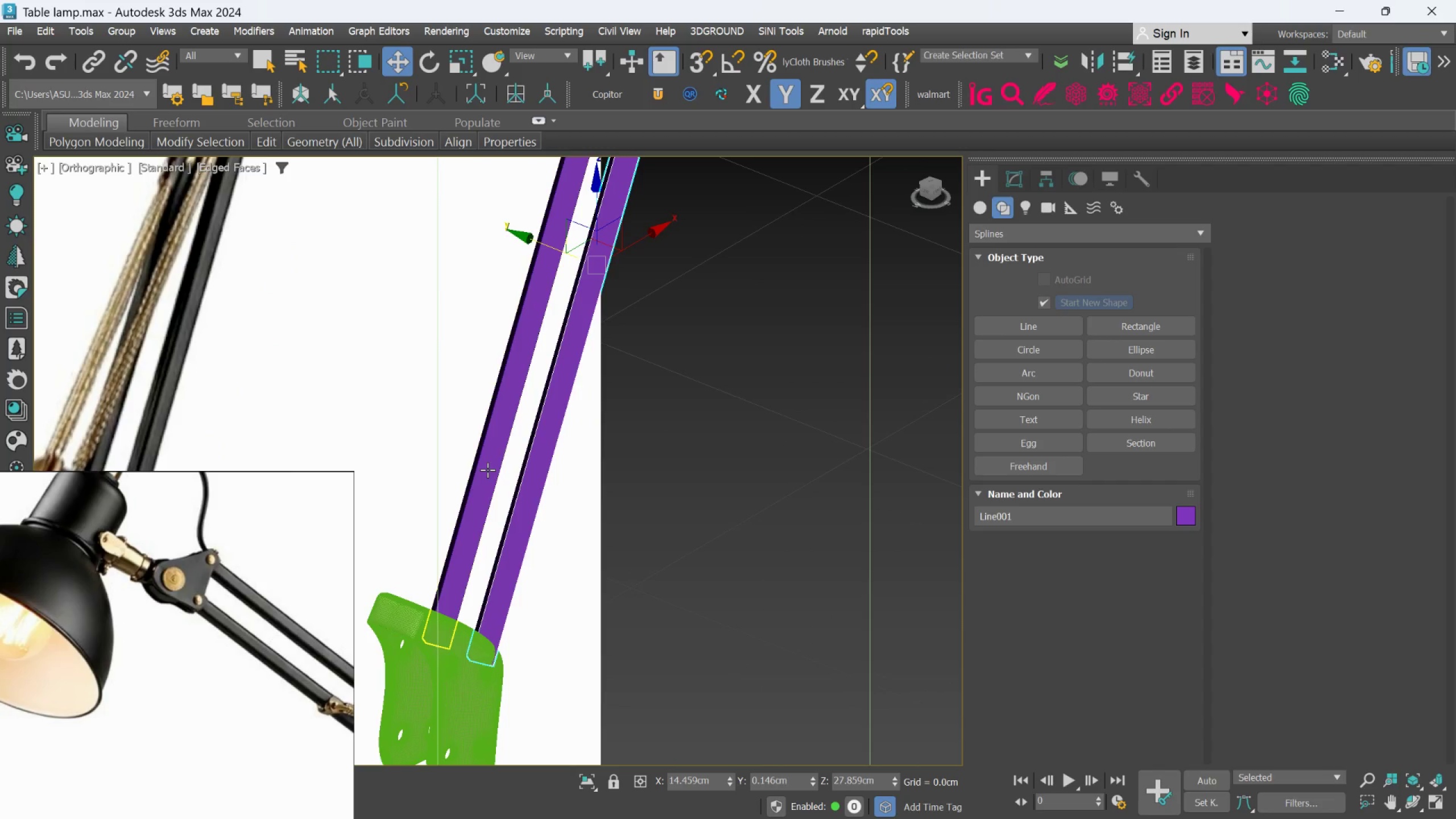 
left_click([487, 470])
 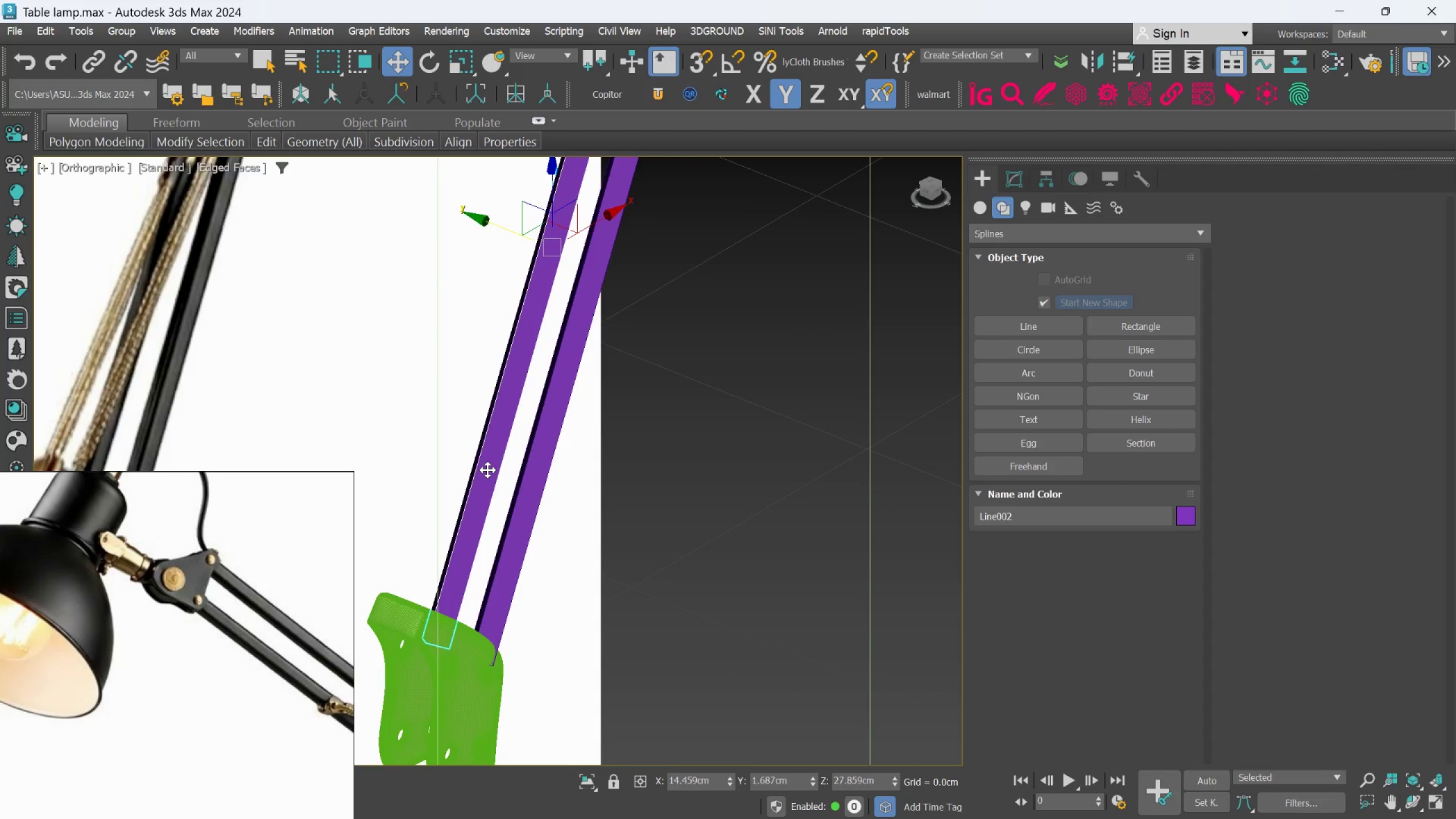 
hold_key(key=AltLeft, duration=1.26)
 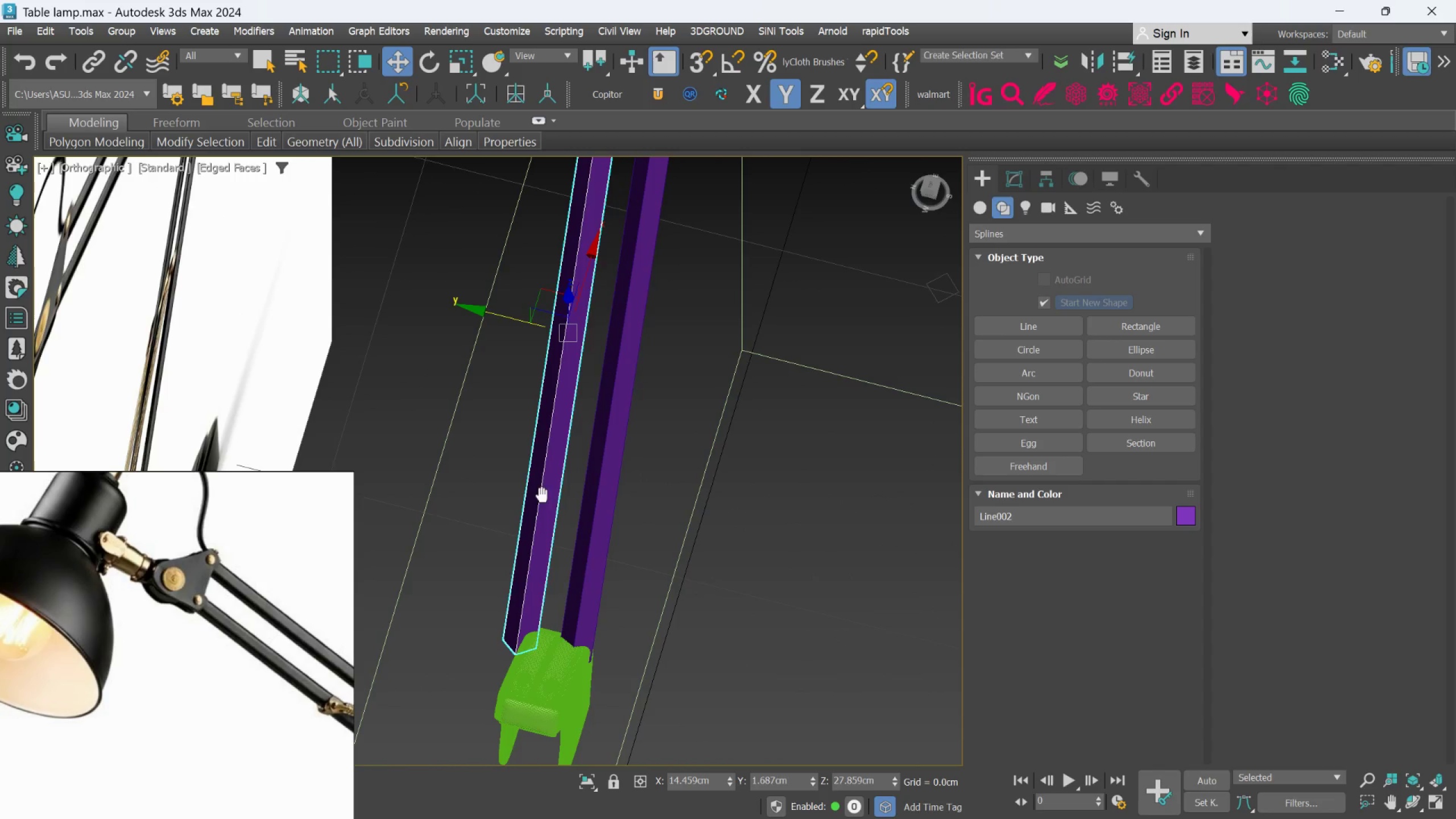 
hold_key(key=AltLeft, duration=3.7)
left_click_drag(start_coordinate=[525, 321], to_coordinate=[522, 319])
 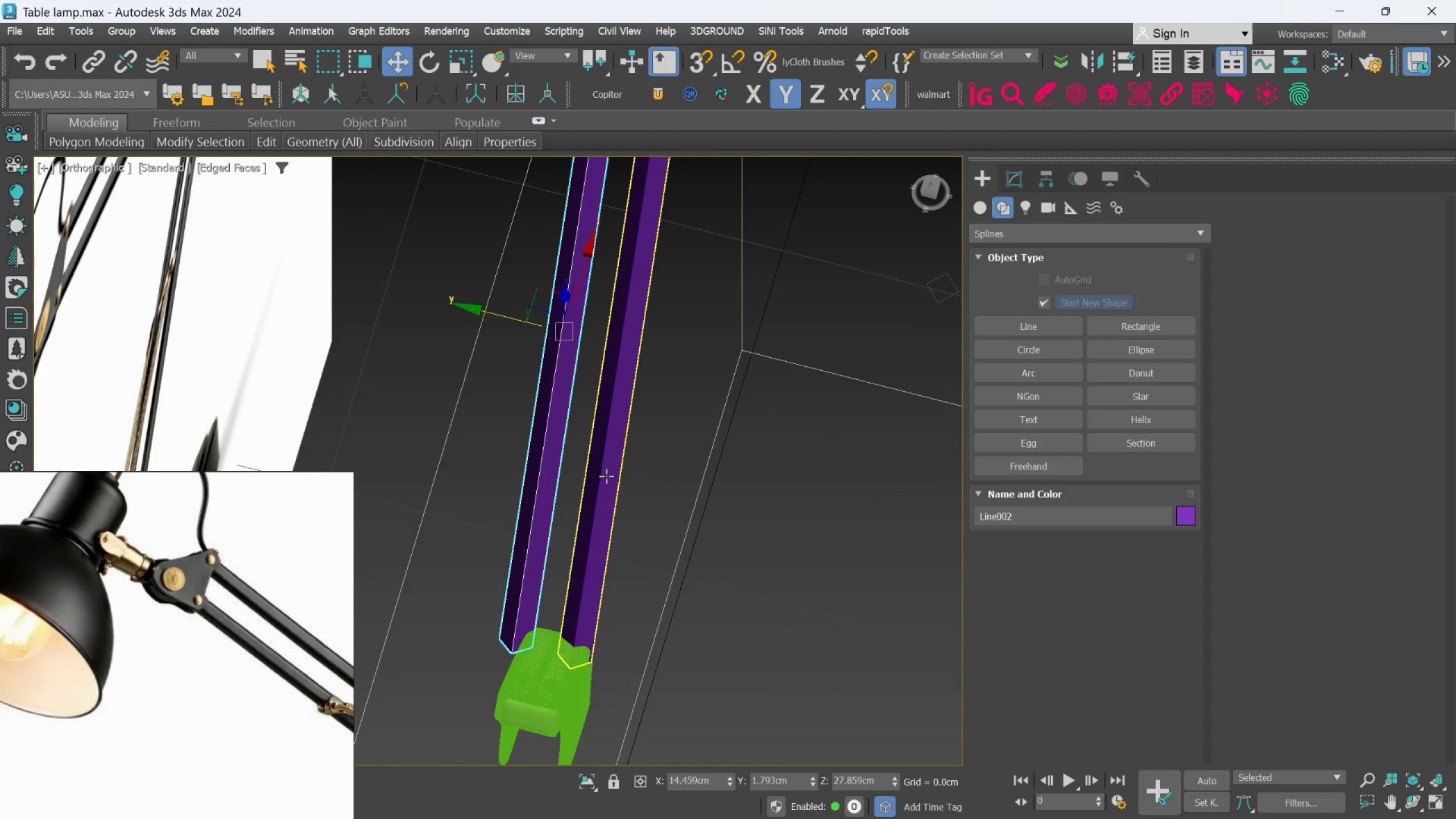 
hold_key(key=AltLeft, duration=0.98)
 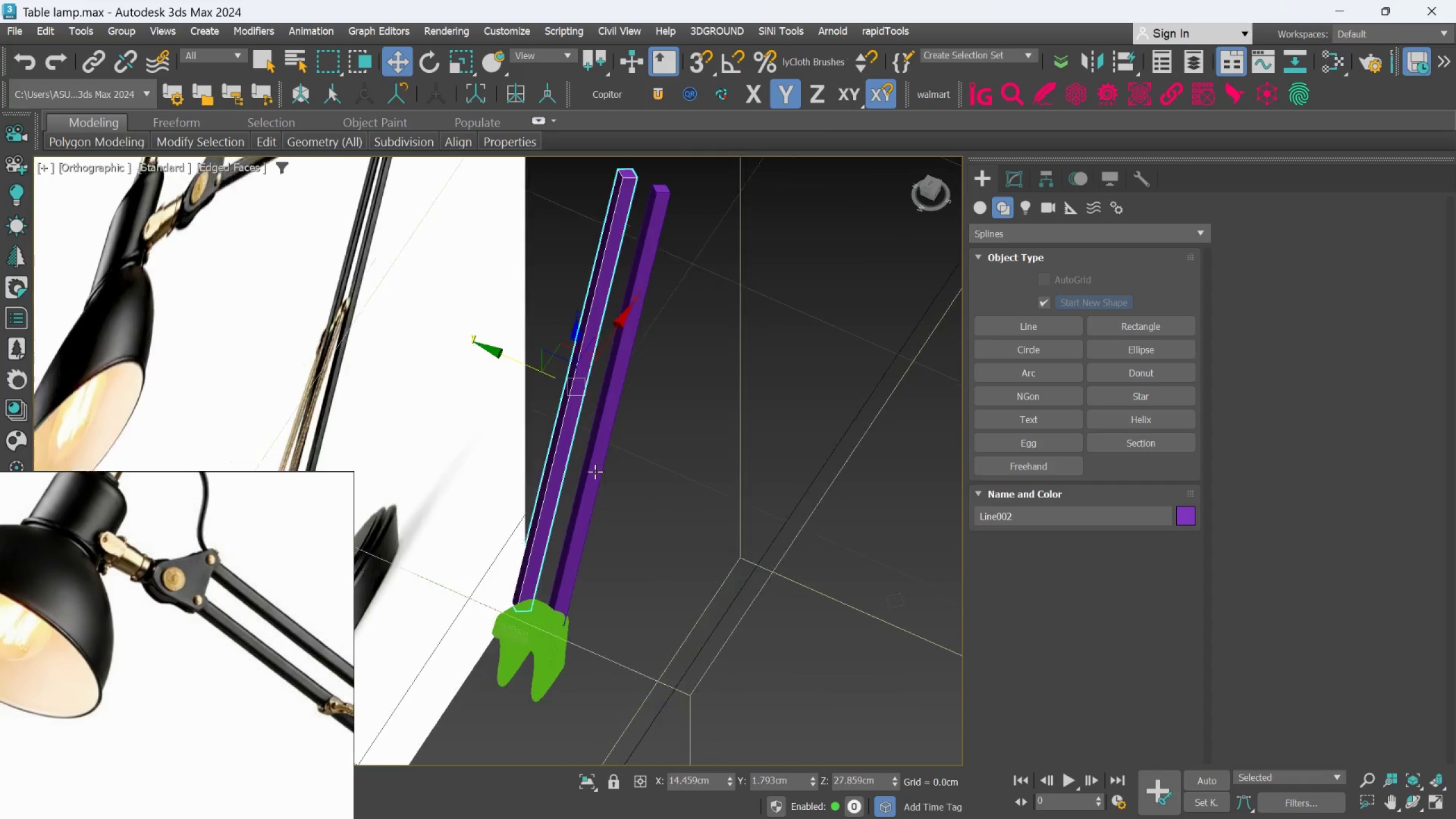 
scroll: coordinate [562, 470], scroll_direction: down, amount: 2.0
 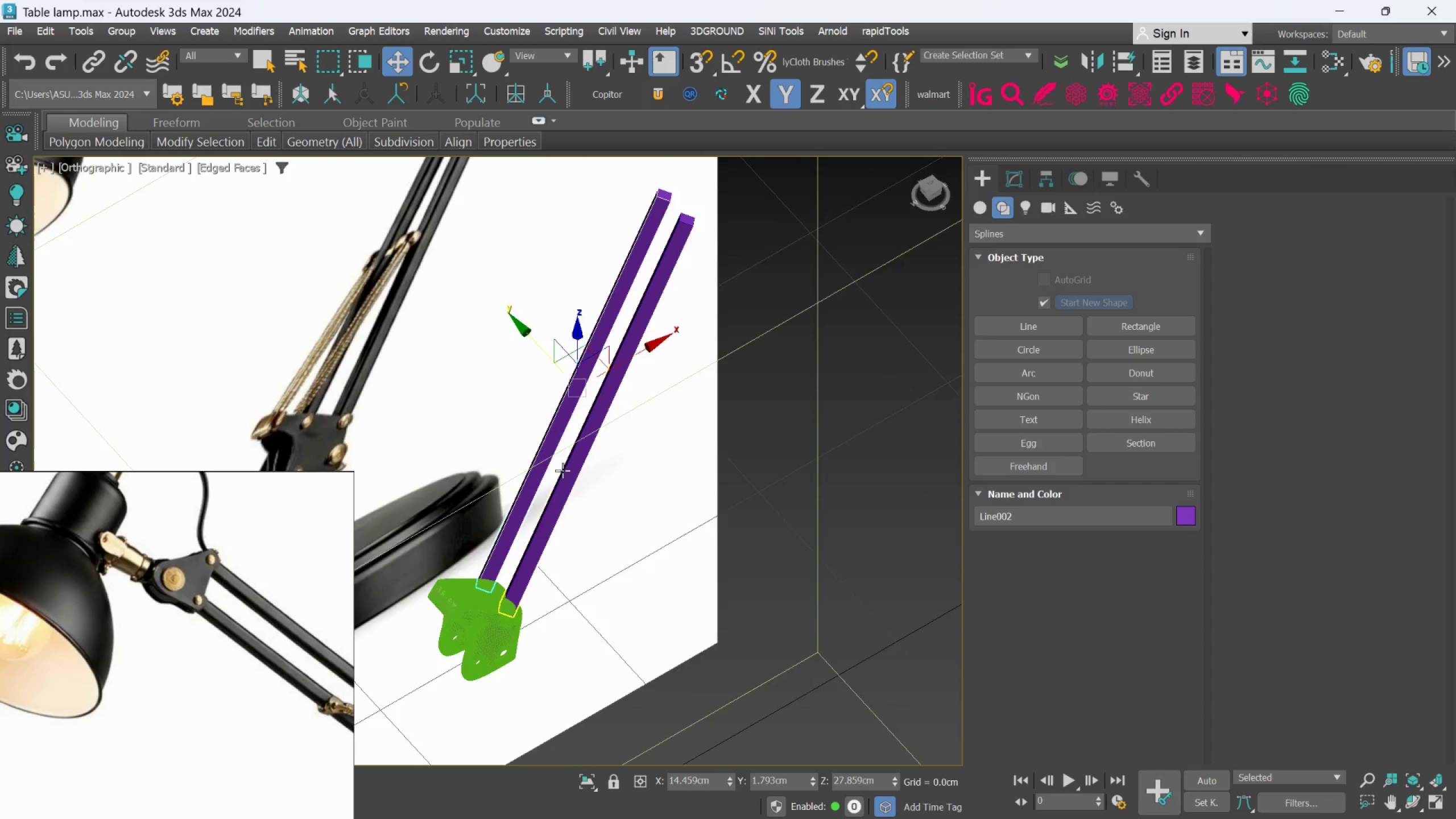 
hold_key(key=AltLeft, duration=0.83)
 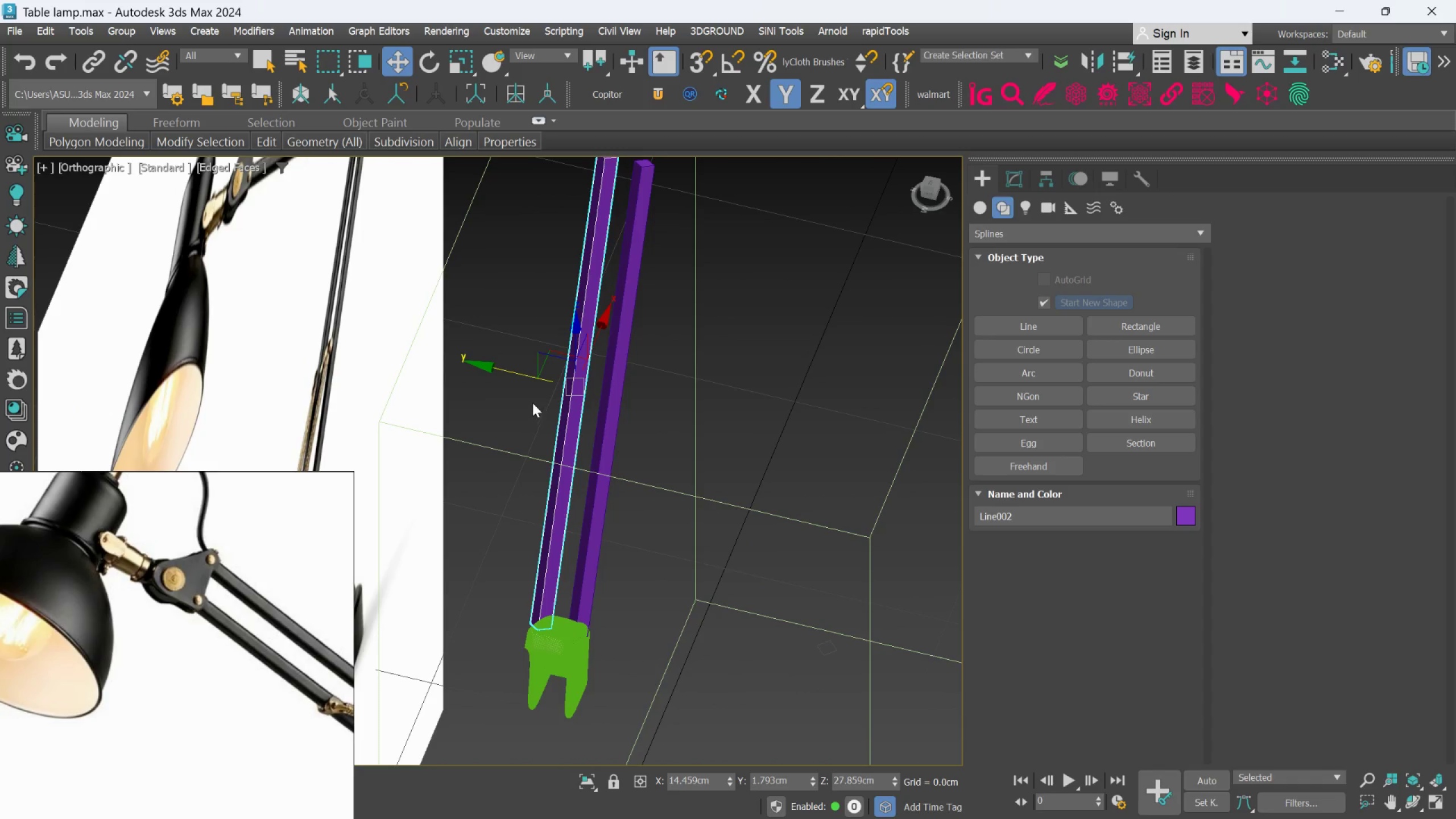 
scroll: coordinate [533, 387], scroll_direction: up, amount: 2.0
 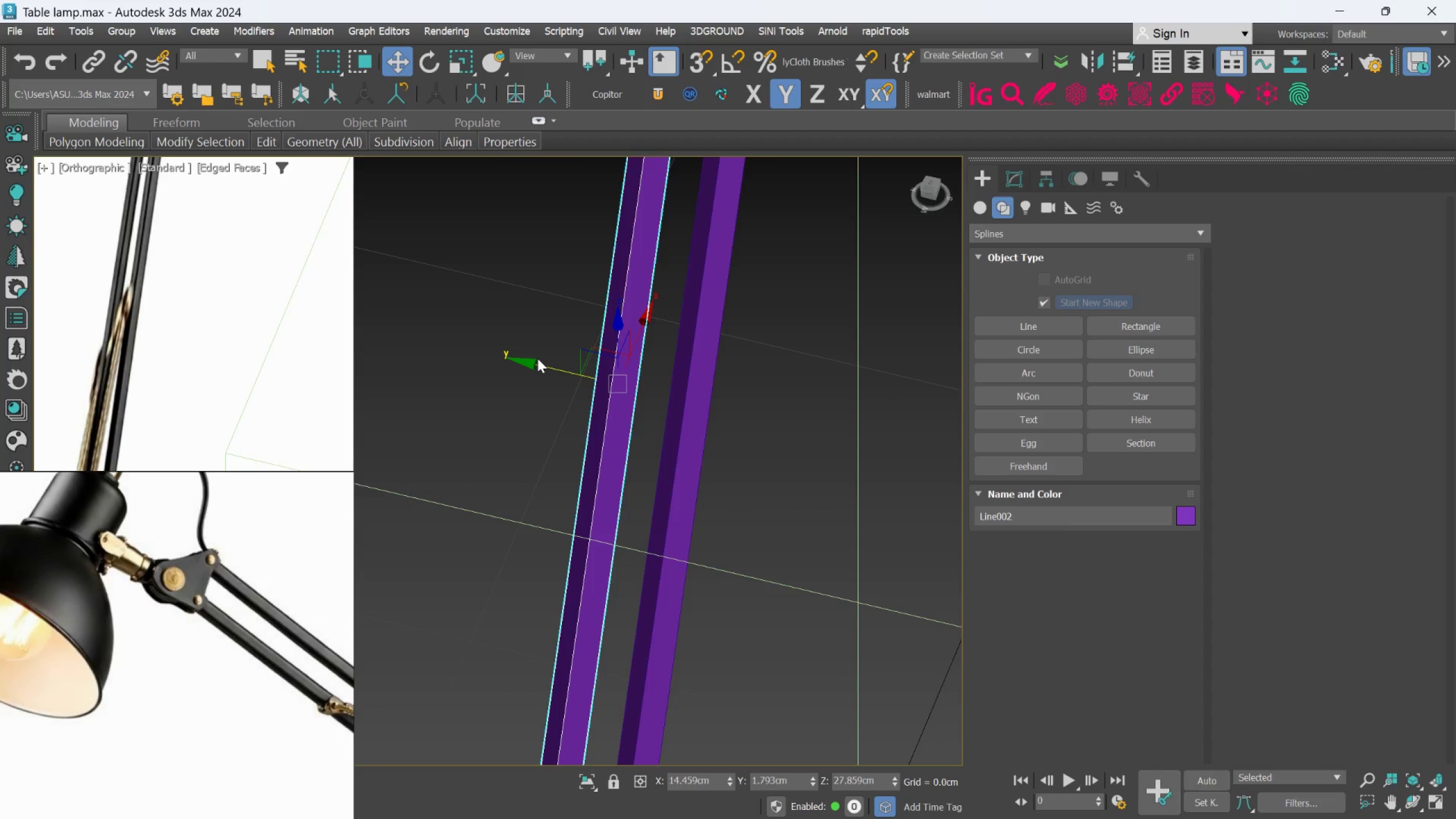 
left_click_drag(start_coordinate=[537, 358], to_coordinate=[540, 359])
 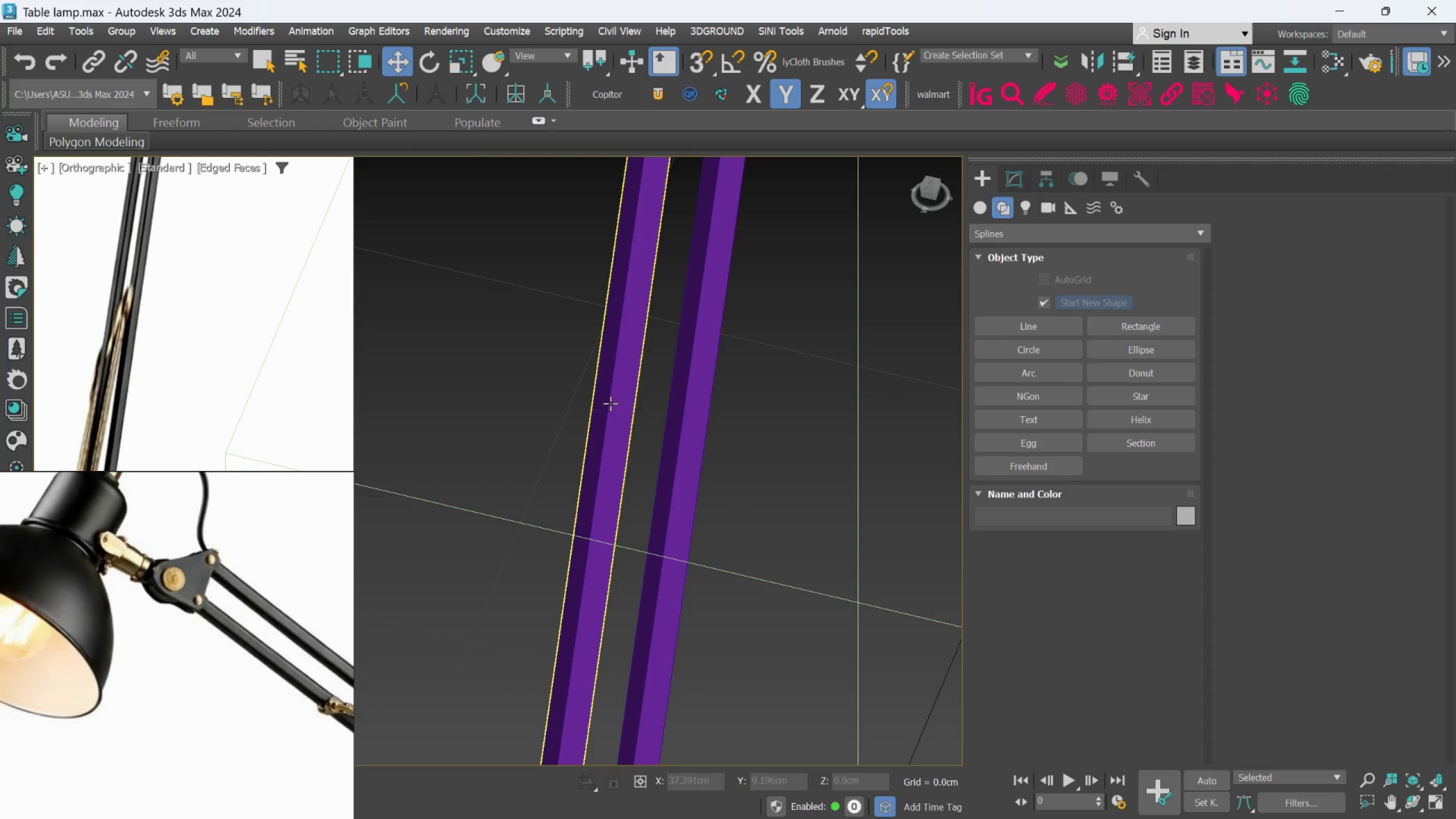 
left_click([610, 403])
 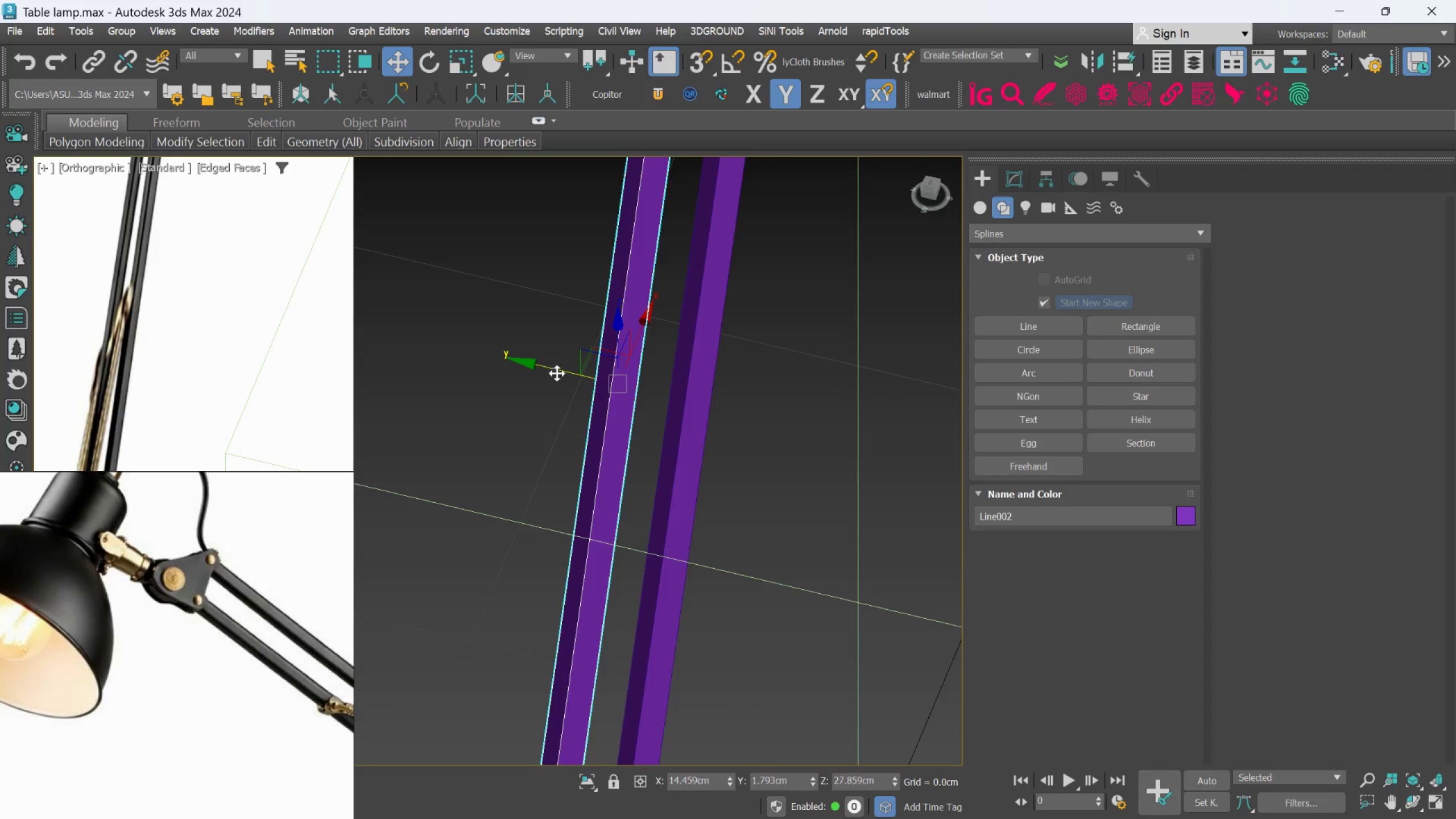 
left_click_drag(start_coordinate=[557, 371], to_coordinate=[560, 372])
 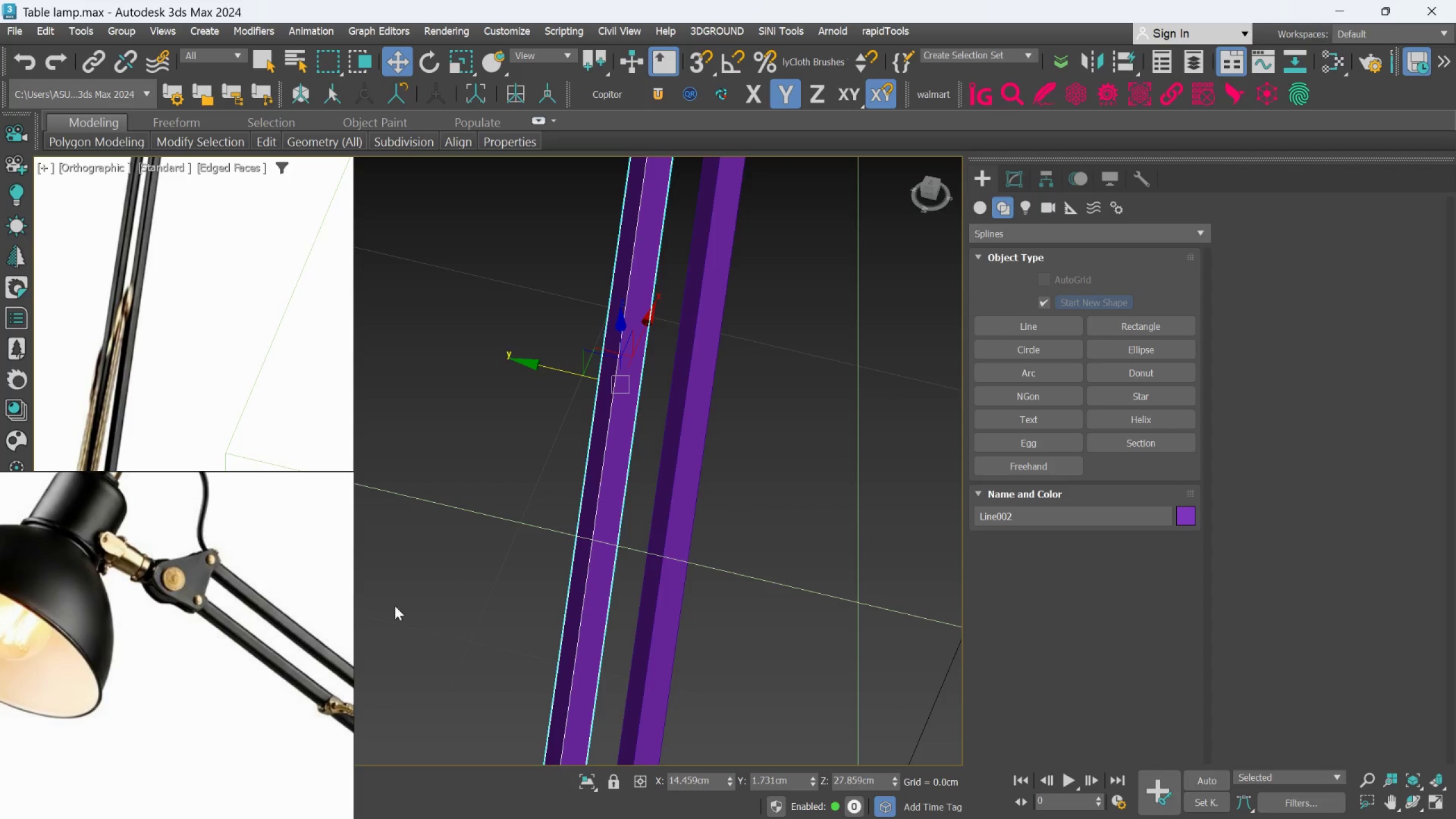 
scroll: coordinate [225, 617], scroll_direction: down, amount: 5.0
 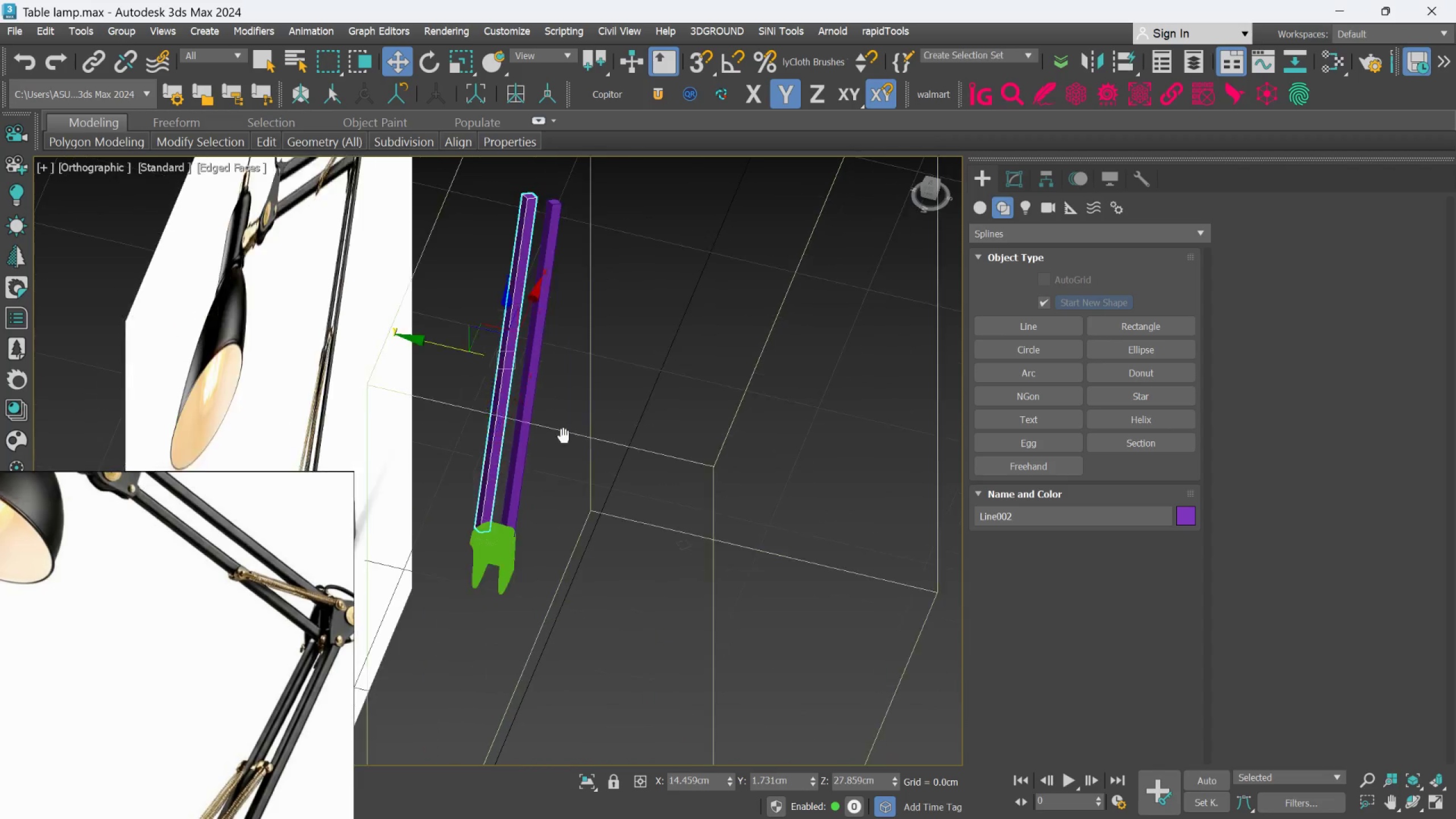 
scroll: coordinate [510, 498], scroll_direction: up, amount: 2.0
 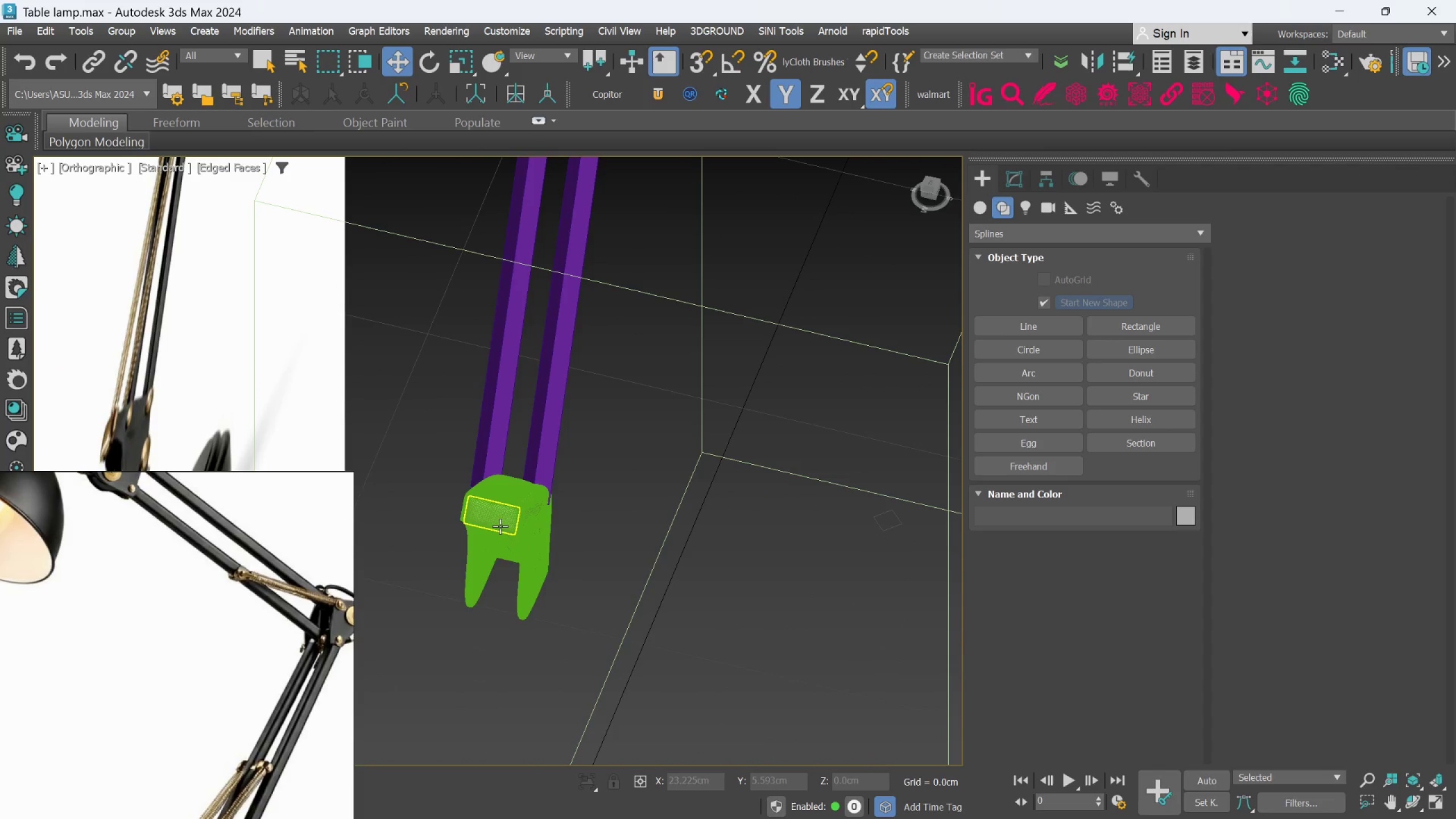 
hold_key(key=ControlLeft, duration=0.86)
 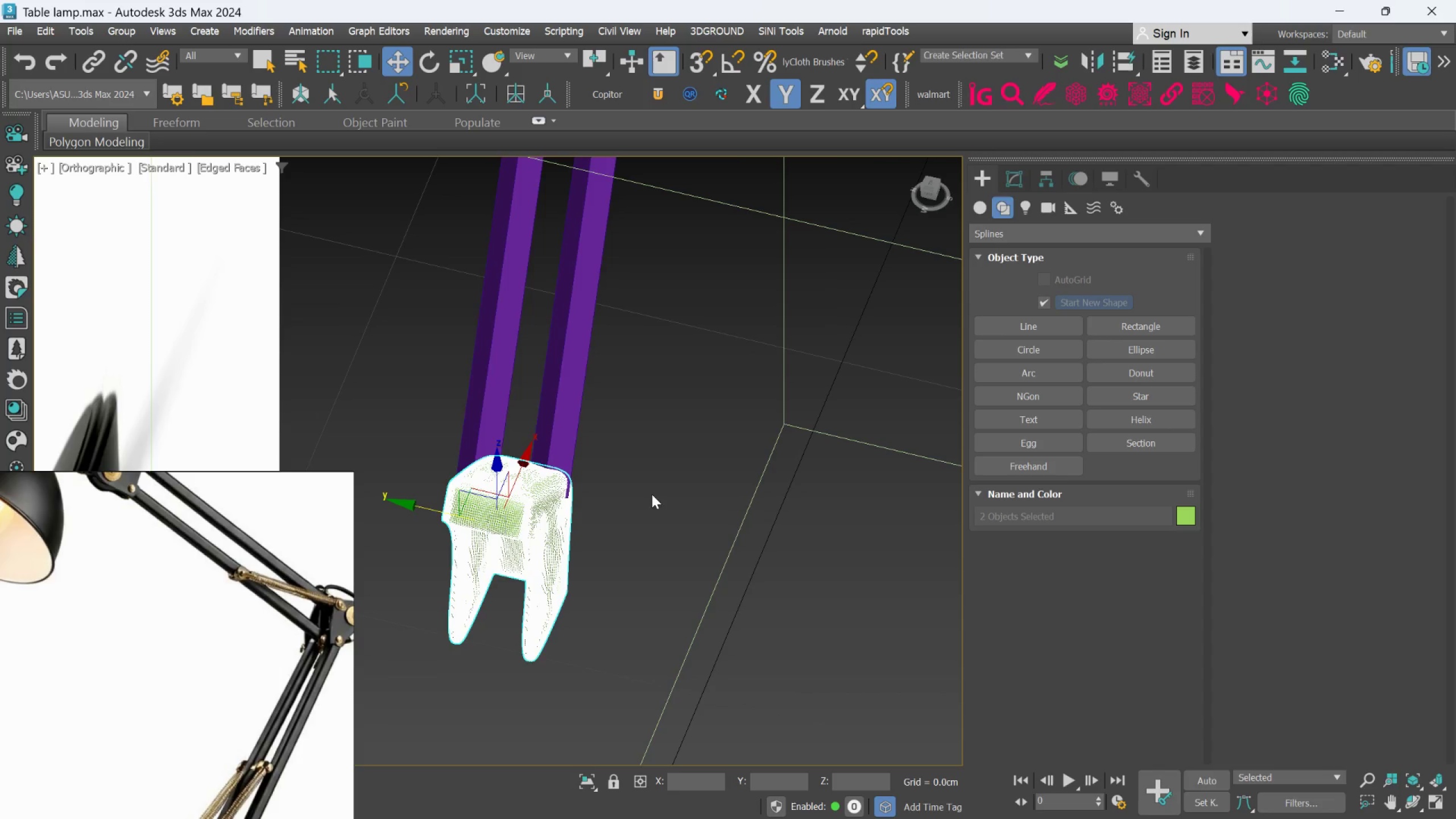 
scroll: coordinate [503, 520], scroll_direction: up, amount: 1.0
 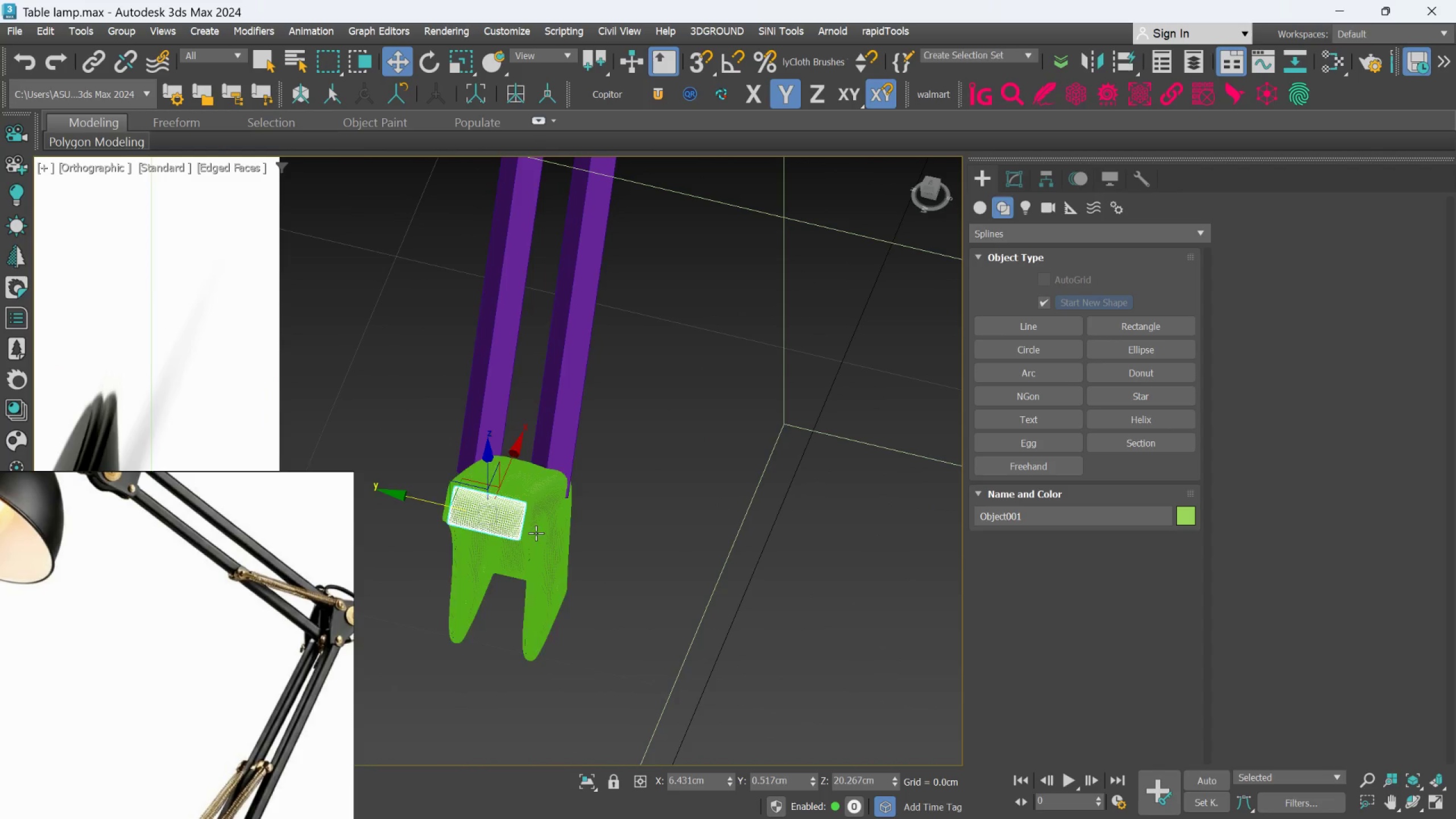 
left_click([539, 533])
 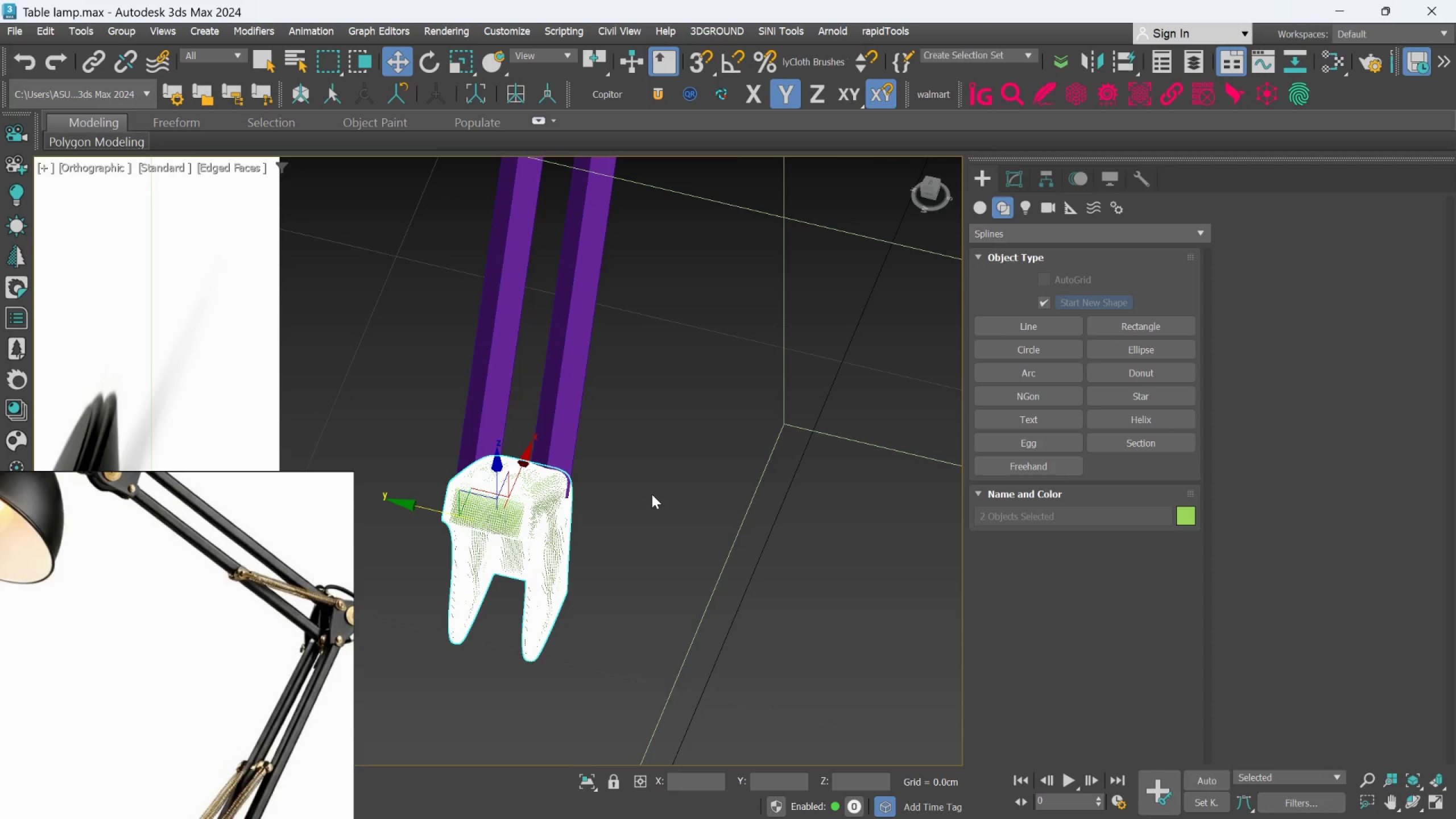 
key(R)
 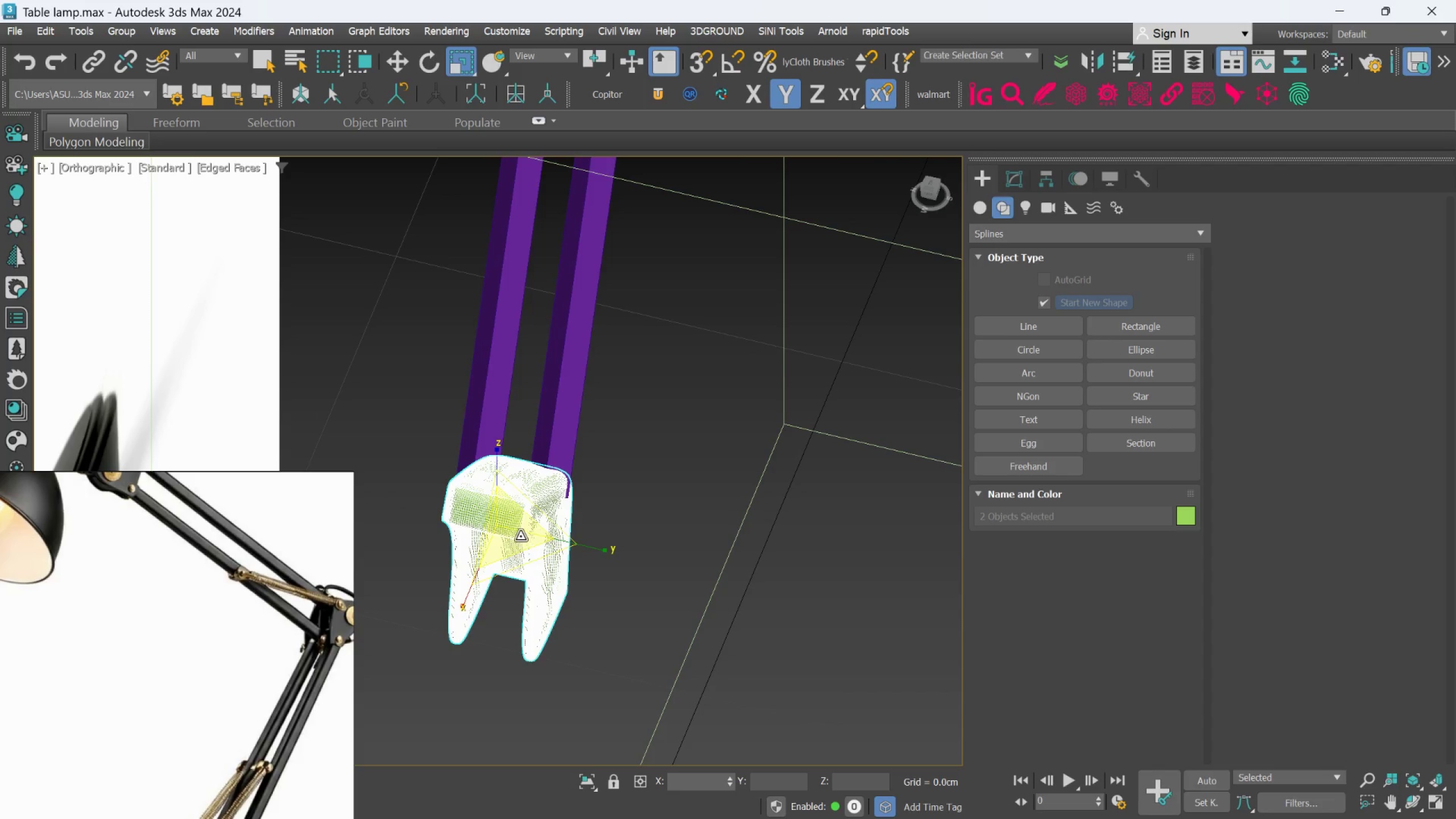 
left_click_drag(start_coordinate=[517, 532], to_coordinate=[508, 524])
 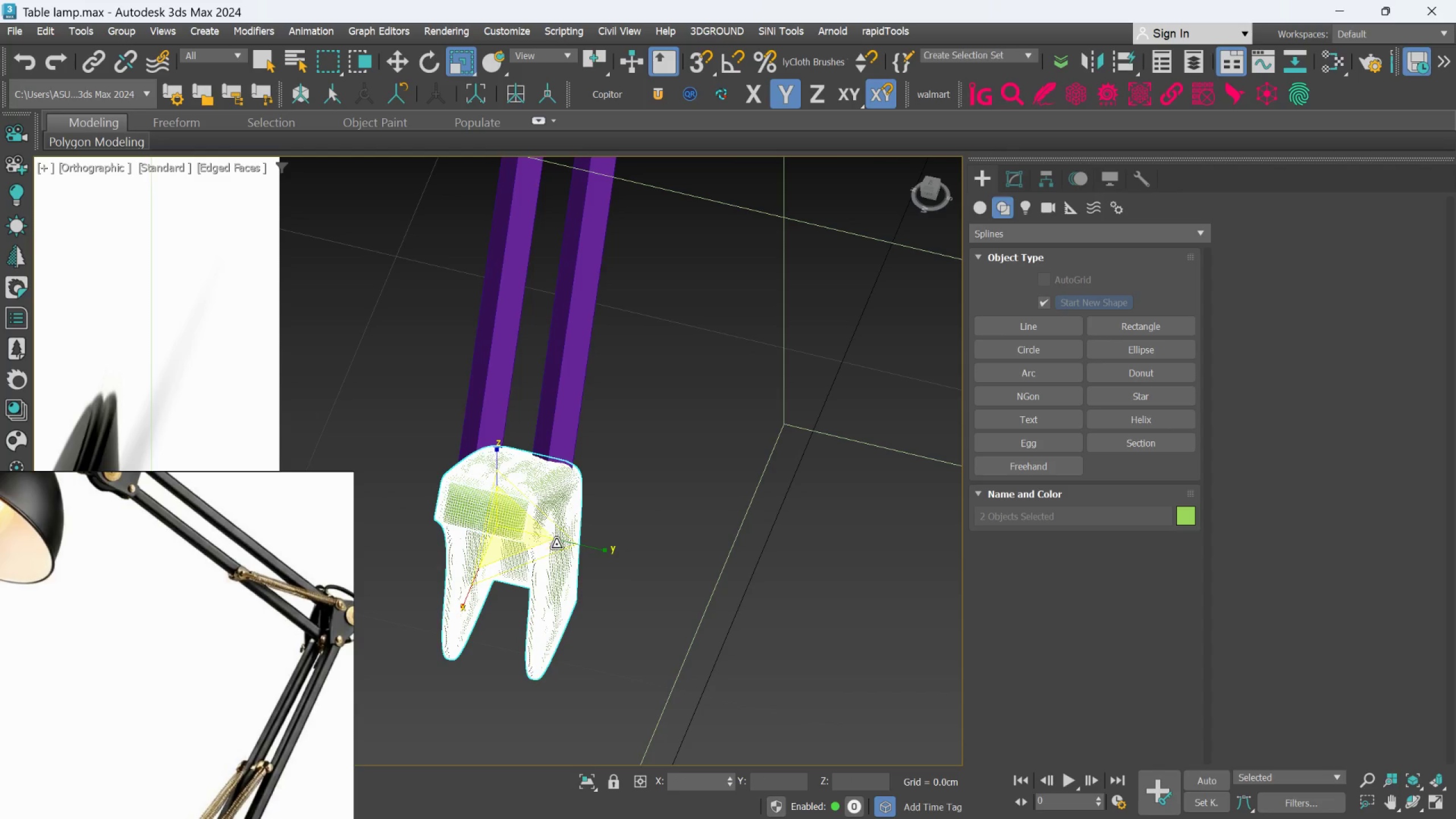 
hold_key(key=AltLeft, duration=0.94)
 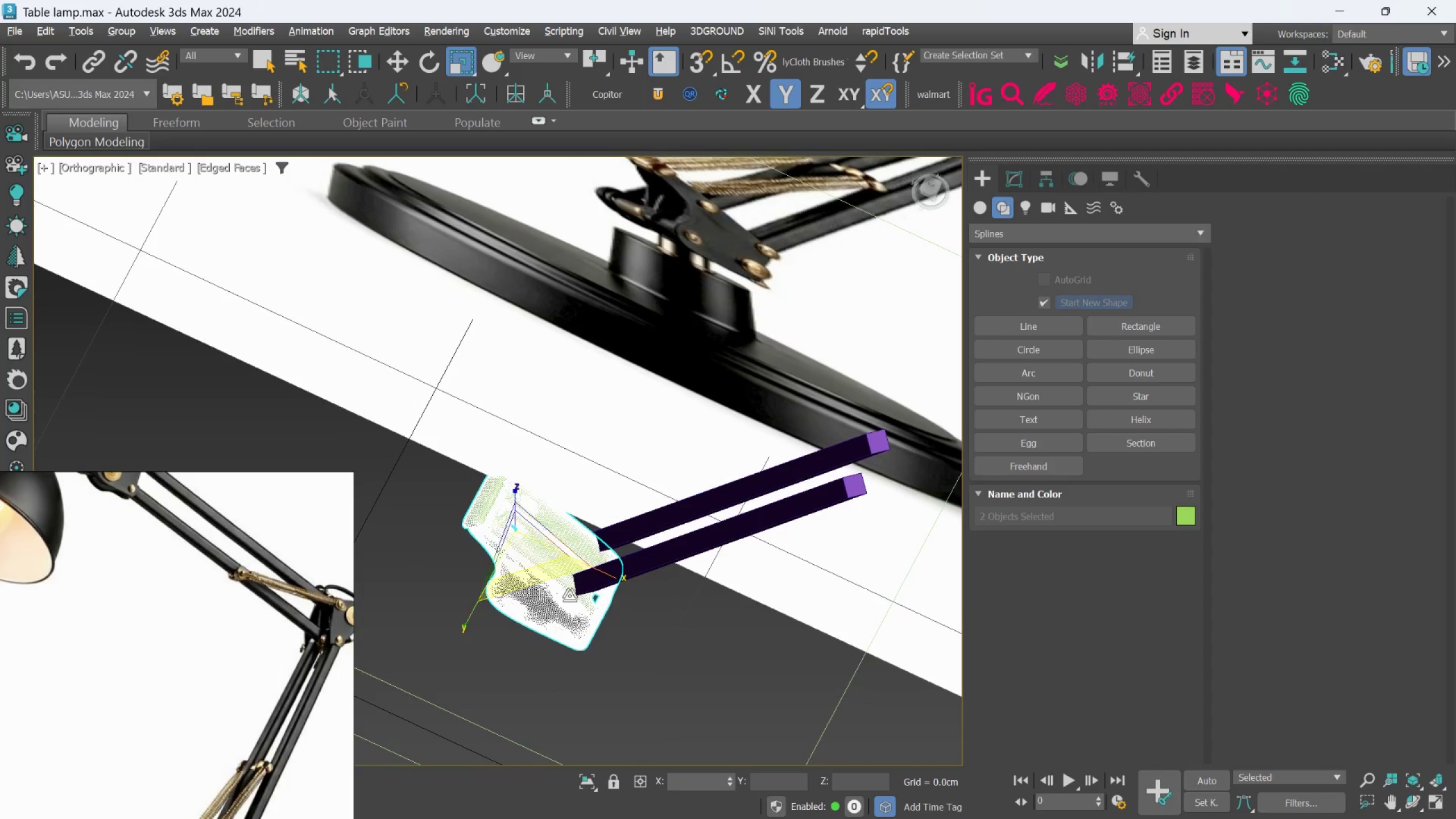 
scroll: coordinate [557, 548], scroll_direction: down, amount: 1.0
 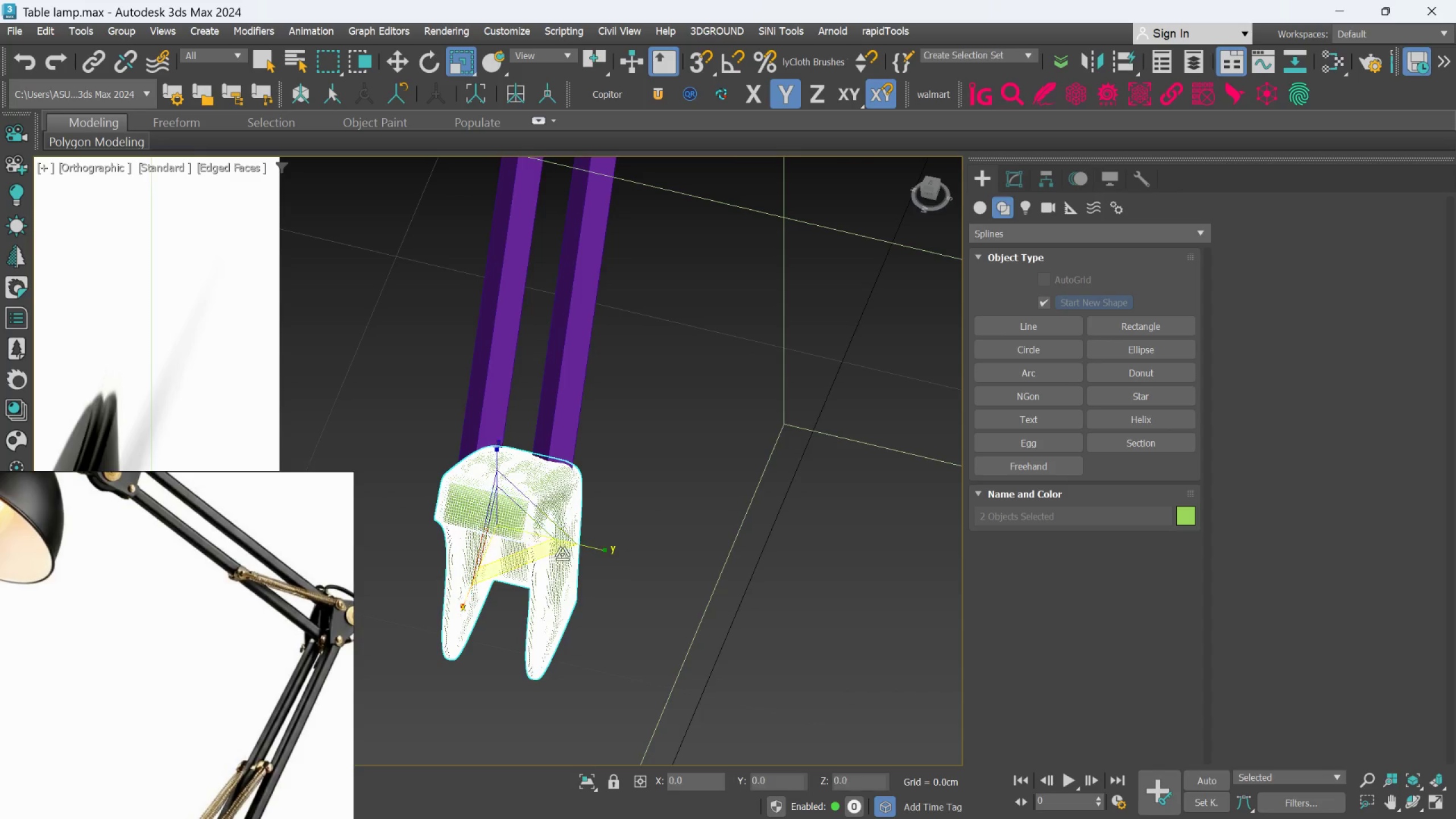 
hold_key(key=AltLeft, duration=0.75)
 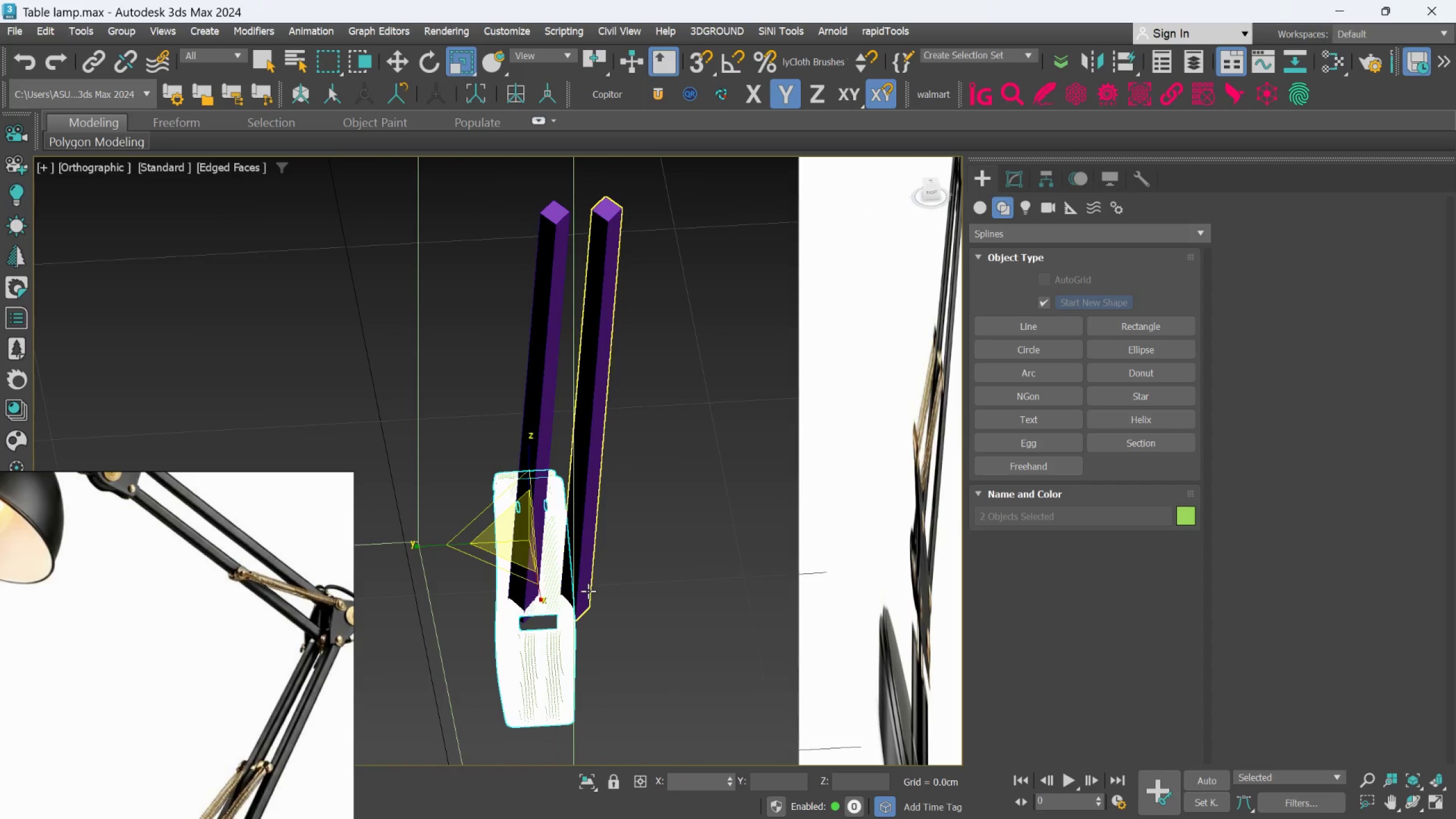 
scroll: coordinate [588, 591], scroll_direction: up, amount: 1.0
 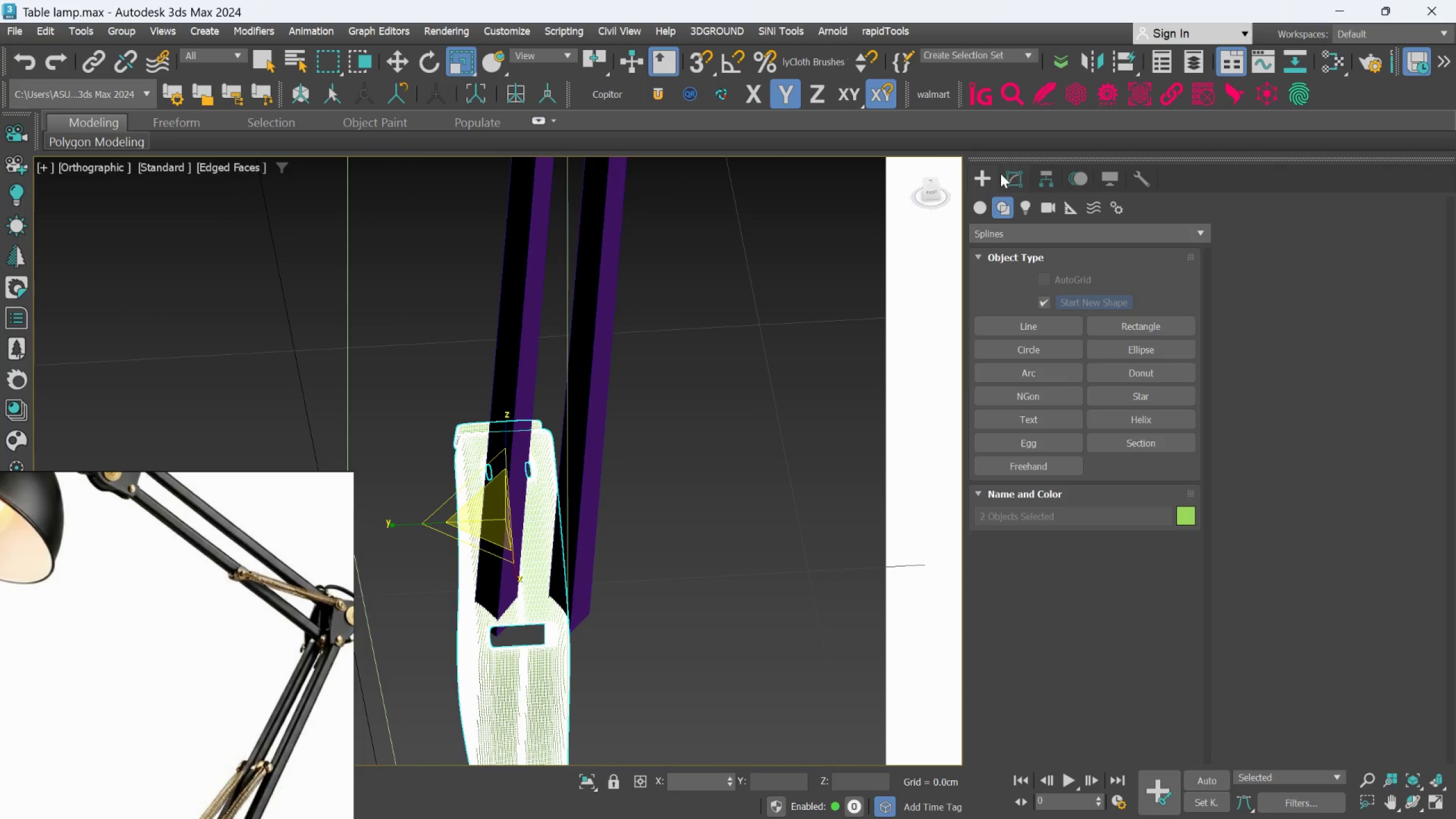 
double_click([658, 590])
 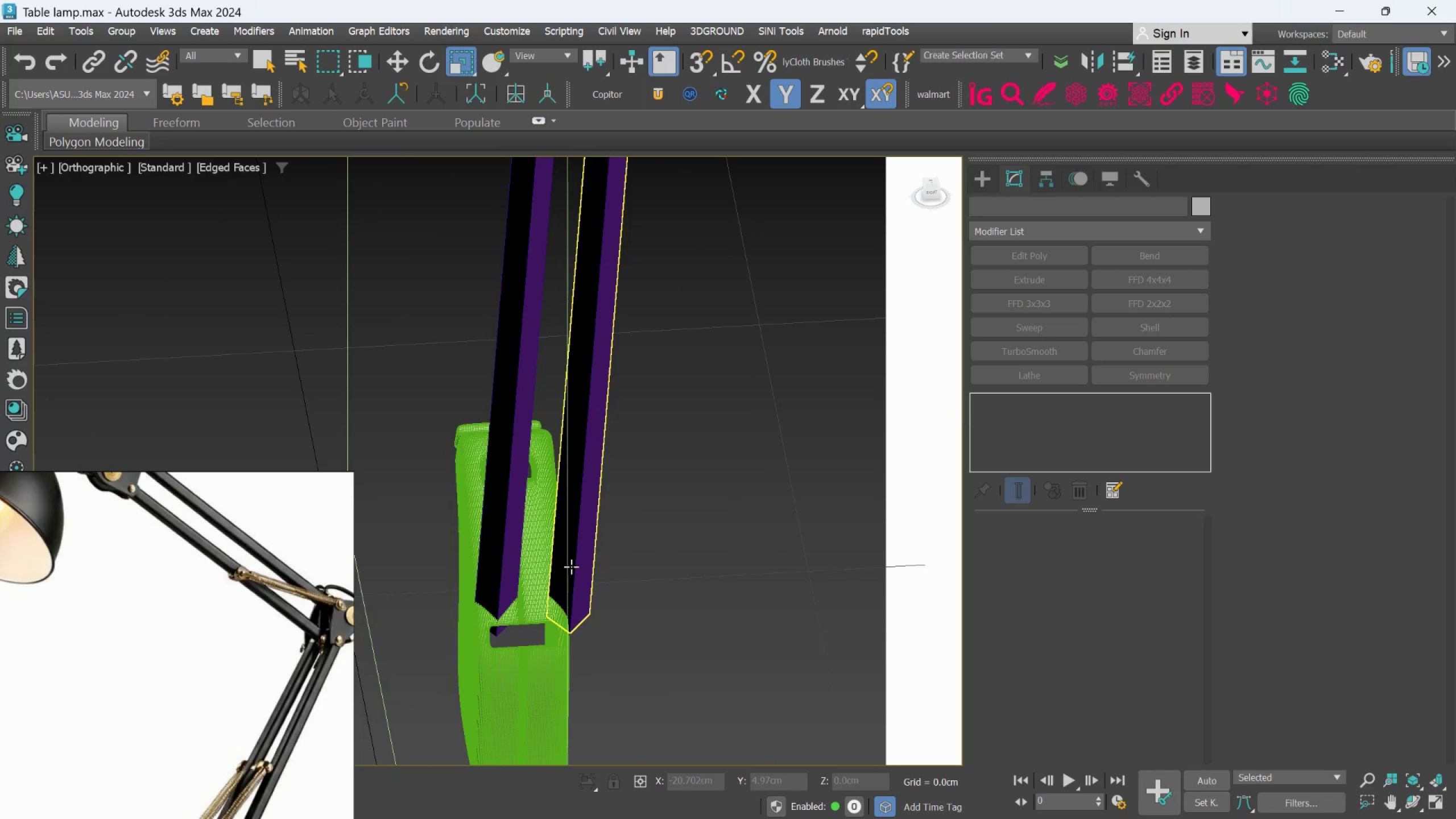 
left_click([571, 566])
 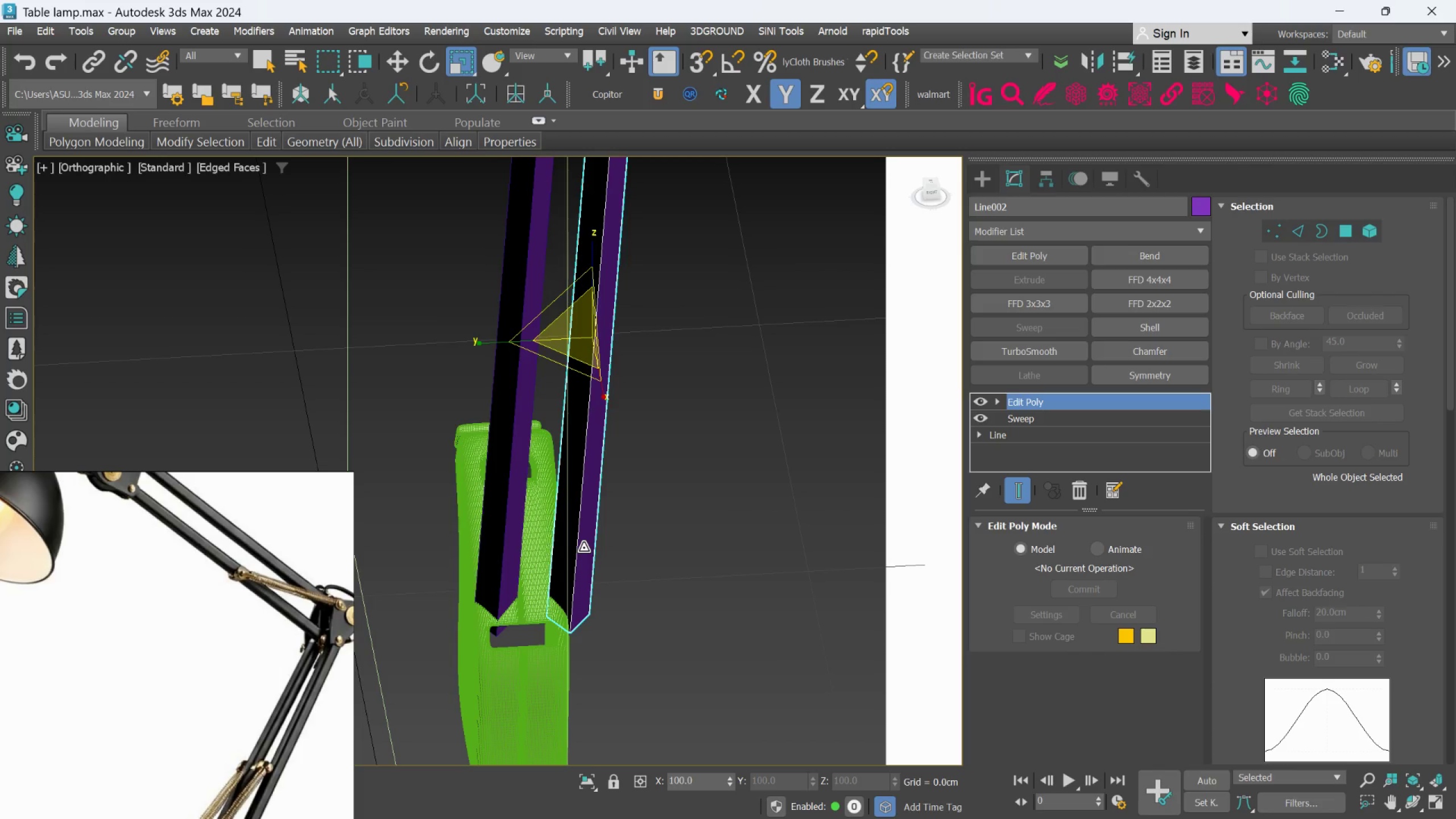 
key(W)
 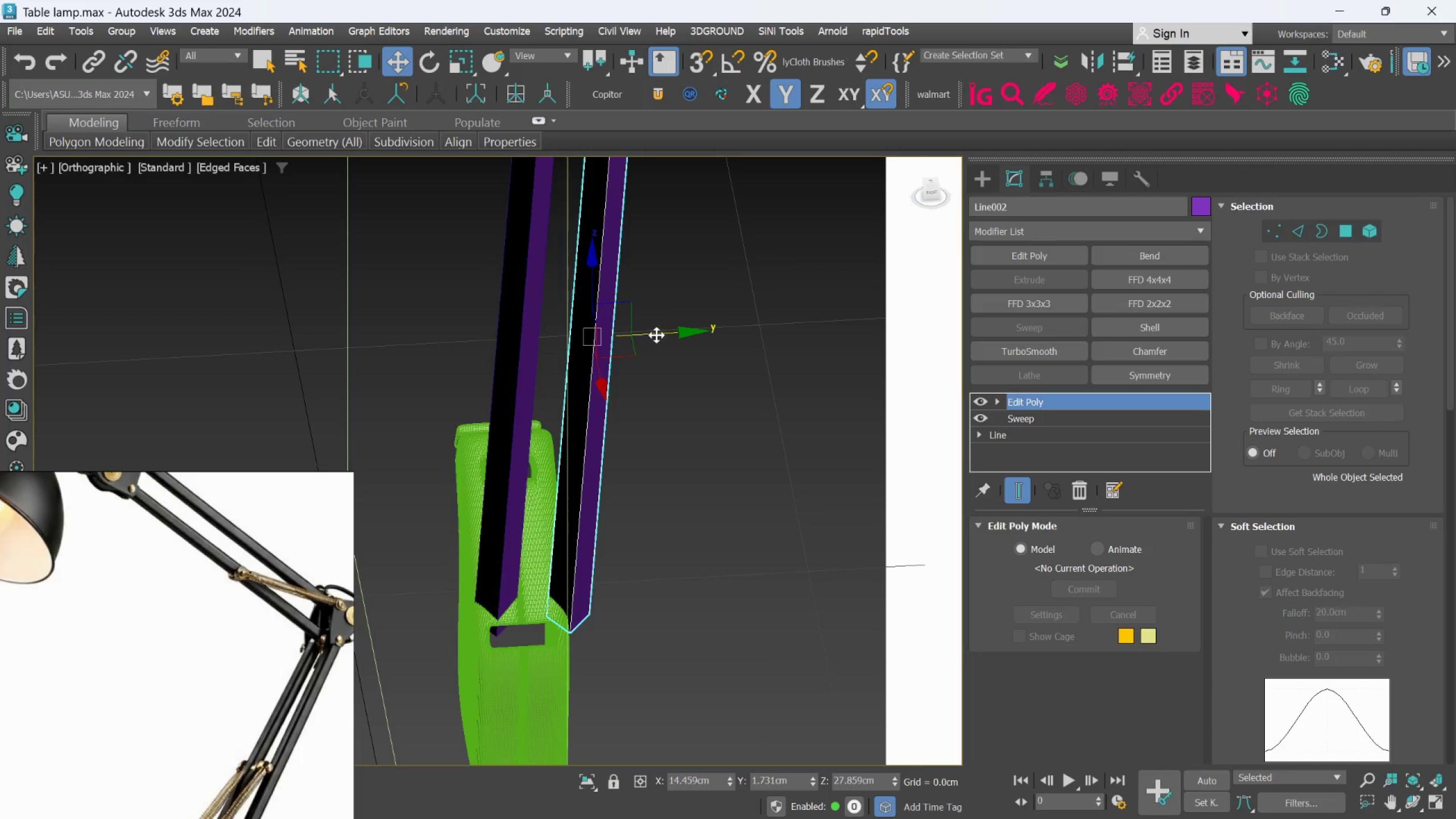 
left_click_drag(start_coordinate=[656, 335], to_coordinate=[627, 342])
 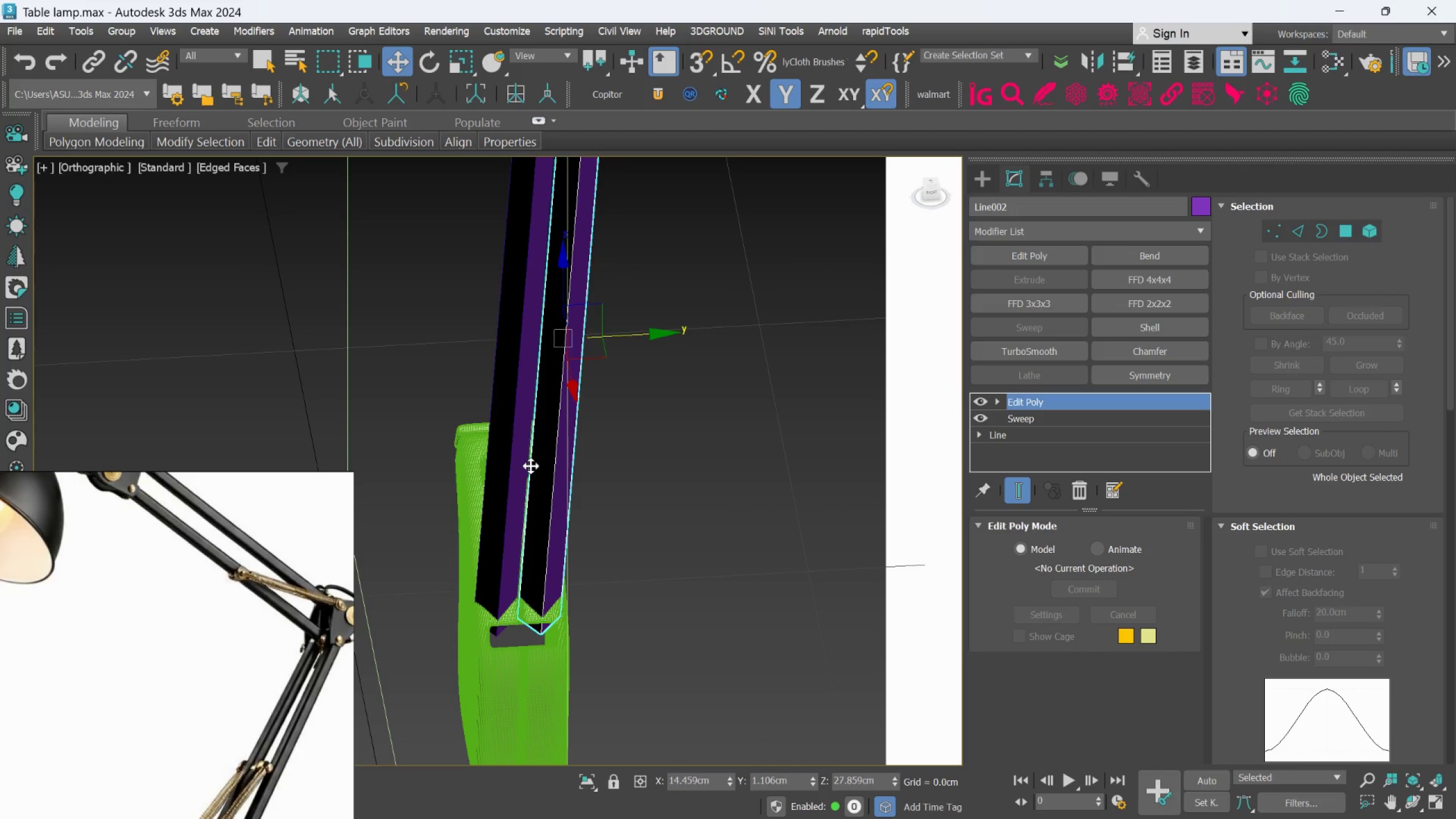 
scroll: coordinate [531, 466], scroll_direction: up, amount: 1.0
 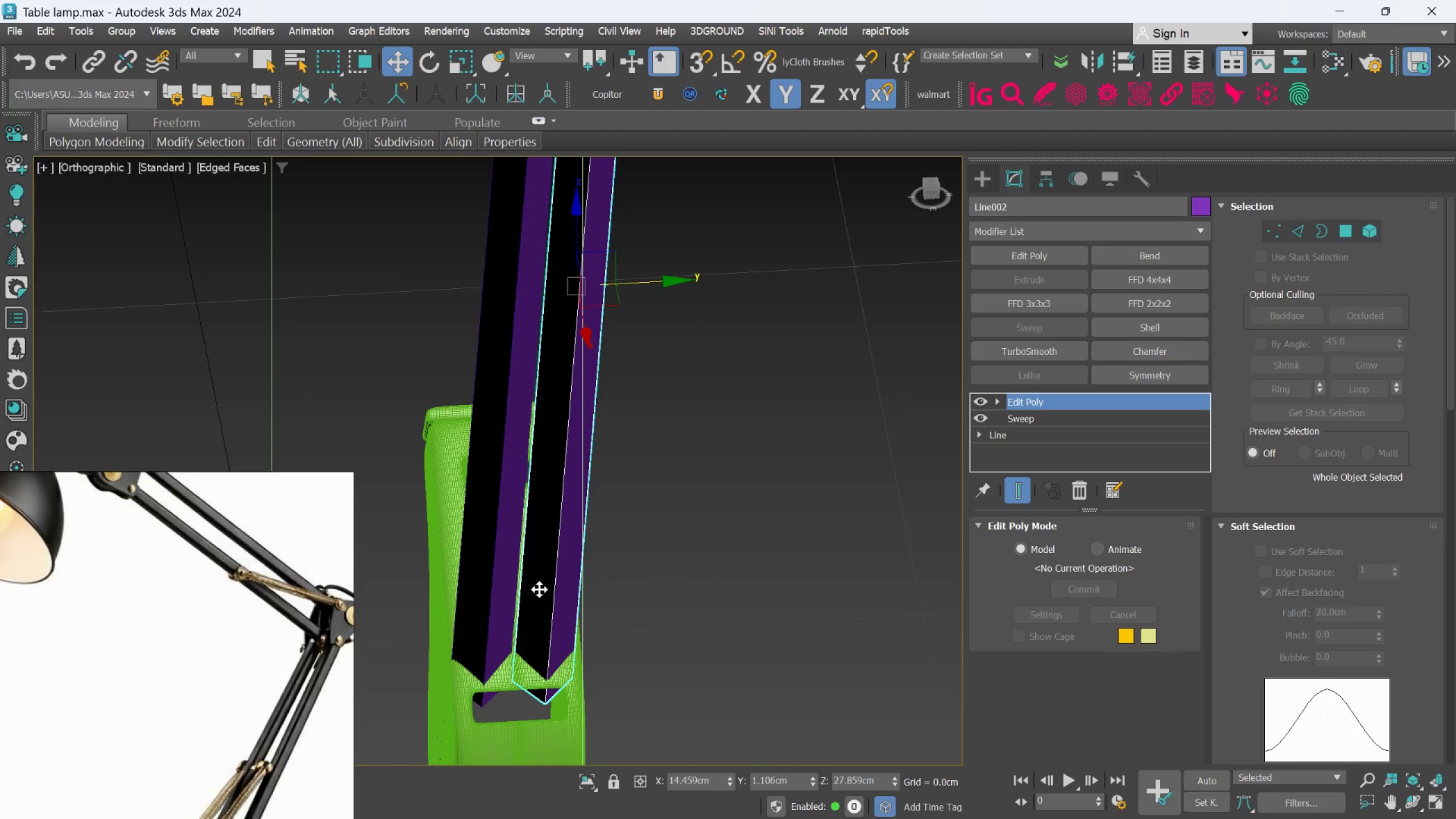 
hold_key(key=AltLeft, duration=0.88)
 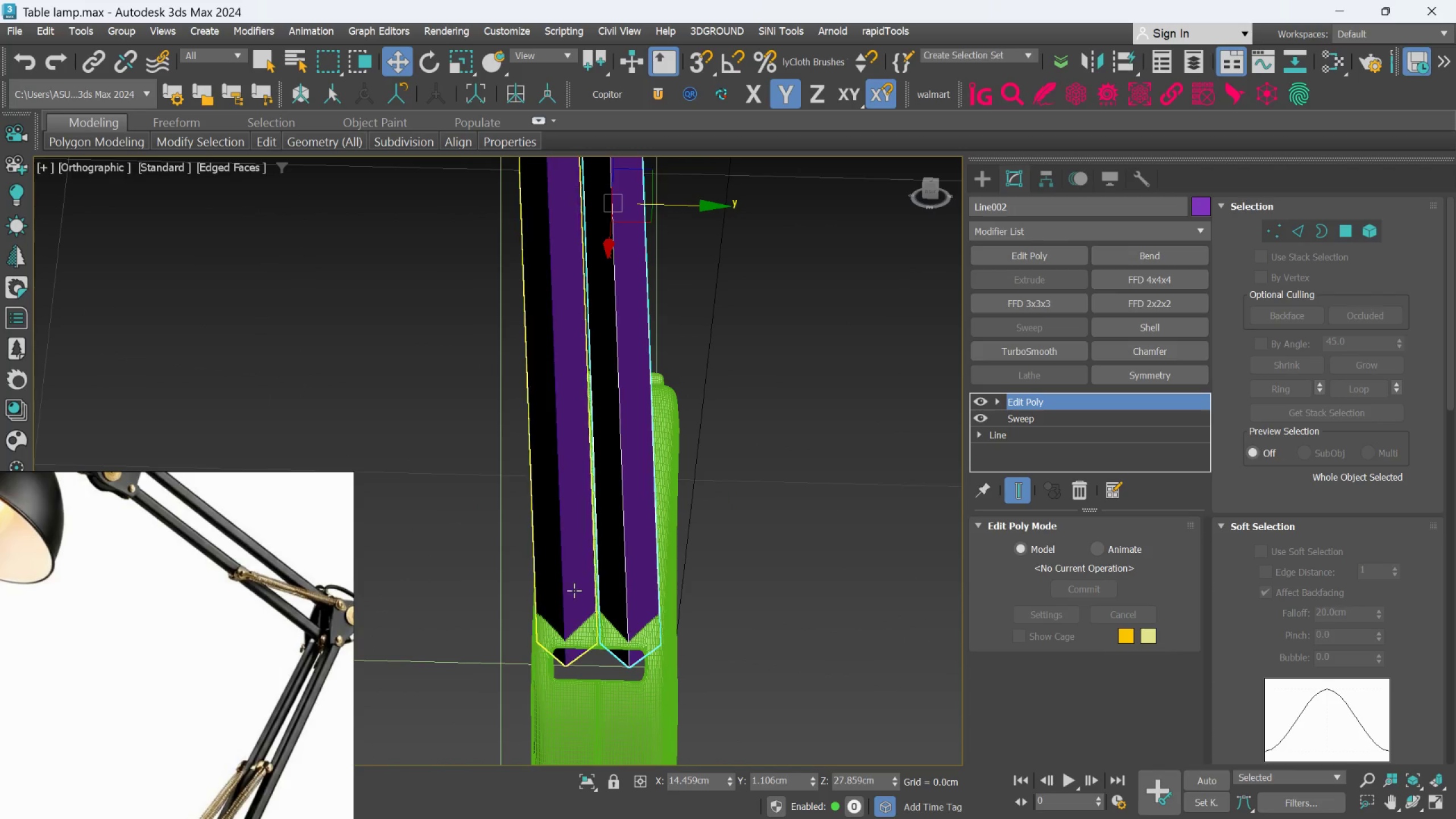 
left_click([571, 588])
 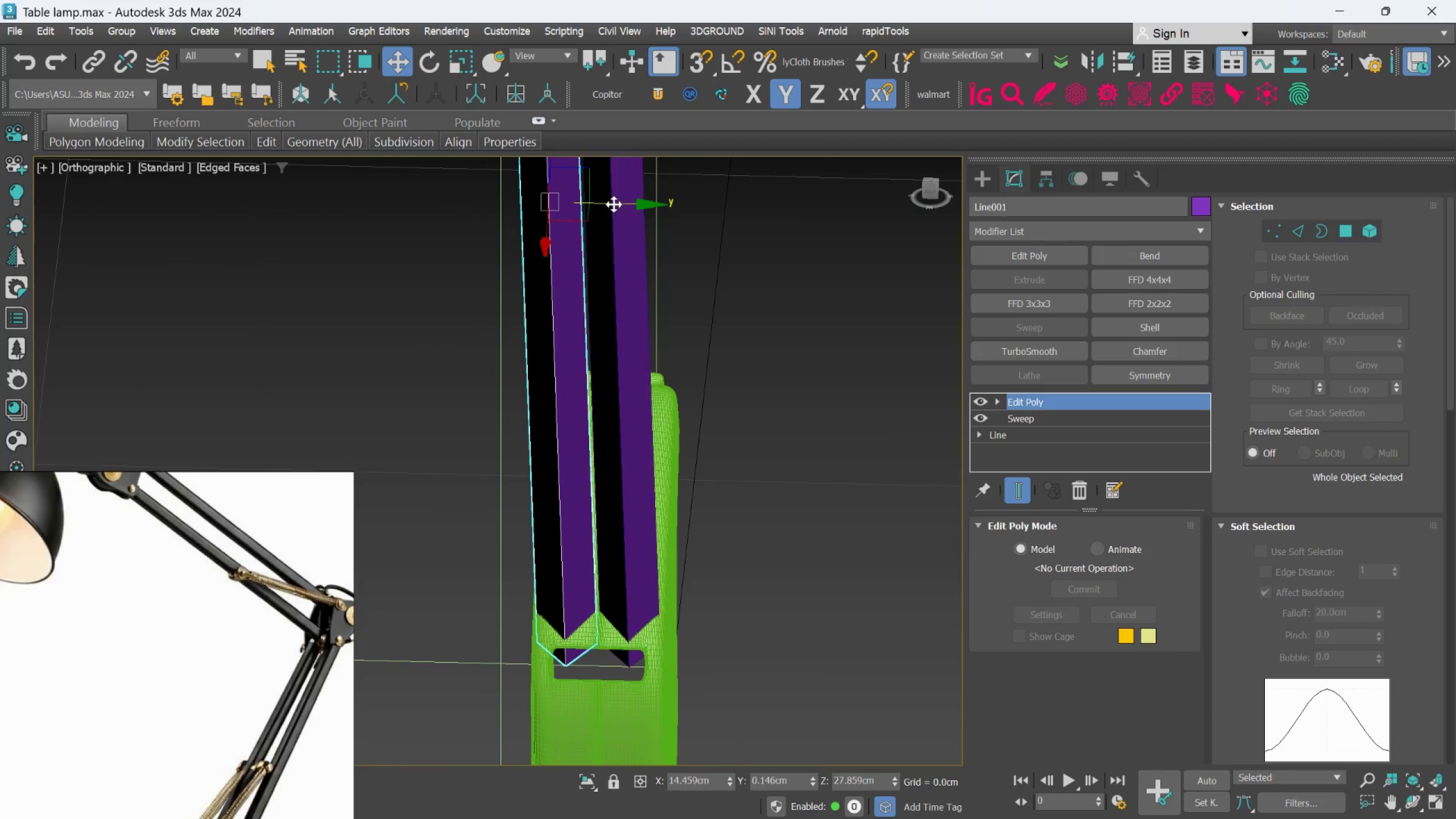 
left_click([614, 204])
 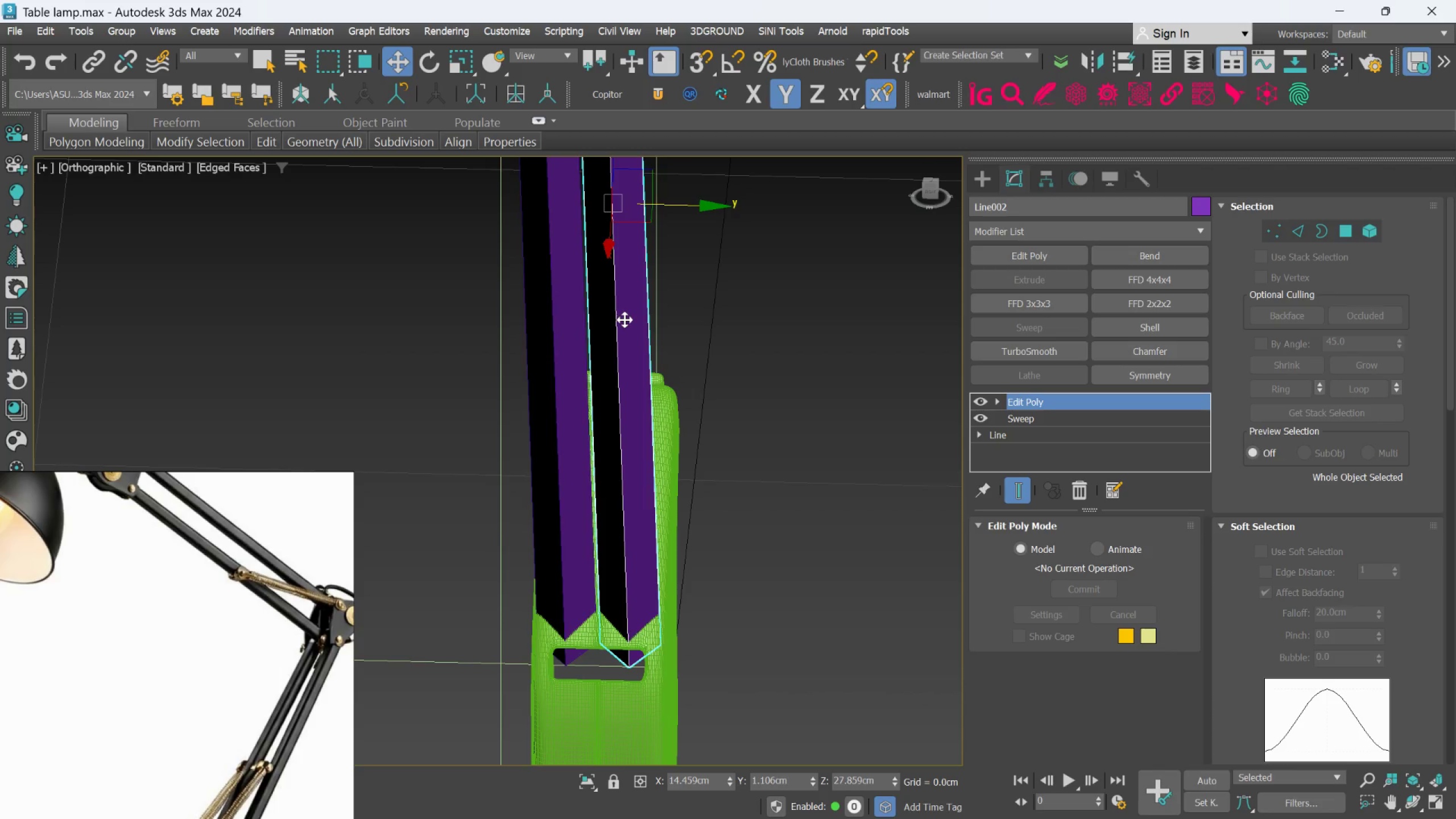 
left_click([628, 322])
 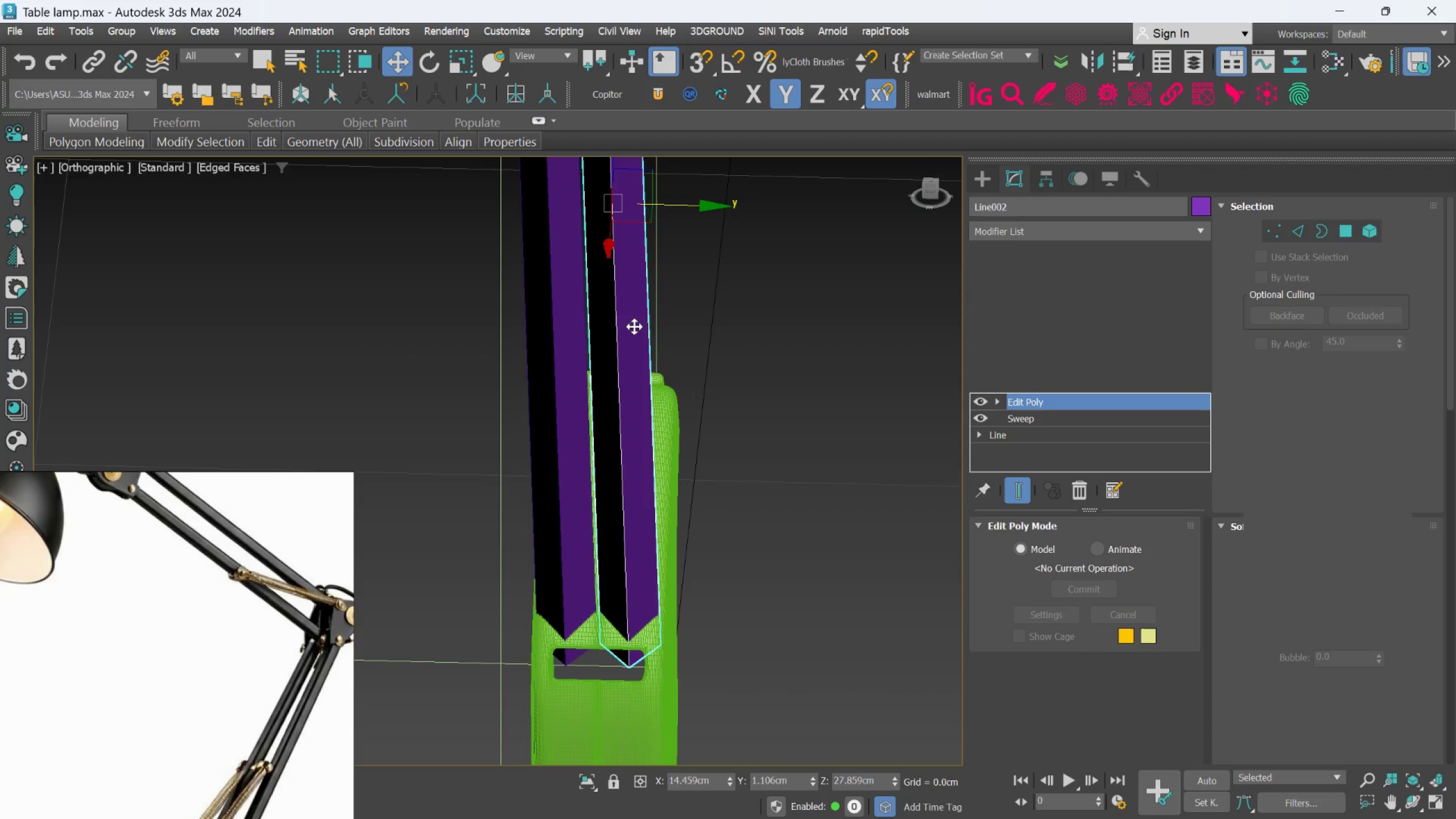 
scroll: coordinate [638, 334], scroll_direction: down, amount: 2.0
 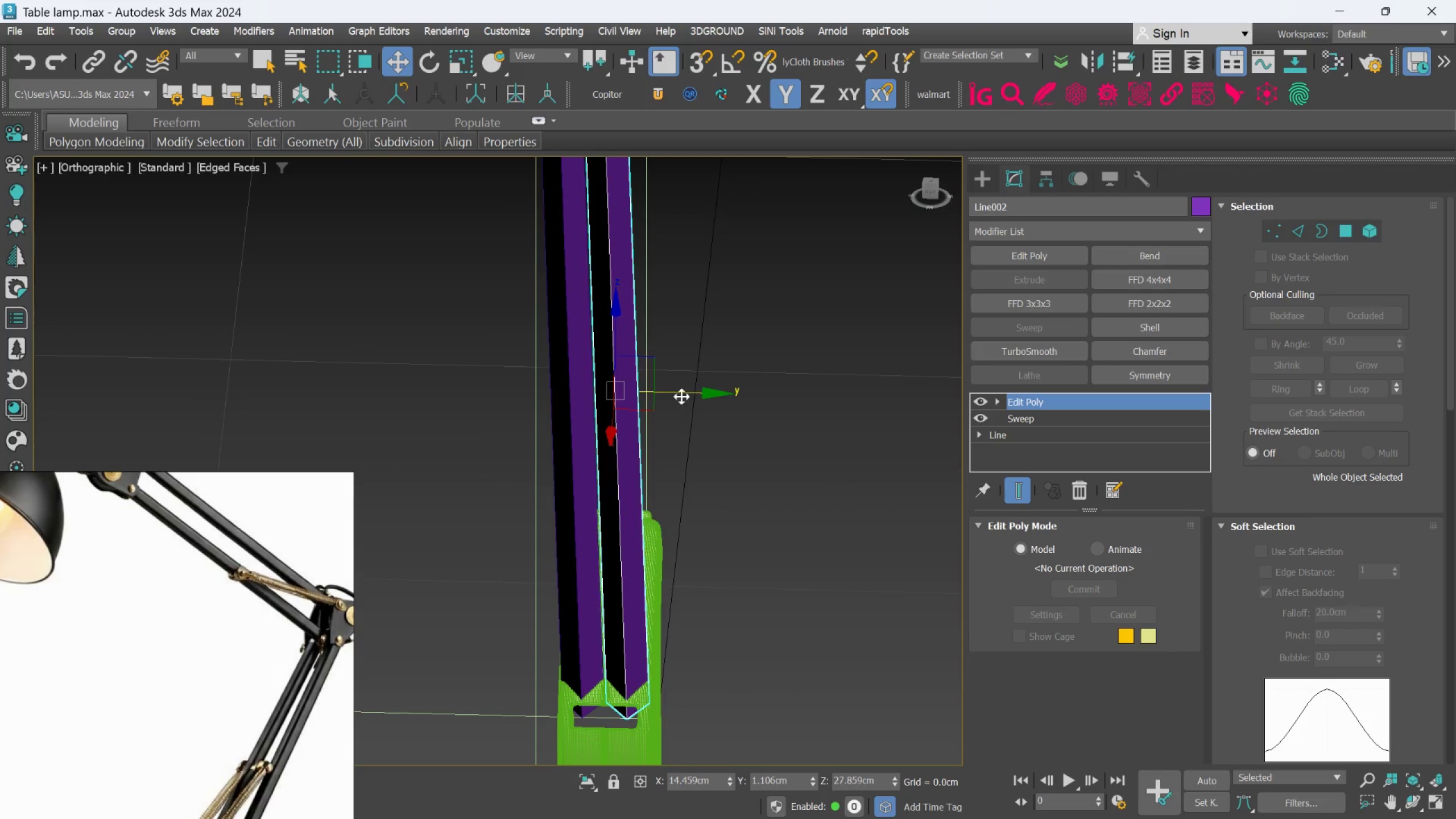 
left_click_drag(start_coordinate=[682, 392], to_coordinate=[686, 392])
 